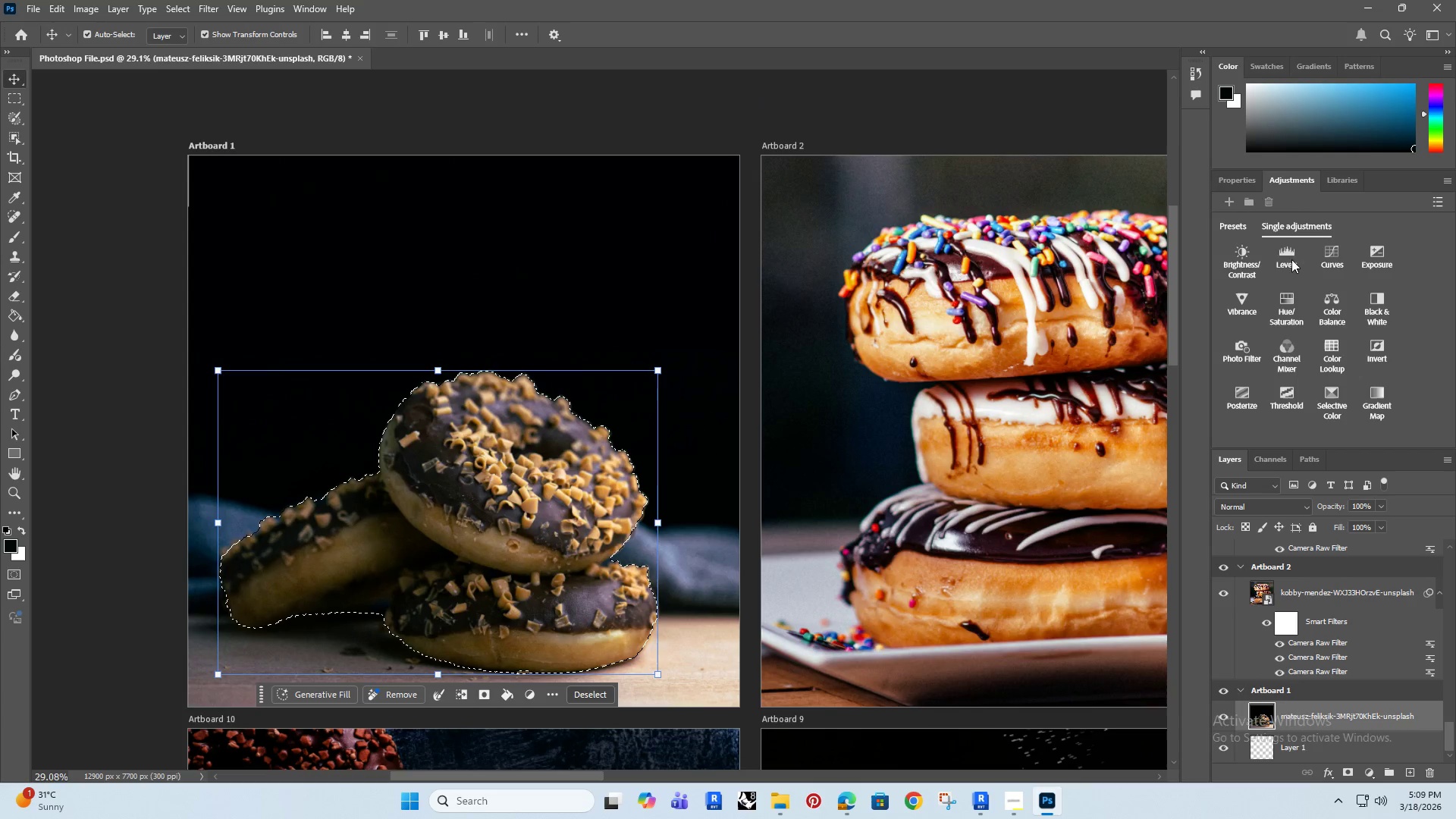 
left_click([205, 11])
 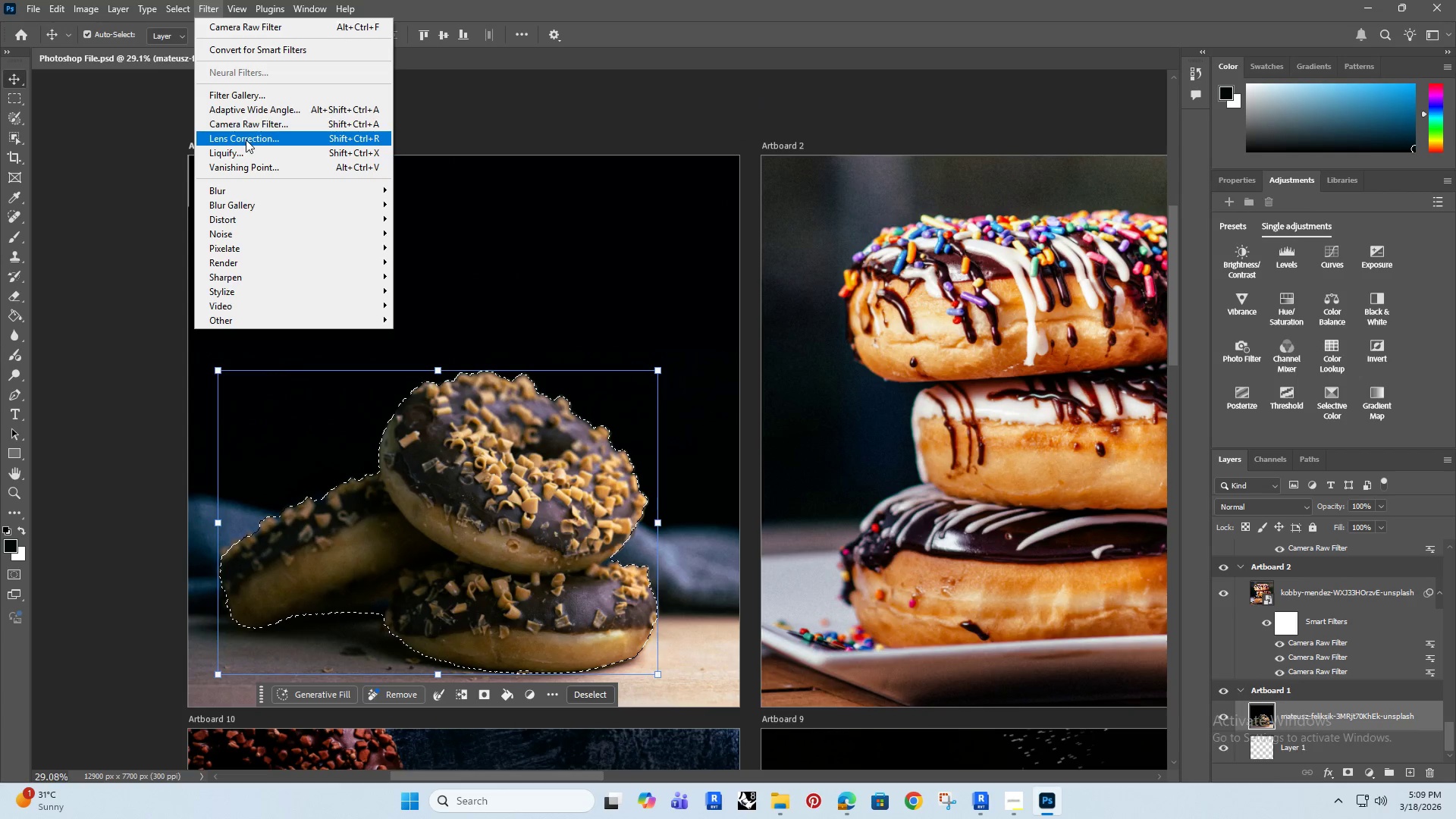 
left_click([249, 127])
 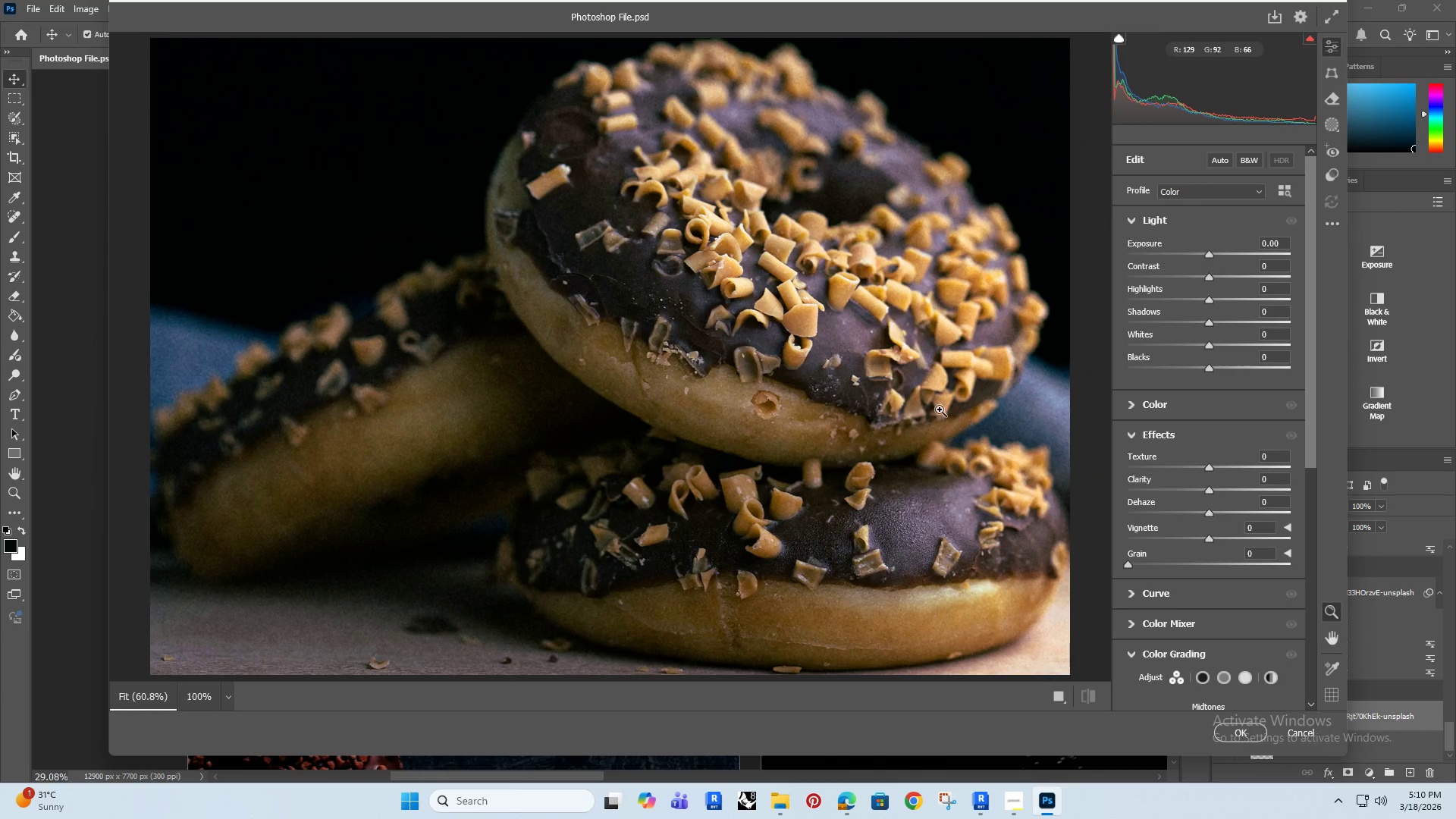 
scroll: coordinate [824, 344], scroll_direction: down, amount: 1.0
 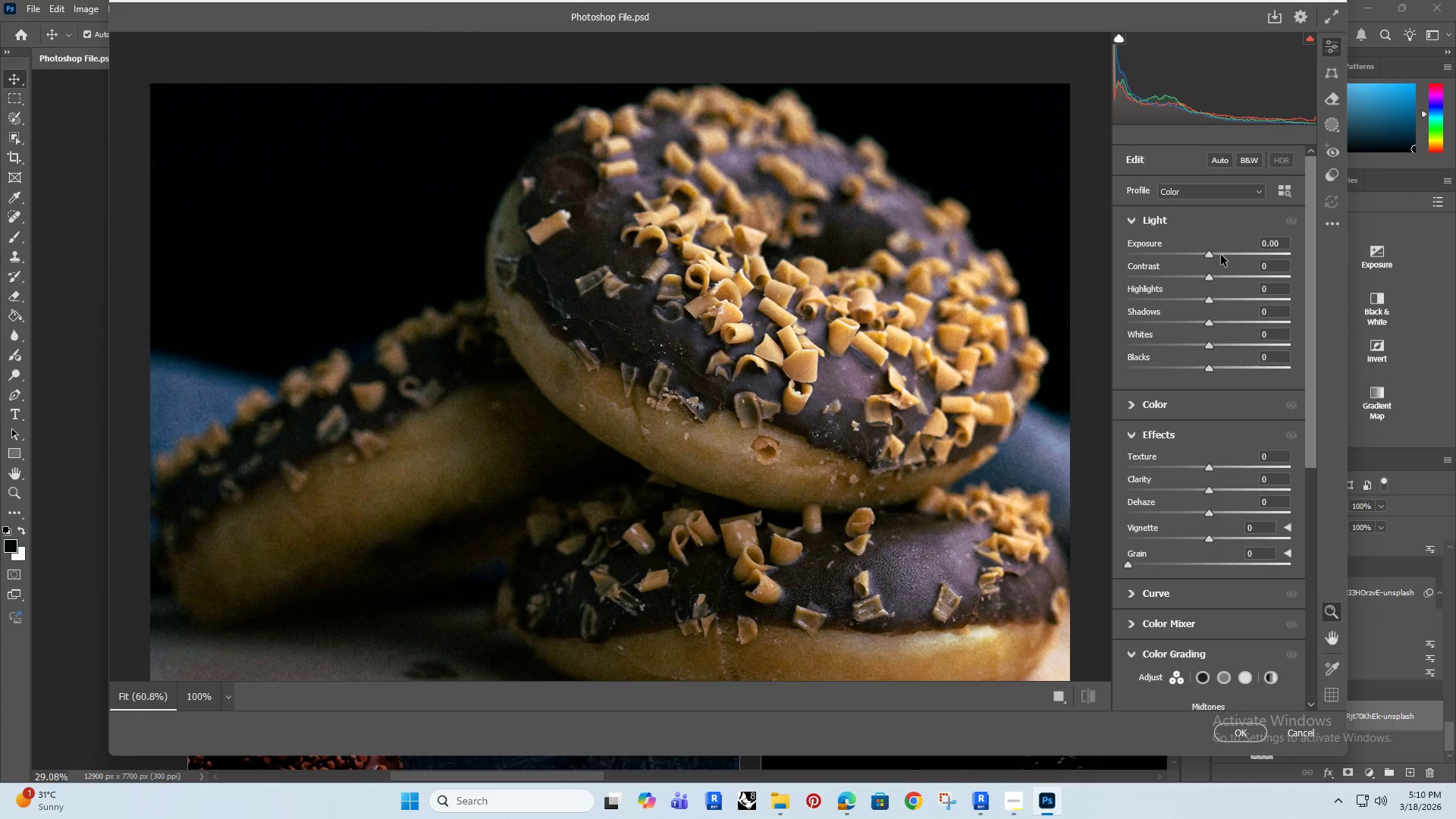 
left_click_drag(start_coordinate=[1288, 249], to_coordinate=[1266, 253])
 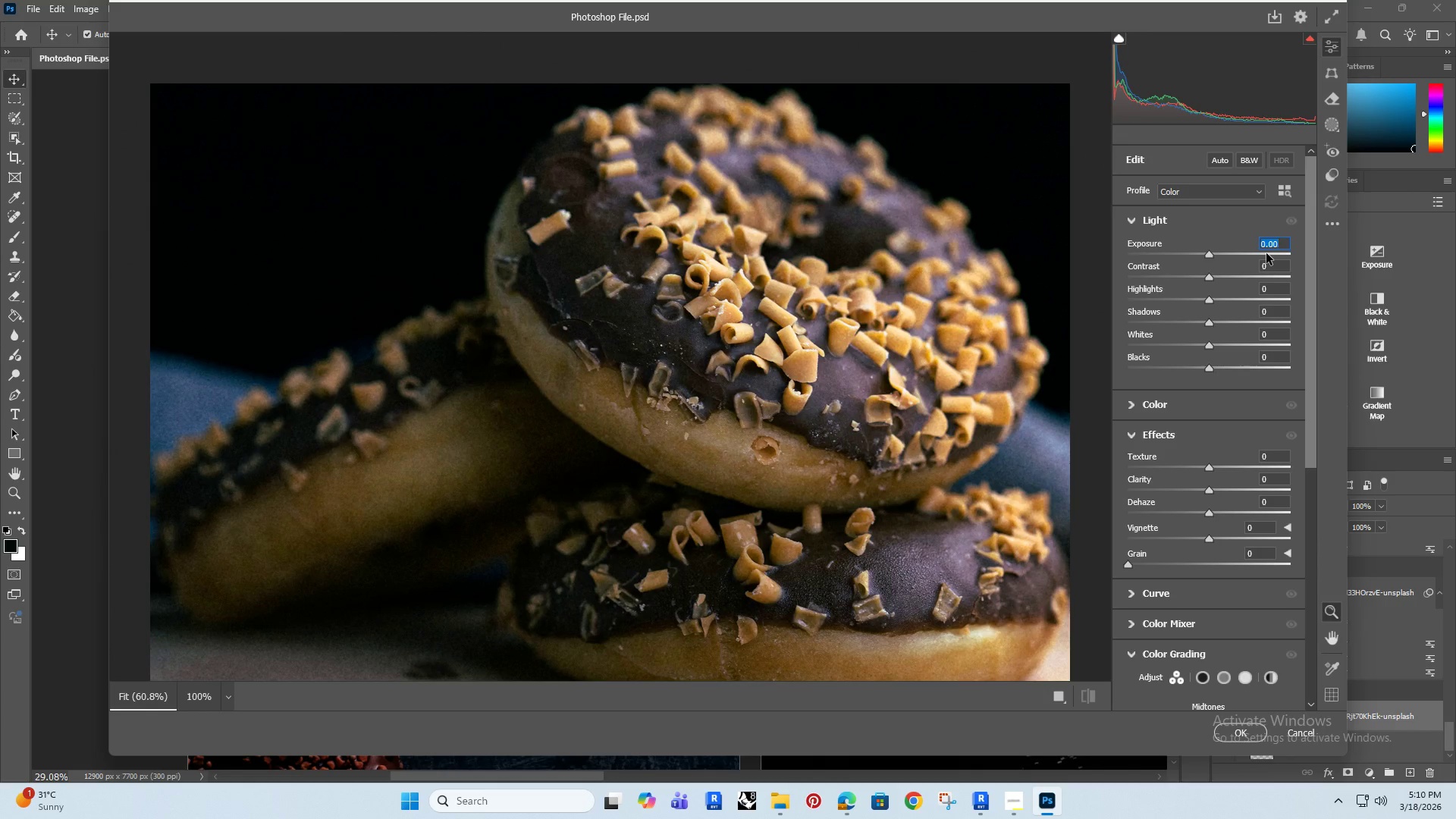 
key(0)
 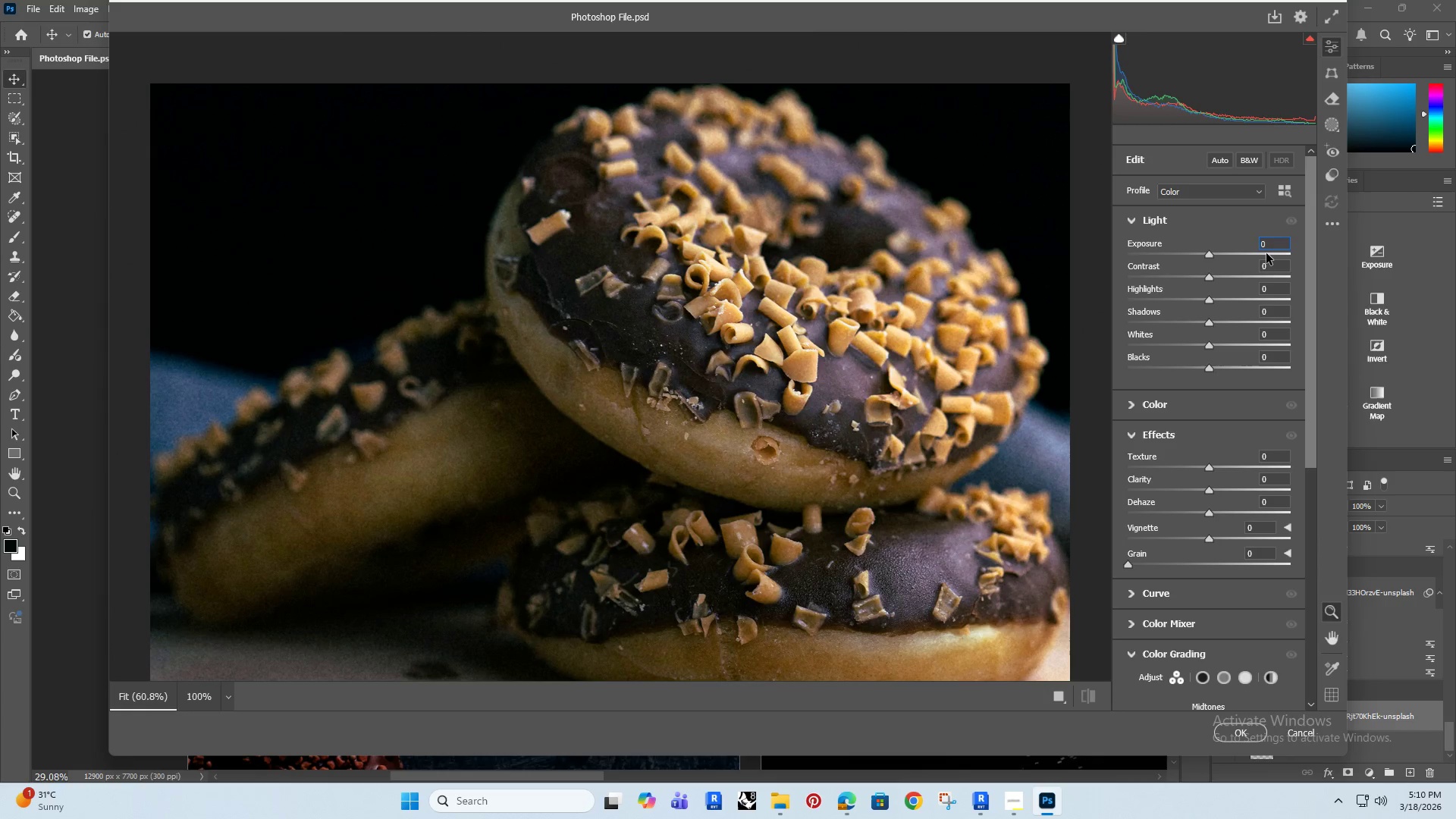 
key(Period)
 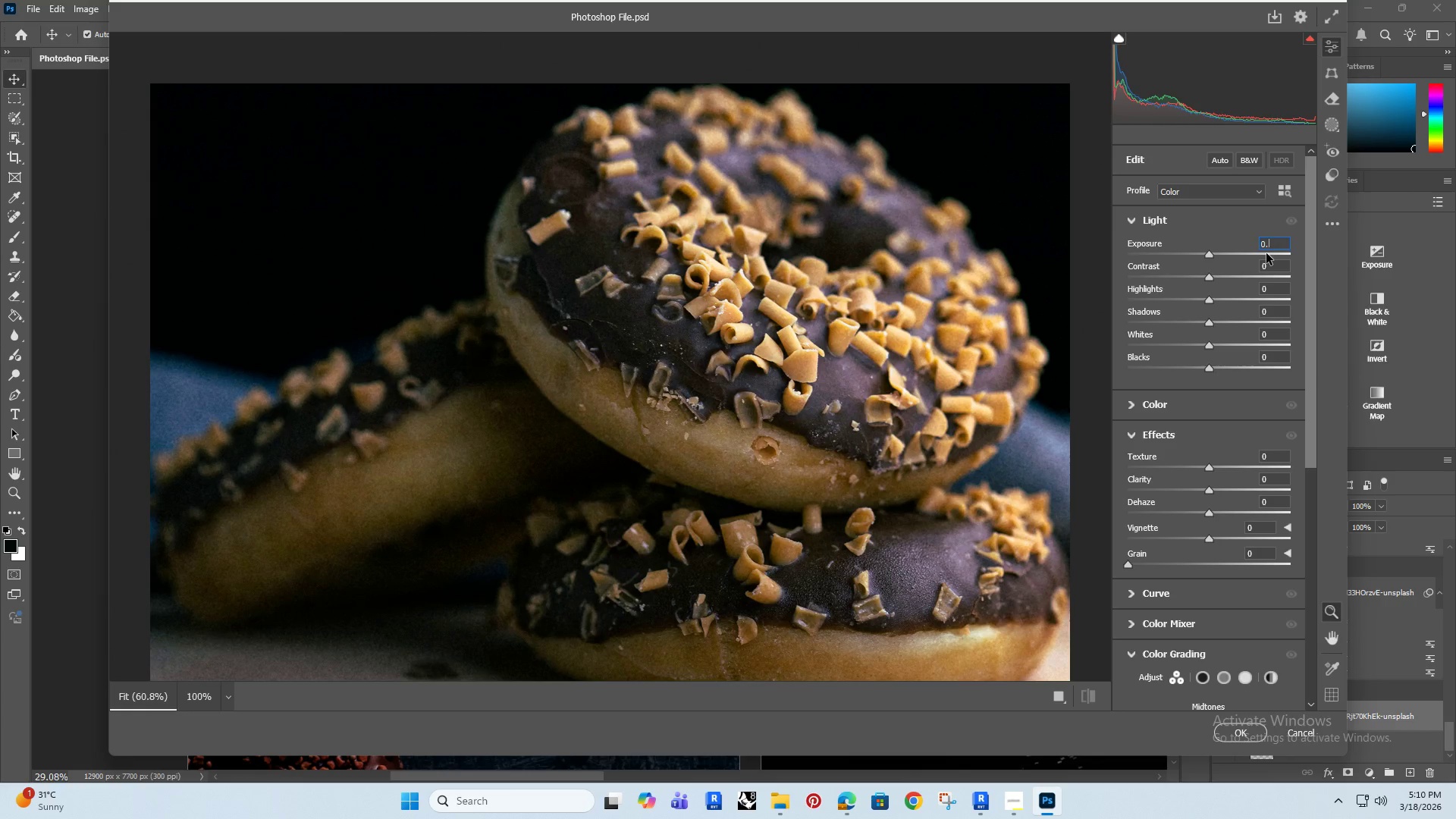 
key(3)
 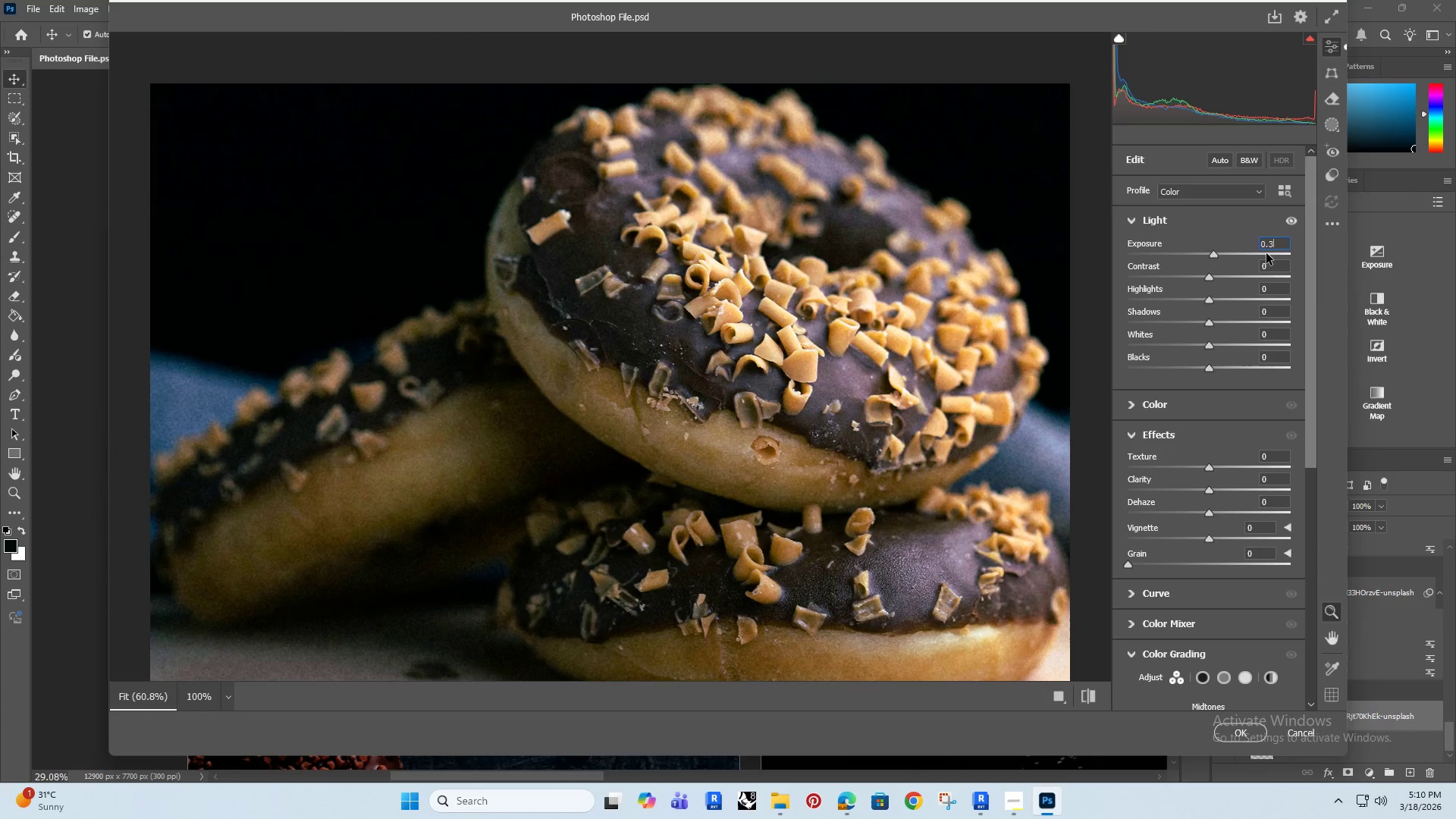 
key(Enter)
 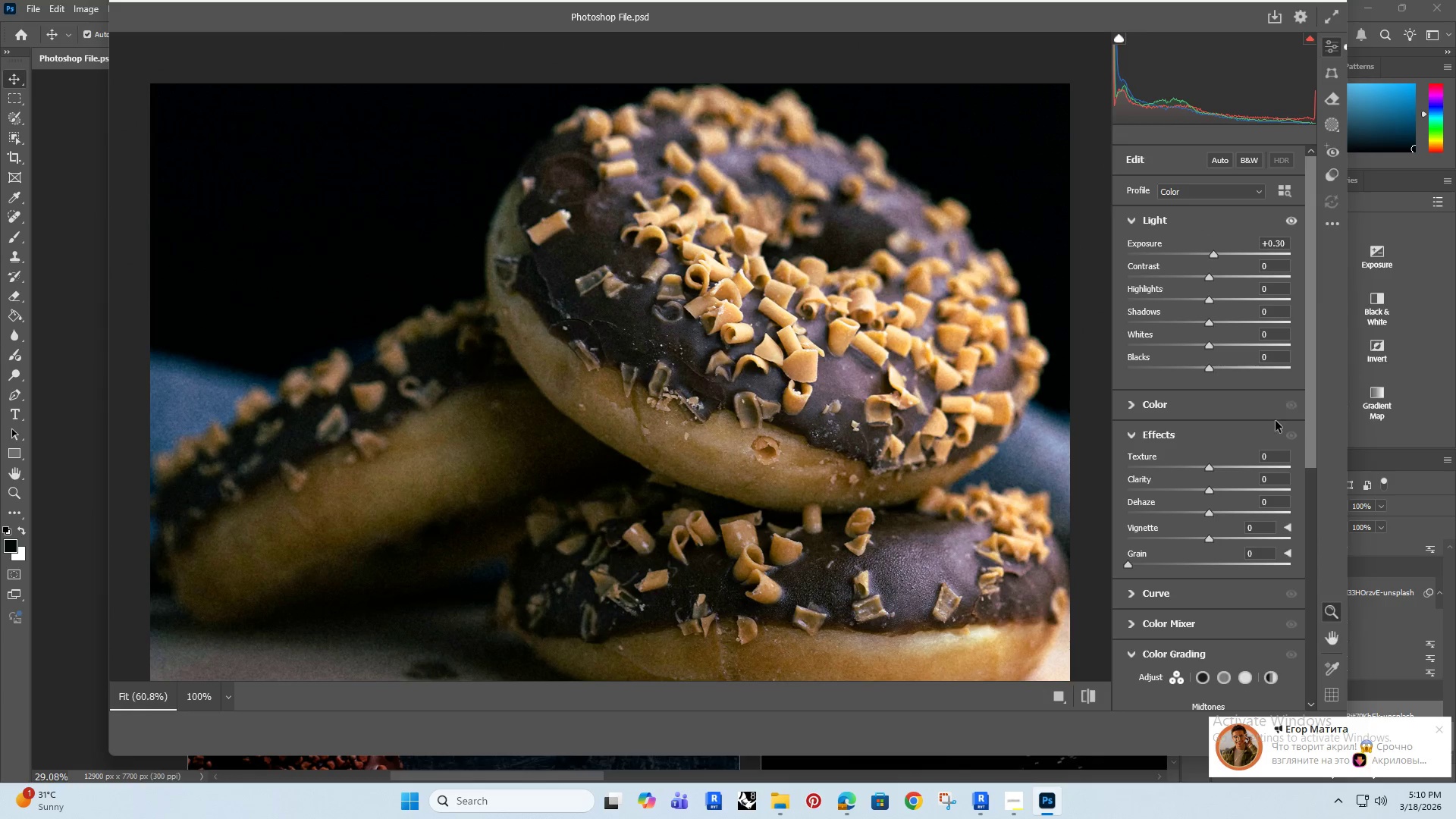 
left_click([1271, 453])
 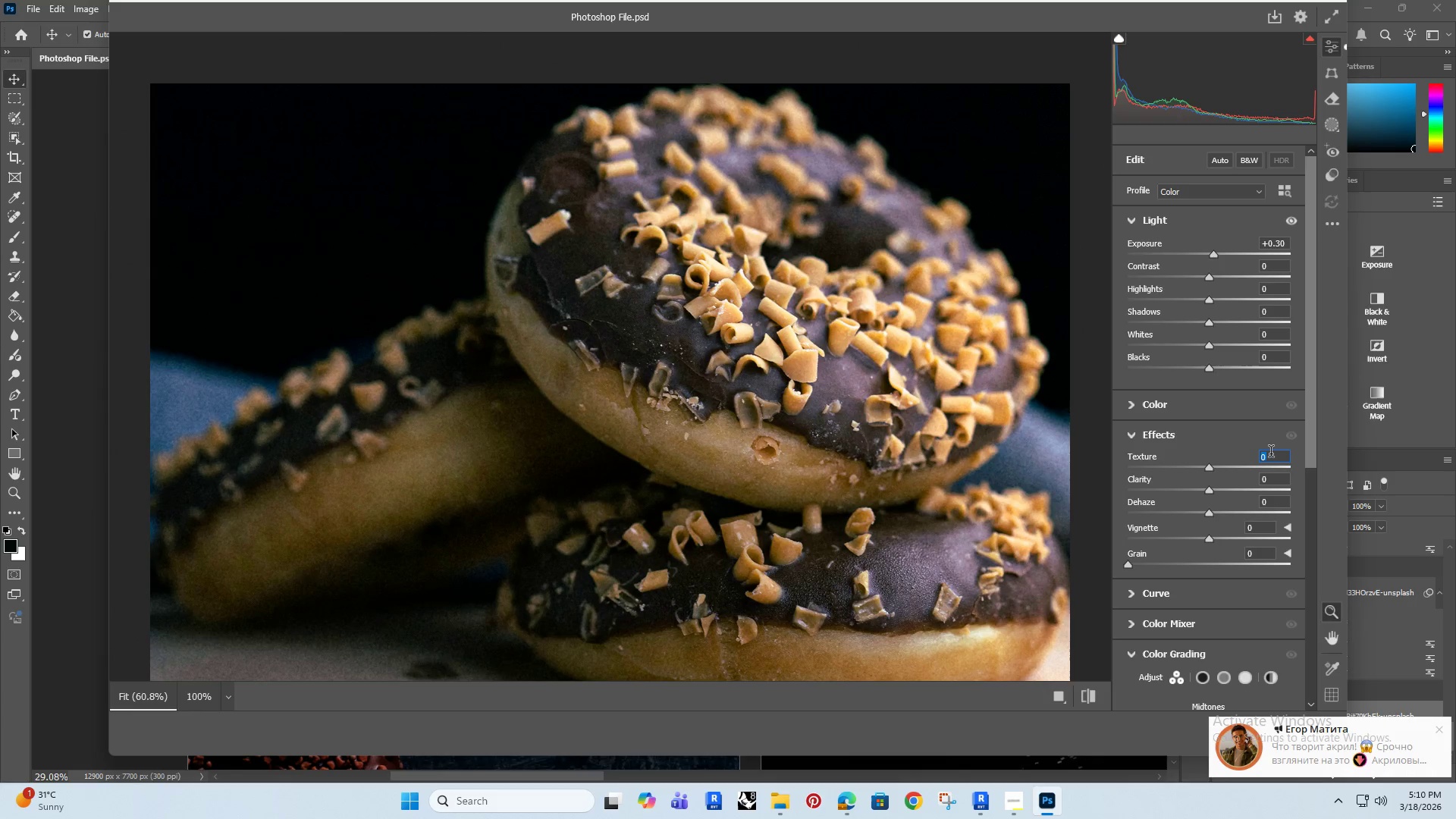 
type(20)
 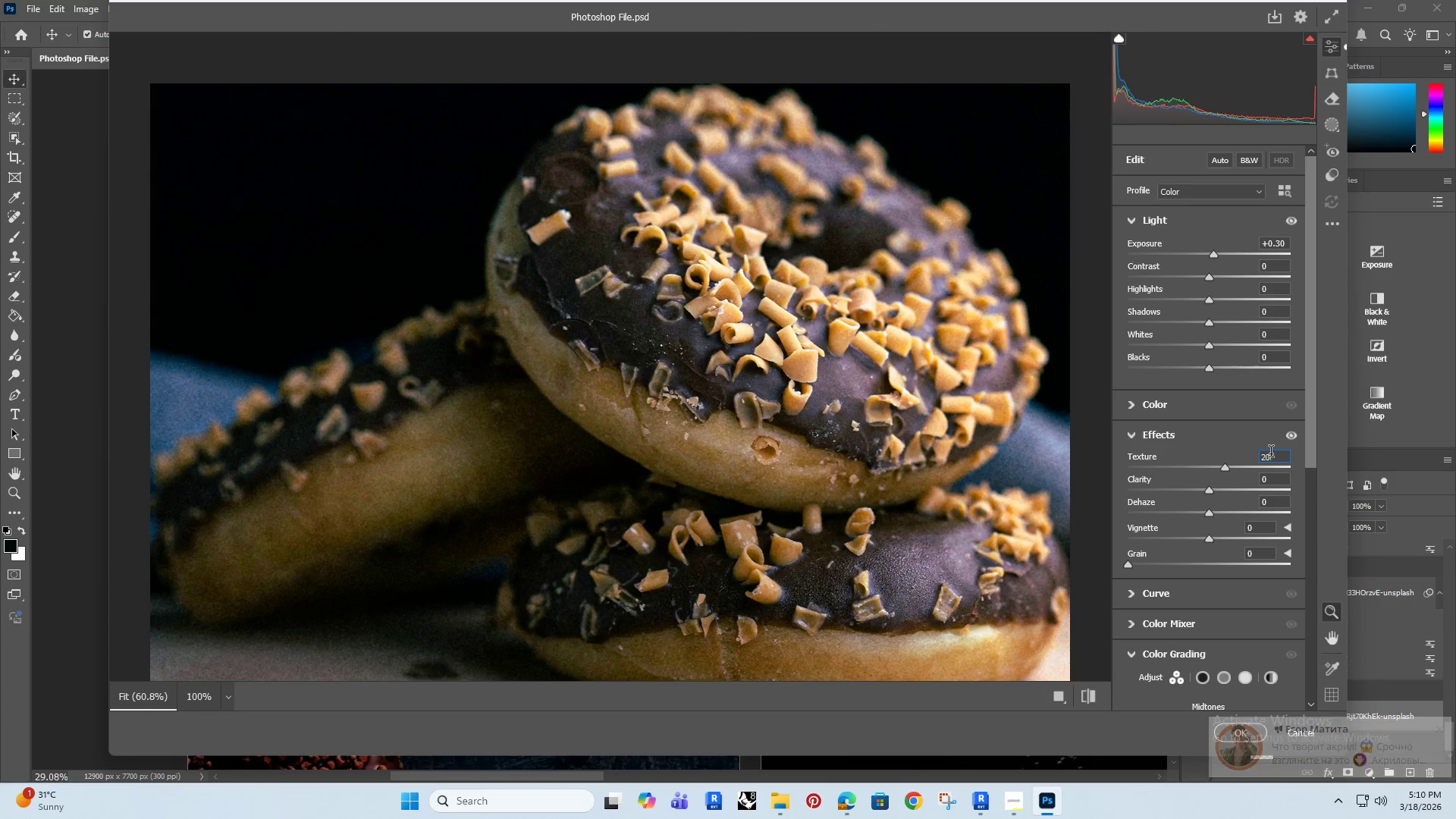 
left_click([1279, 483])
 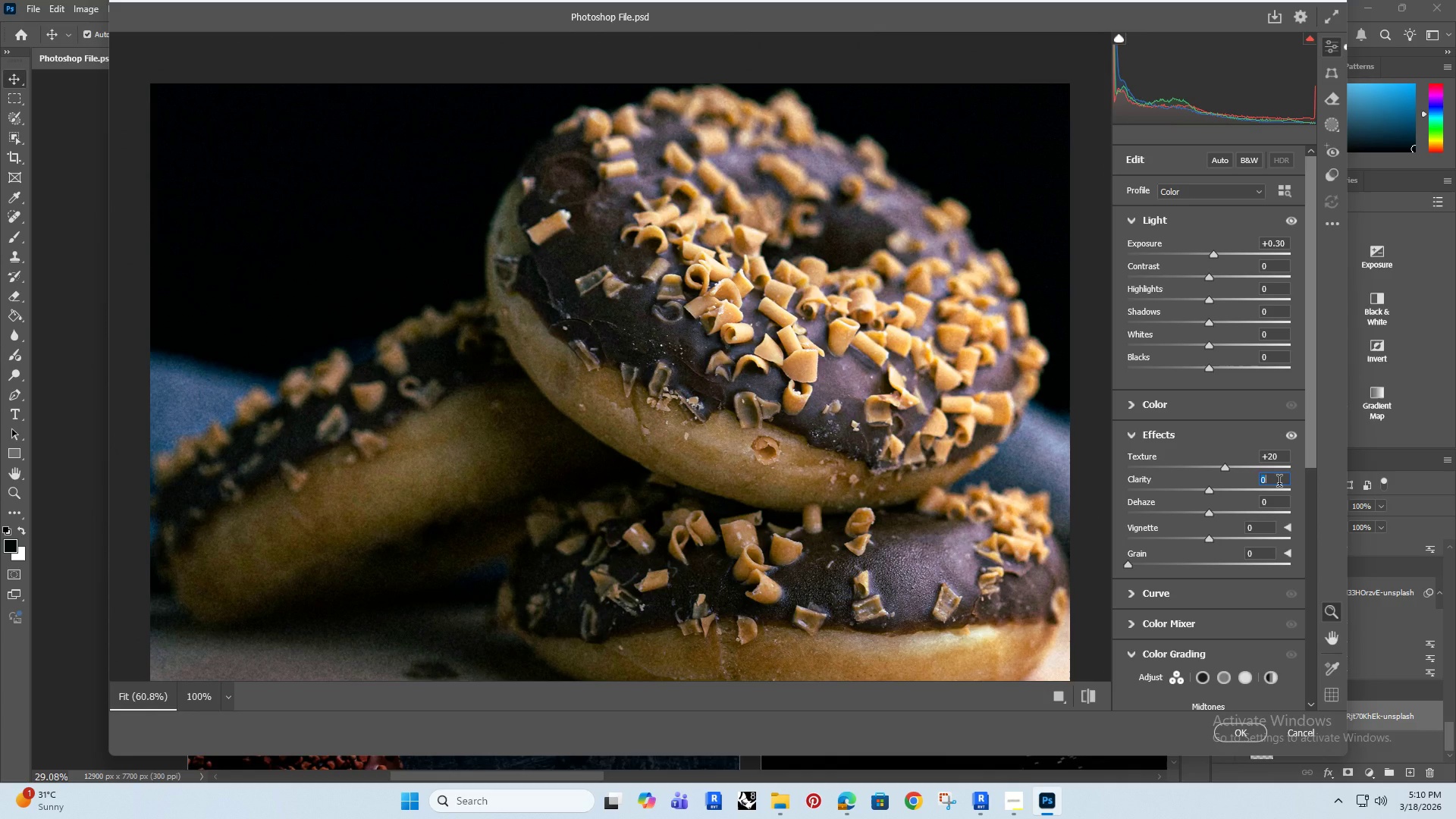 
type(10)
 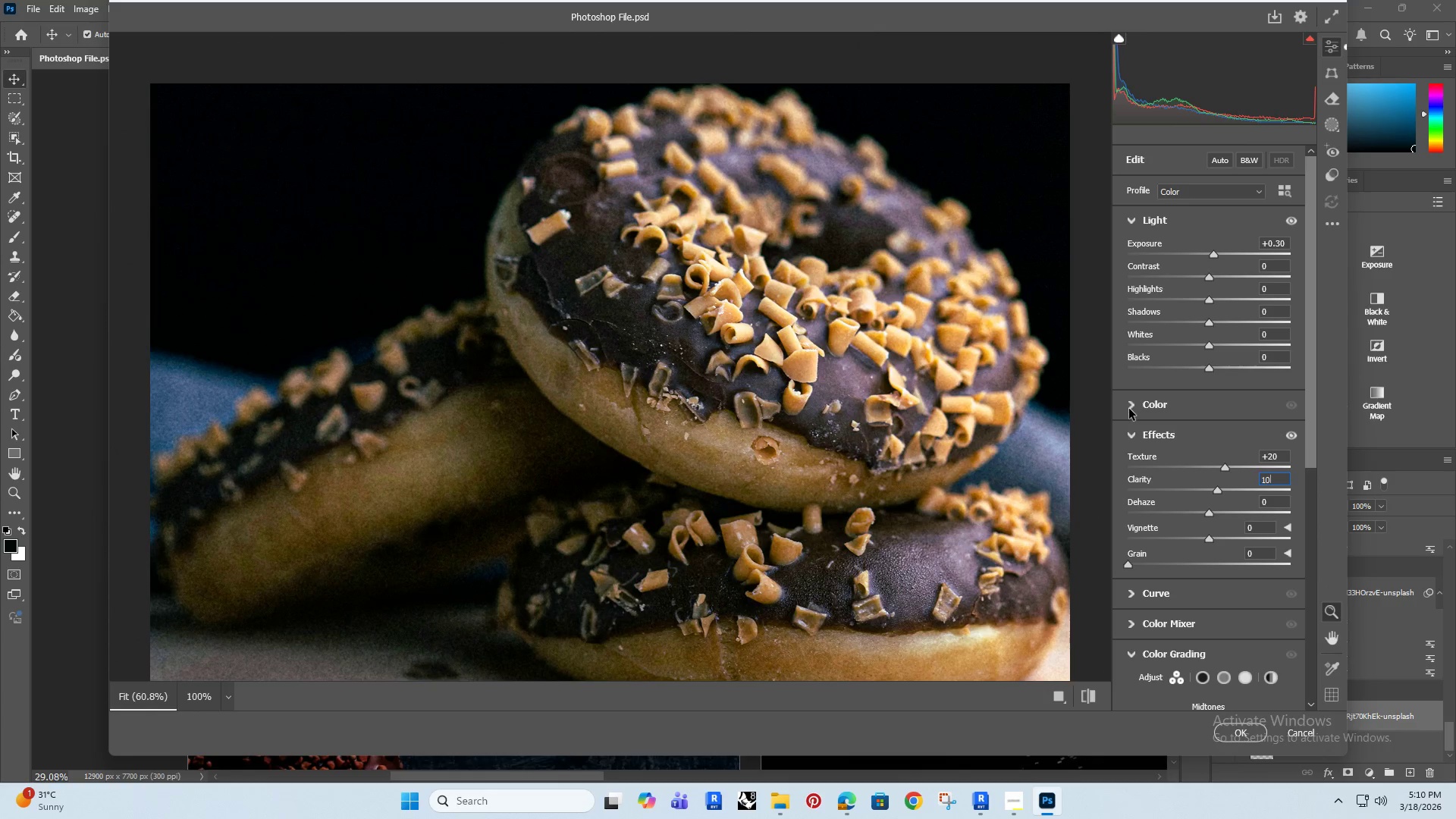 
wait(5.69)
 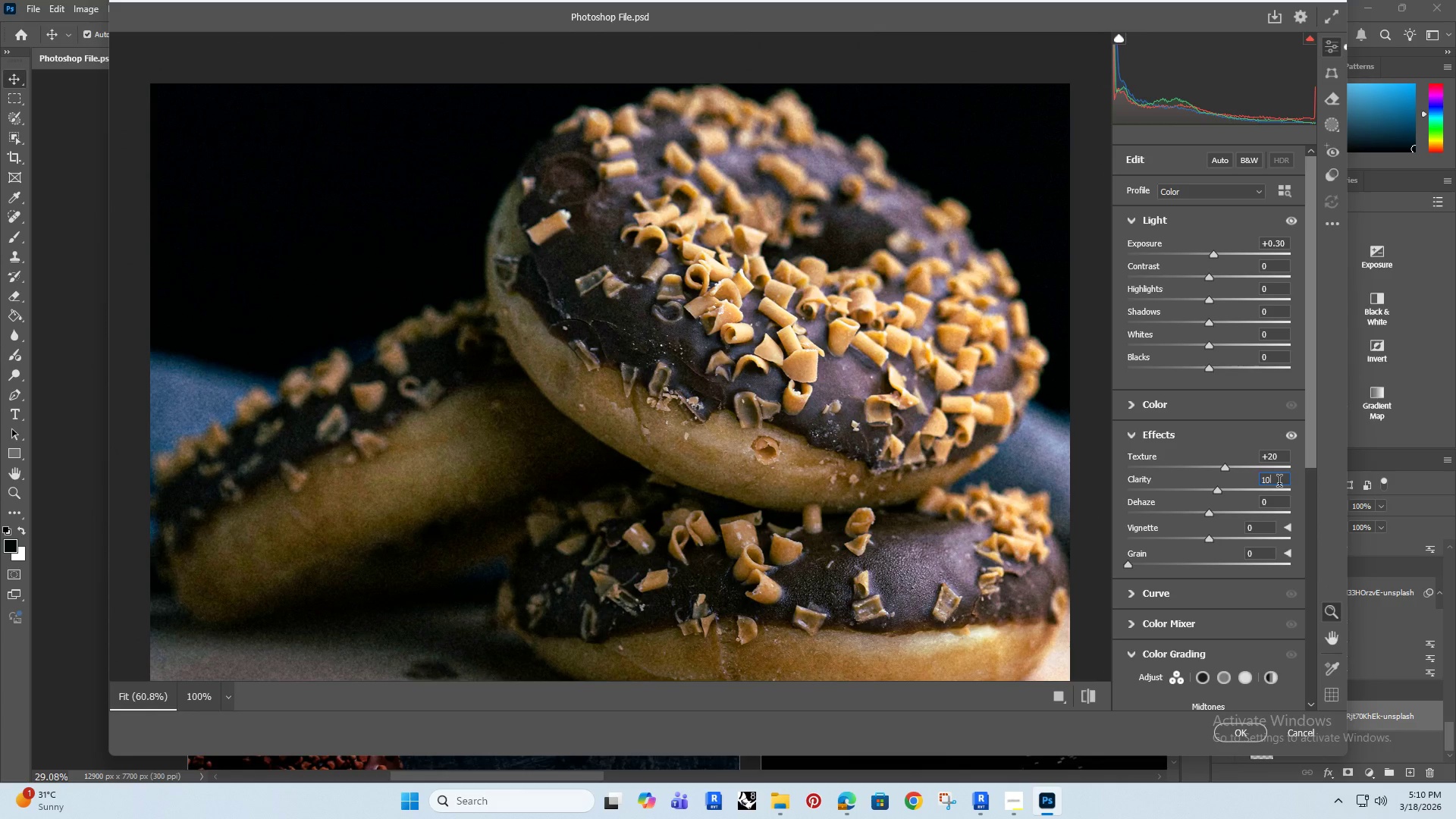 
scroll: coordinate [1118, 530], scroll_direction: up, amount: 1.0
 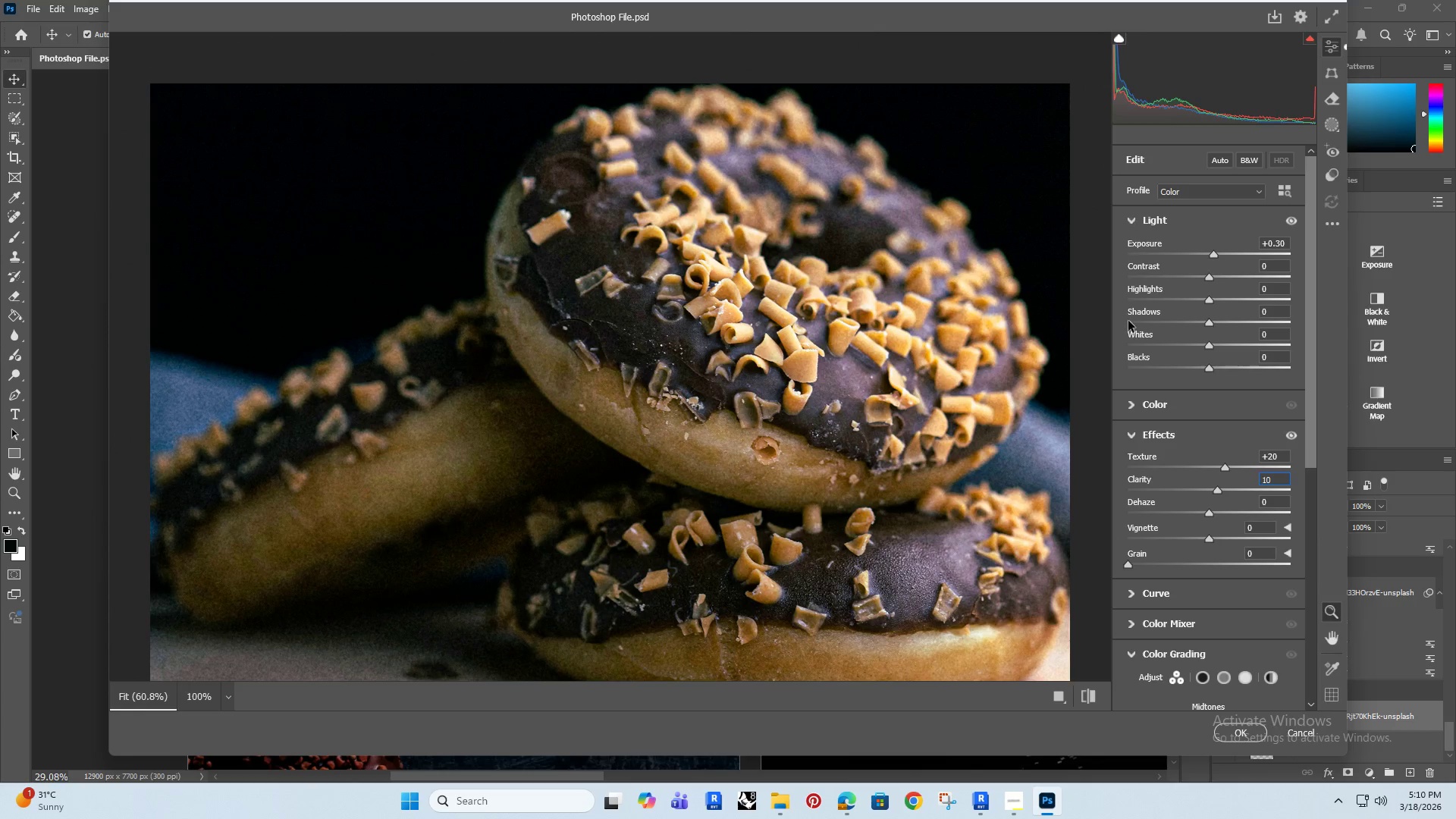 
left_click([1135, 417])
 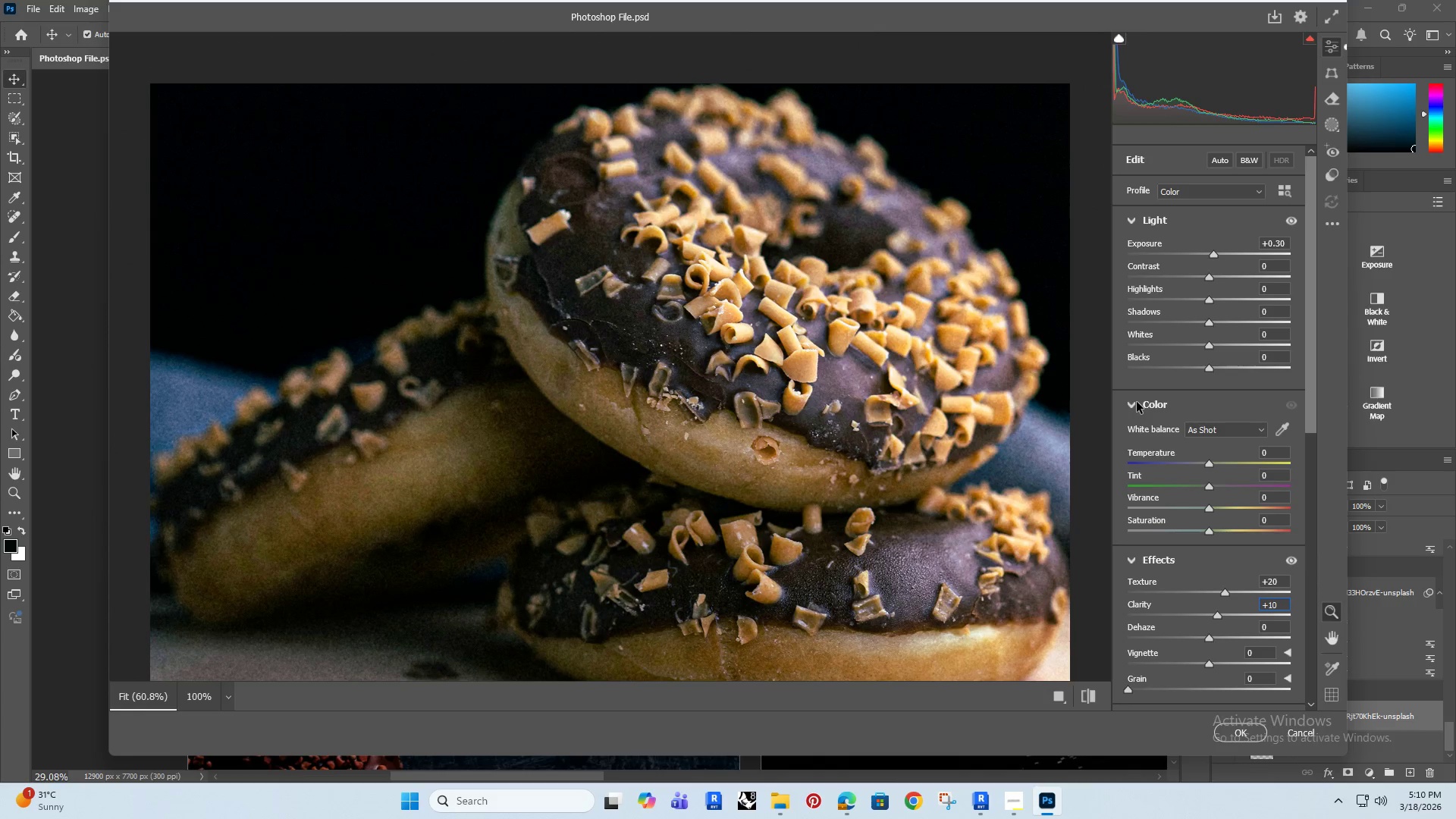 
double_click([1137, 402])
 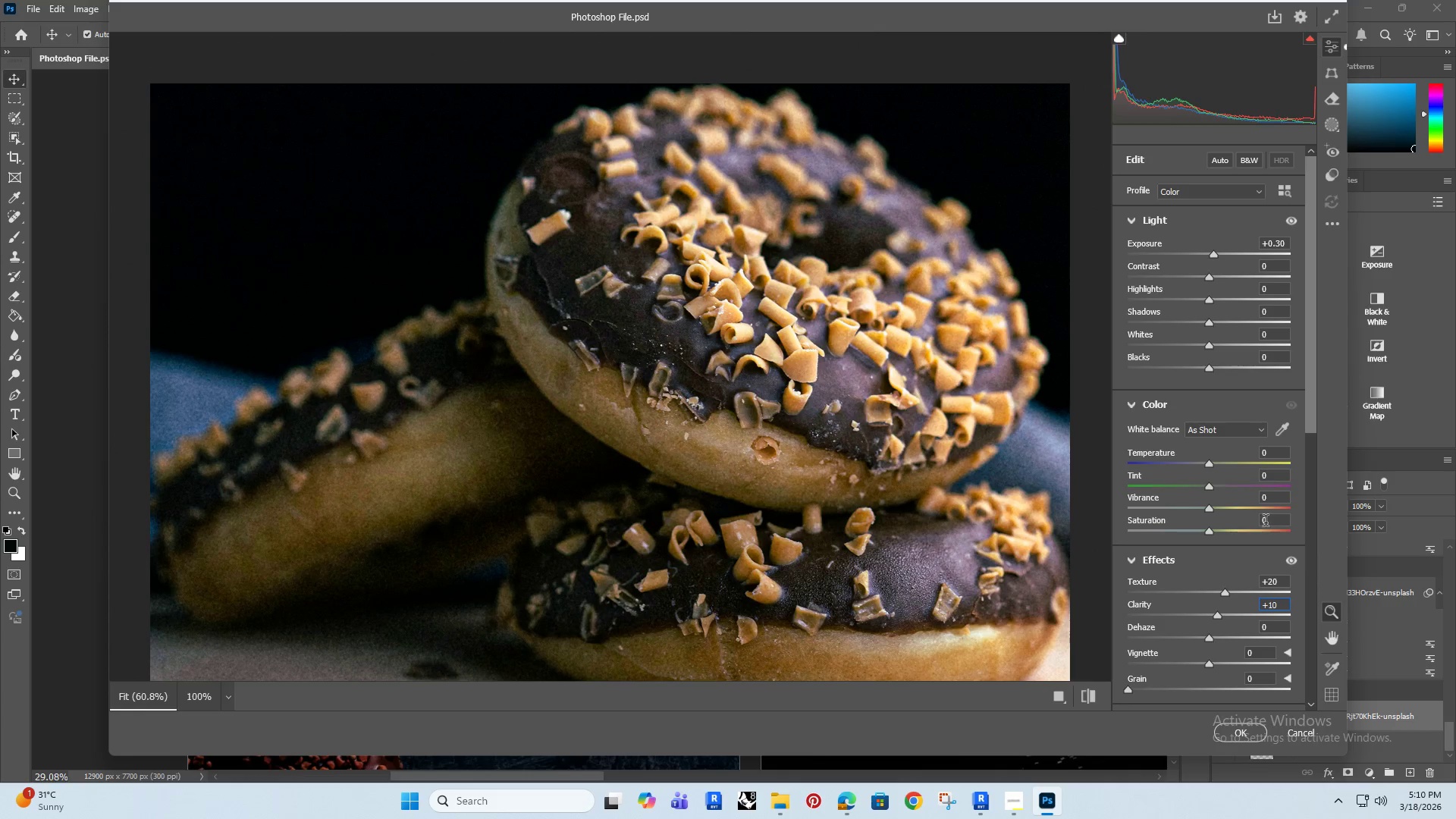 
left_click([1272, 522])
 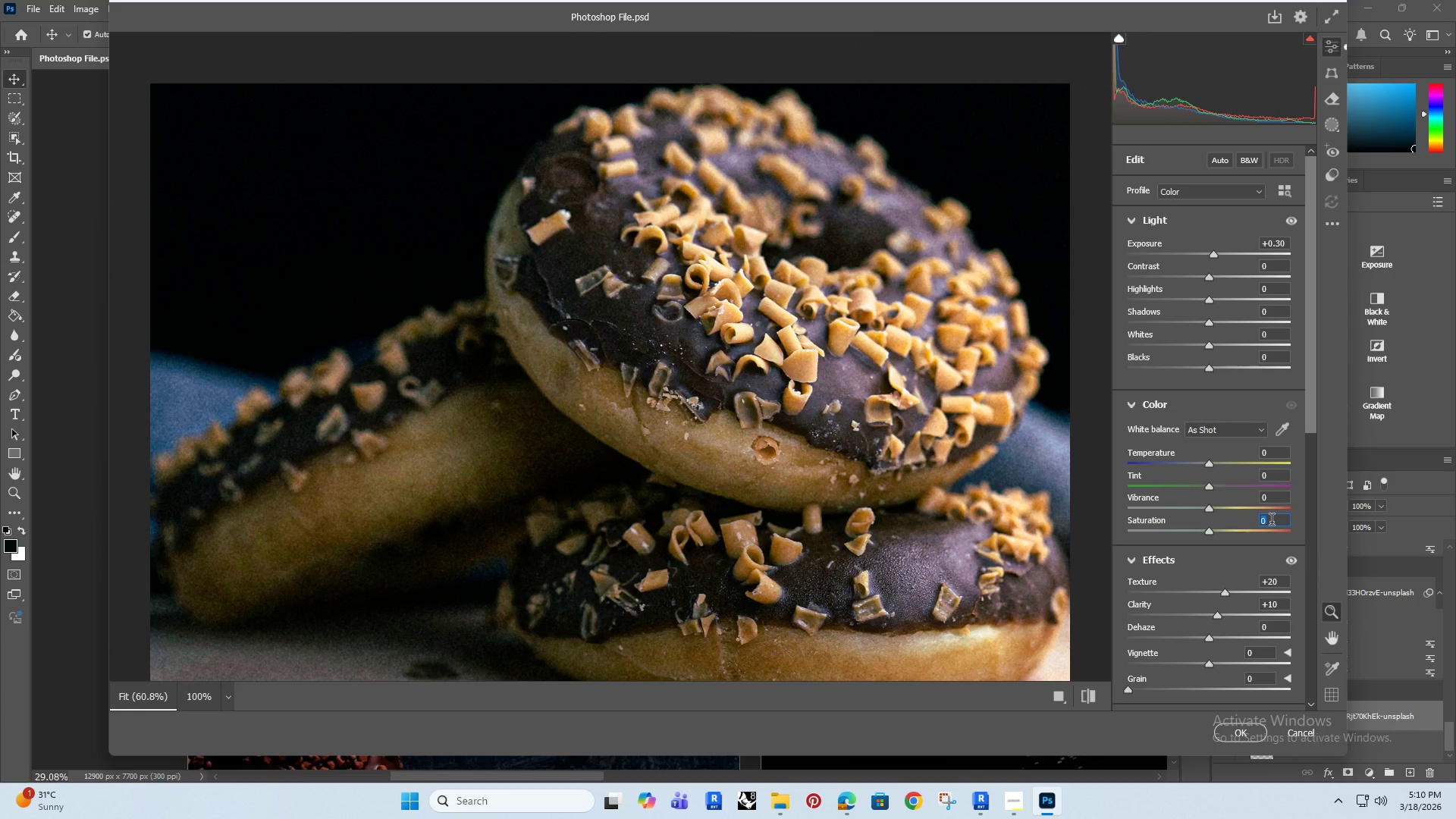 
key(5)
 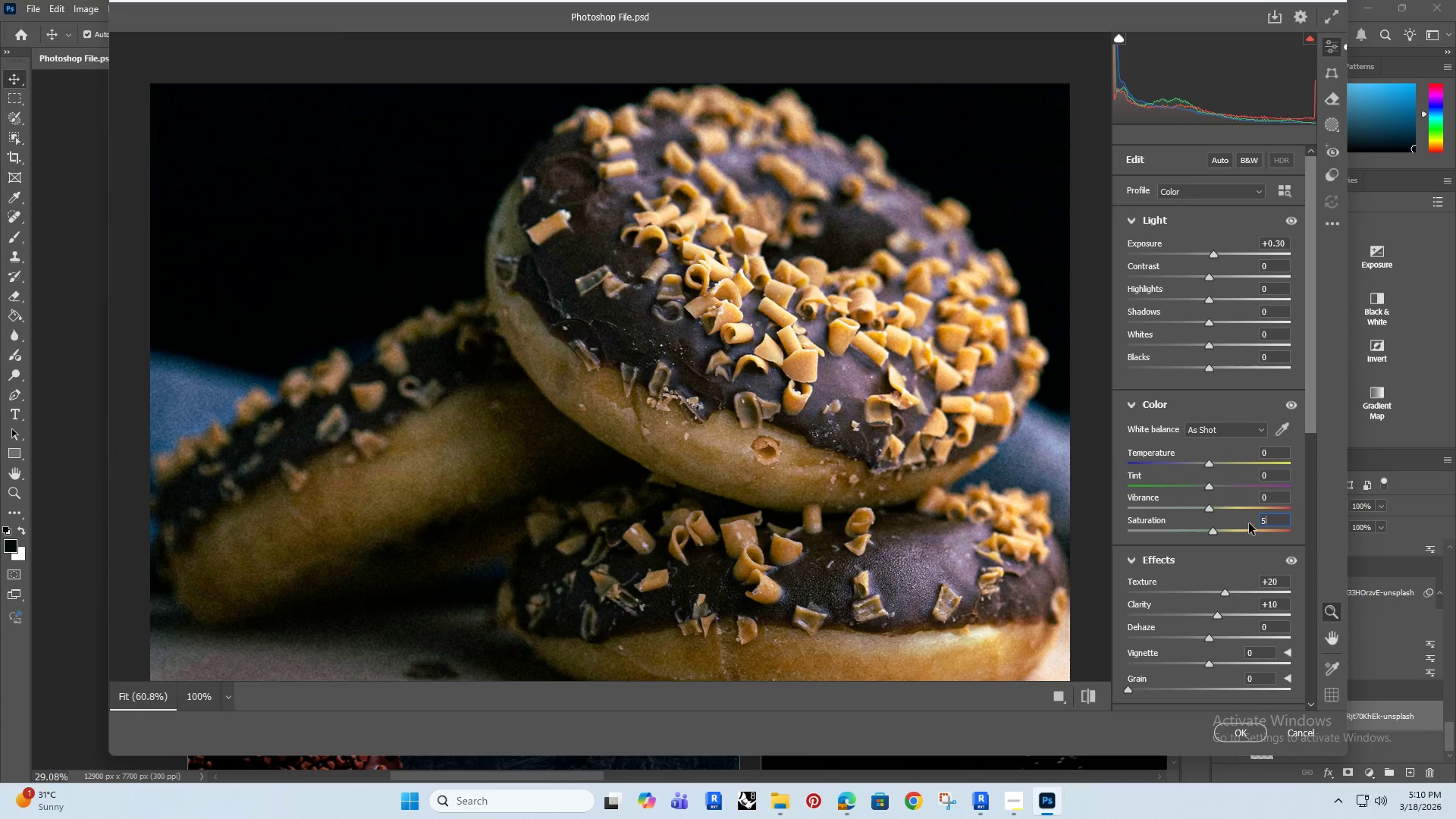 
wait(9.67)
 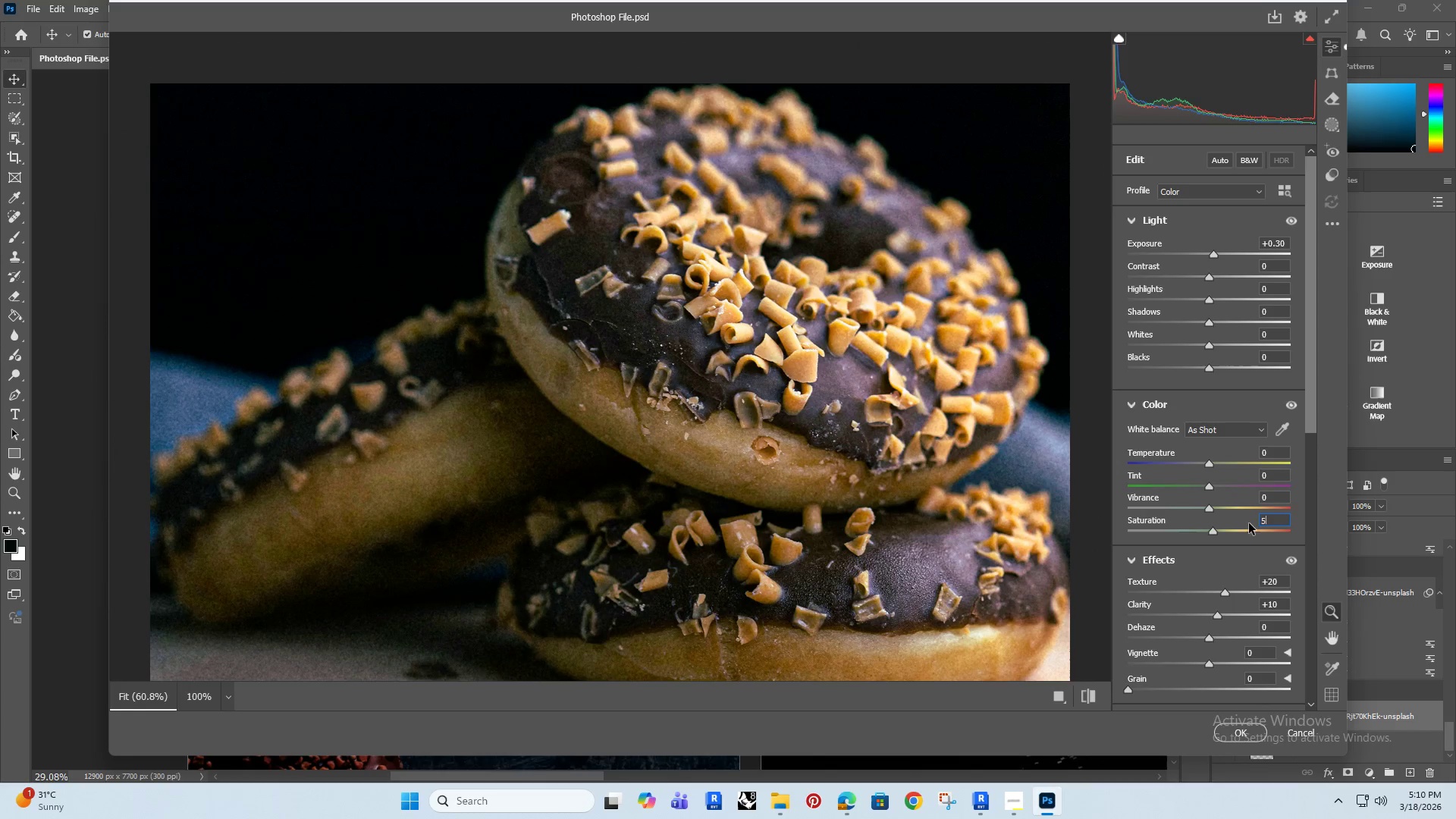 
left_click([1243, 729])
 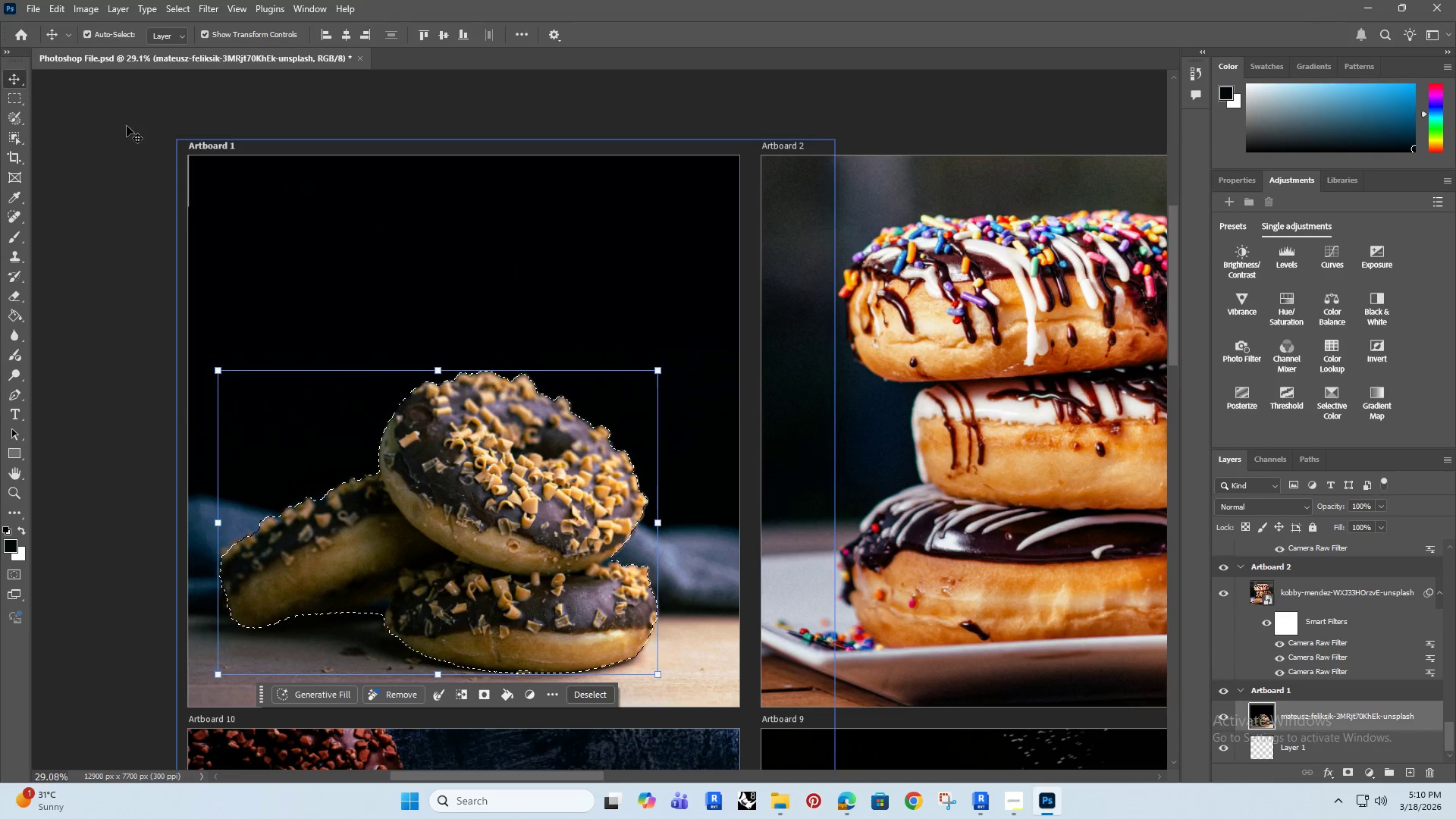 
right_click([292, 278])
 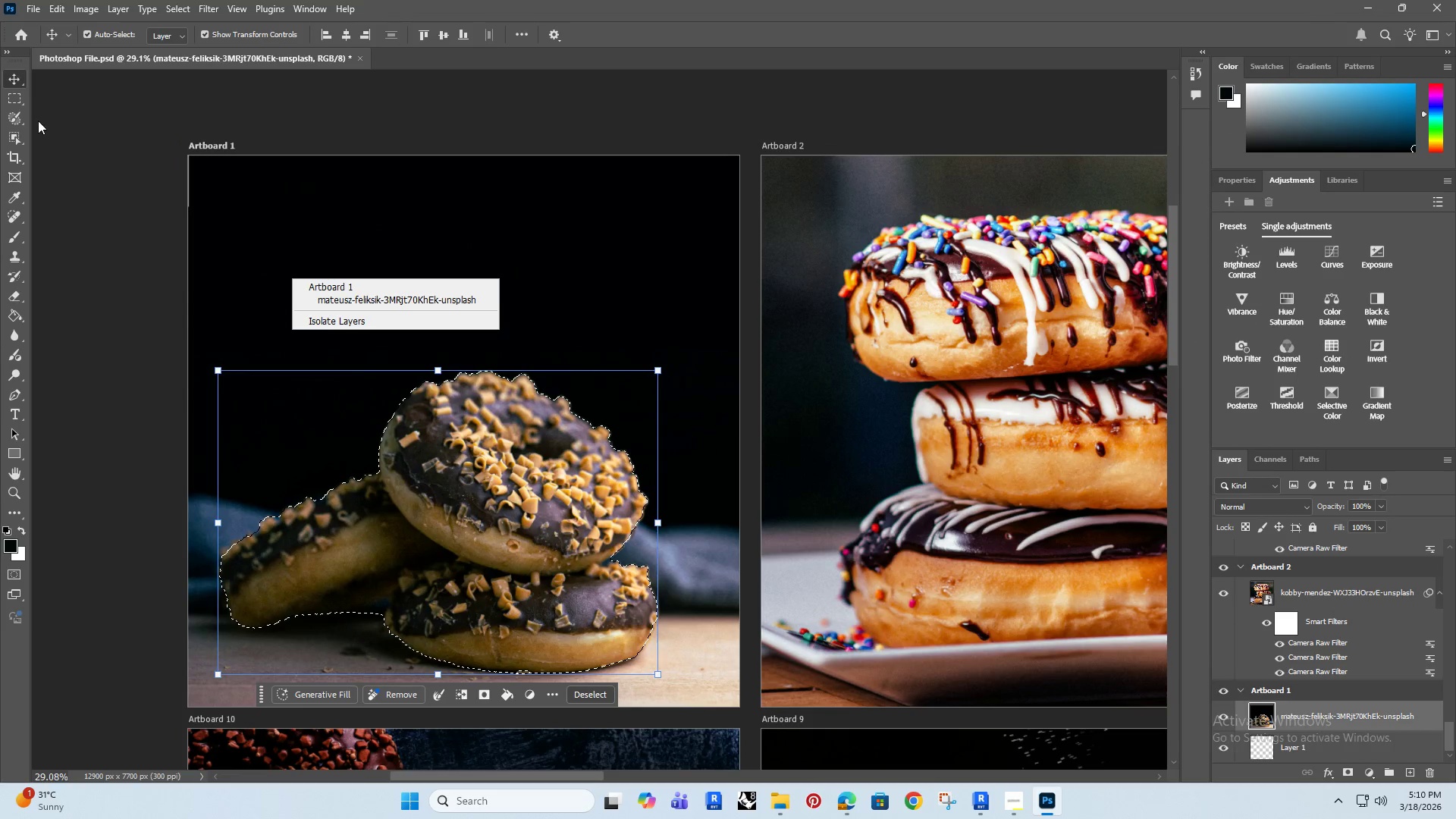 
left_click([17, 96])
 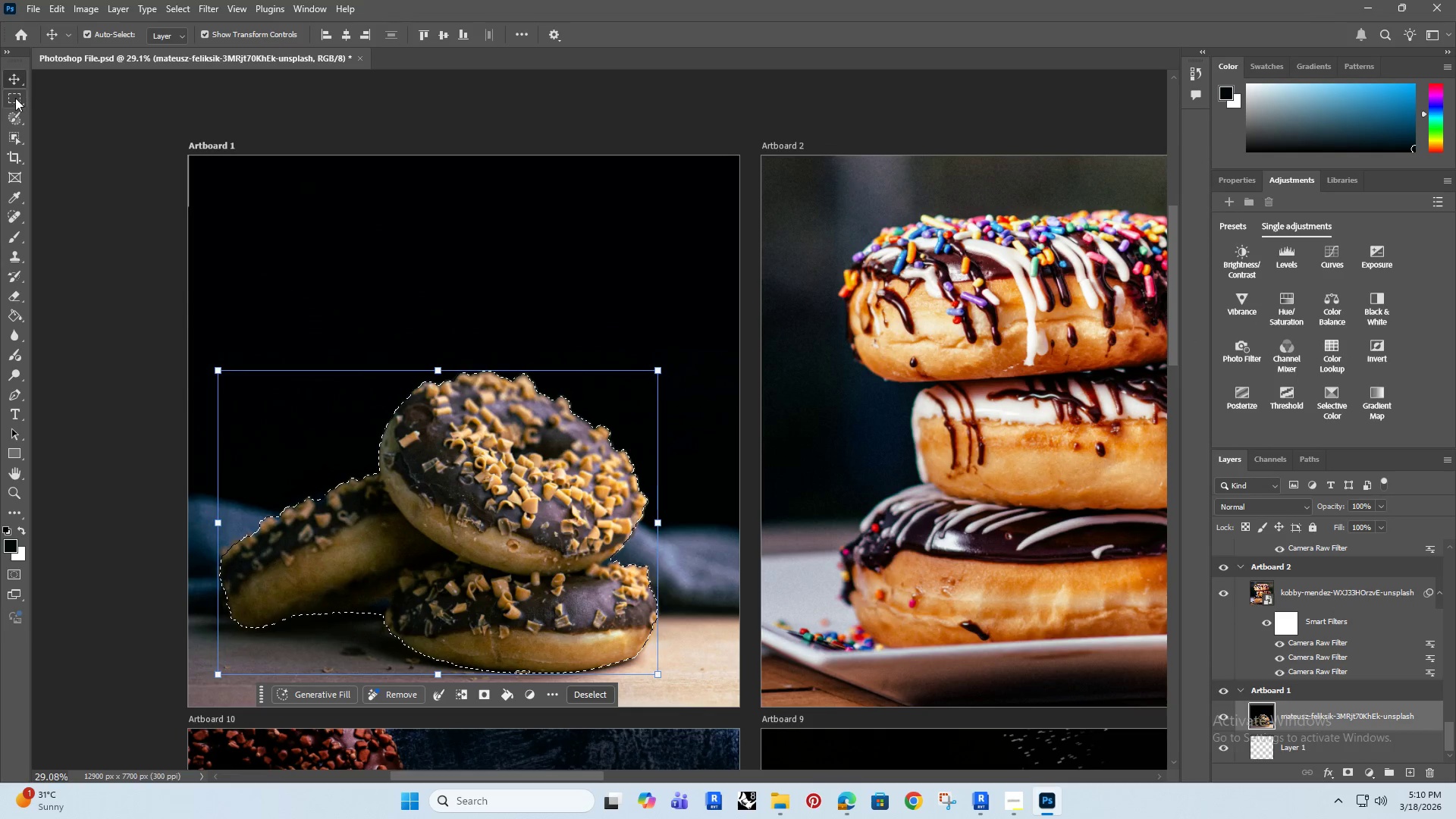 
left_click([15, 98])
 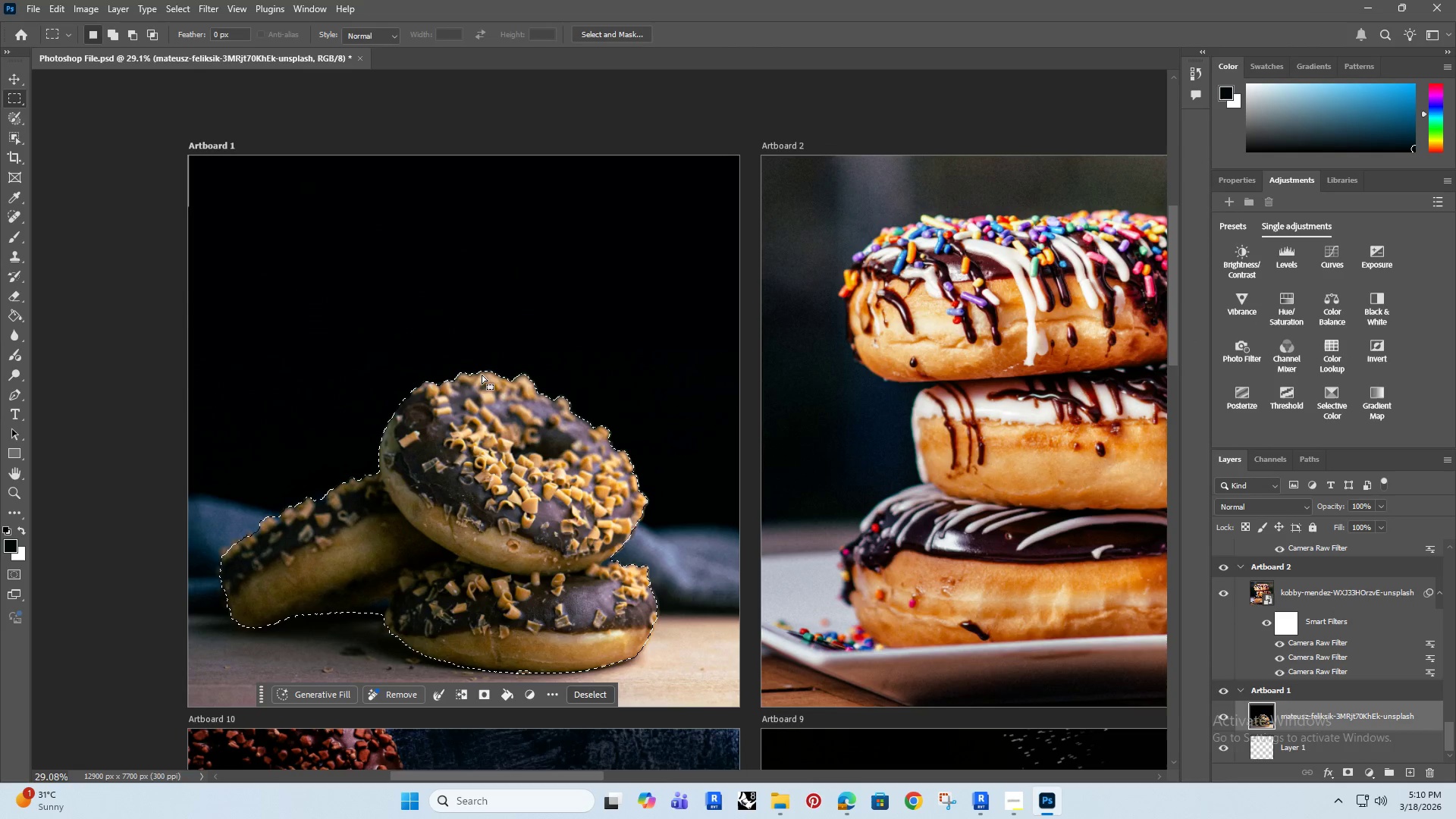 
right_click([482, 375])
 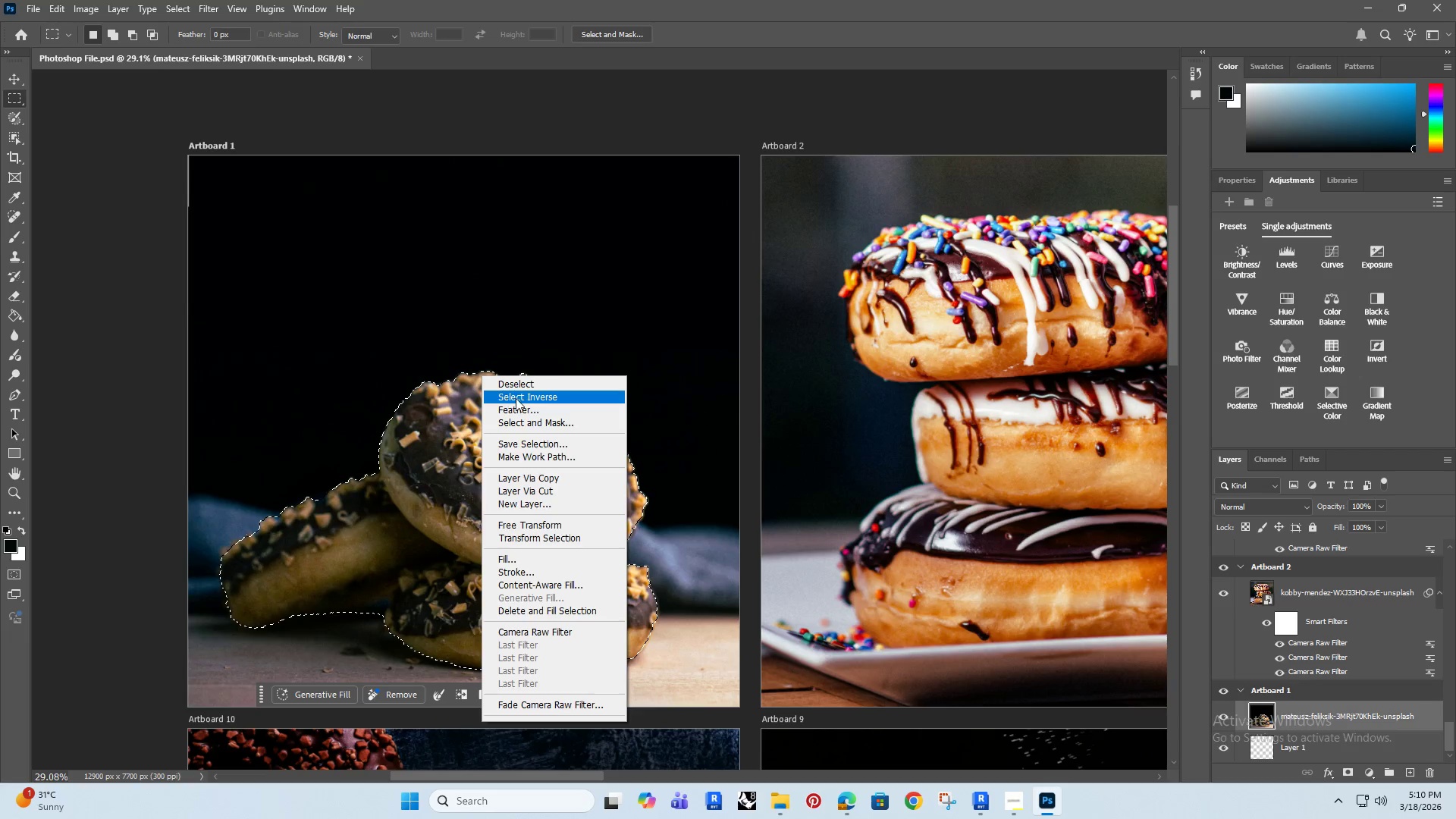 
left_click([516, 398])
 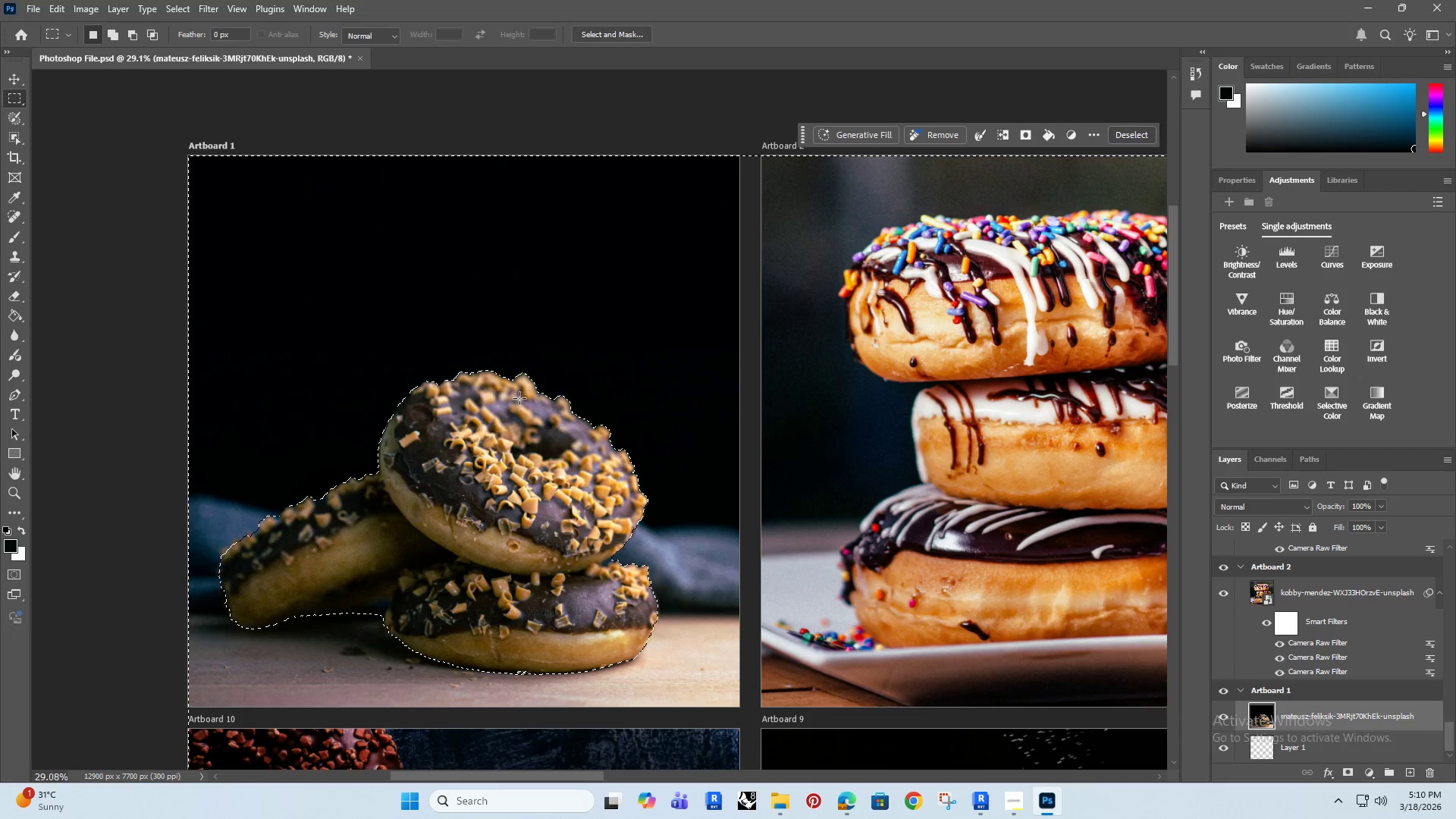 
hold_key(key=AltRight, duration=1.5)
hold_key(key=AltRight, duration=0.31)
scroll: coordinate [446, 398], scroll_direction: down, amount: 20.0
 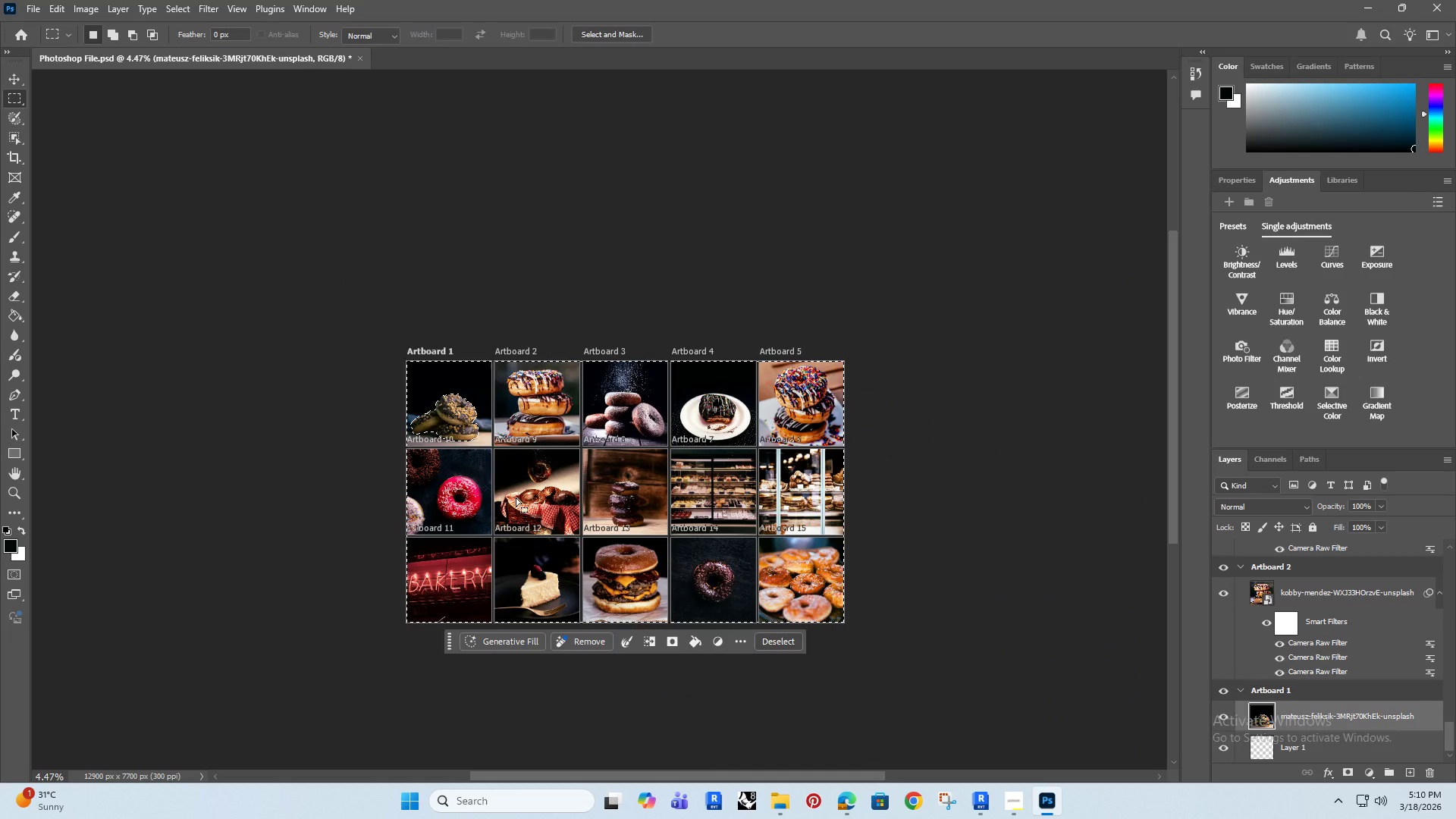 
hold_key(key=AltRight, duration=1.5)
left_click_drag(start_coordinate=[899, 331], to_coordinate=[493, 679])
 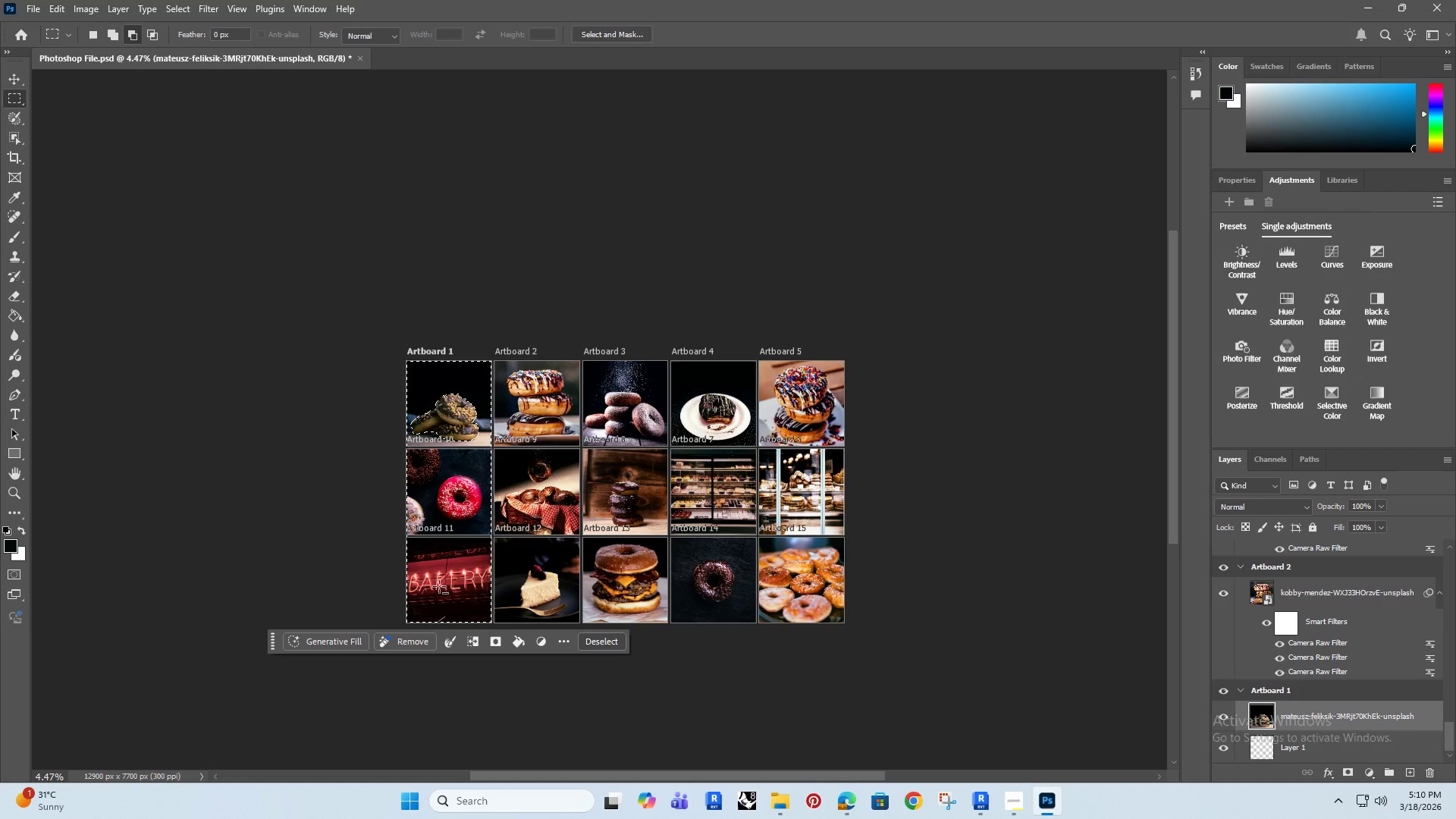 
hold_key(key=AltRight, duration=1.51)
 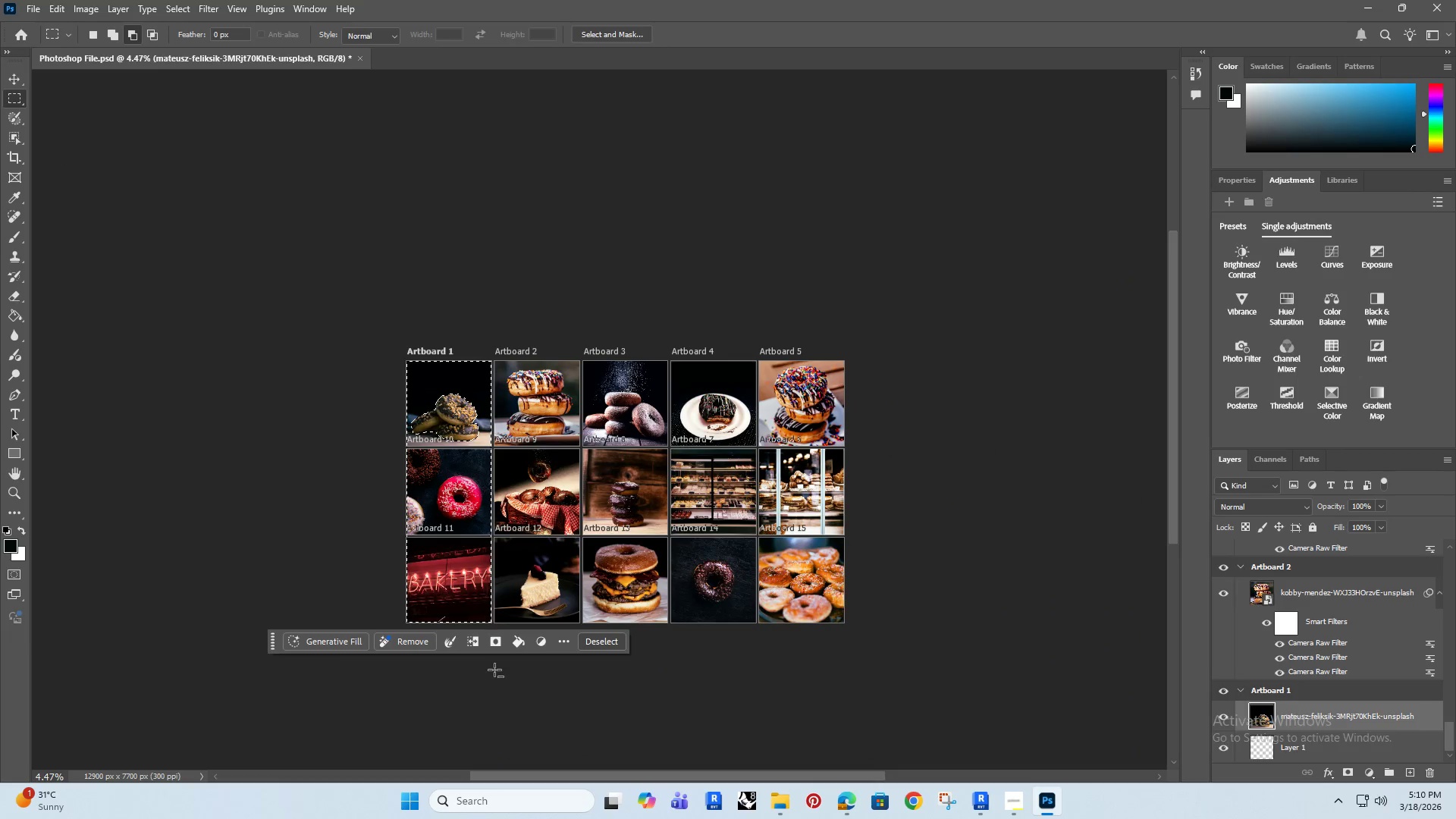 
key(Alt+AltRight)
 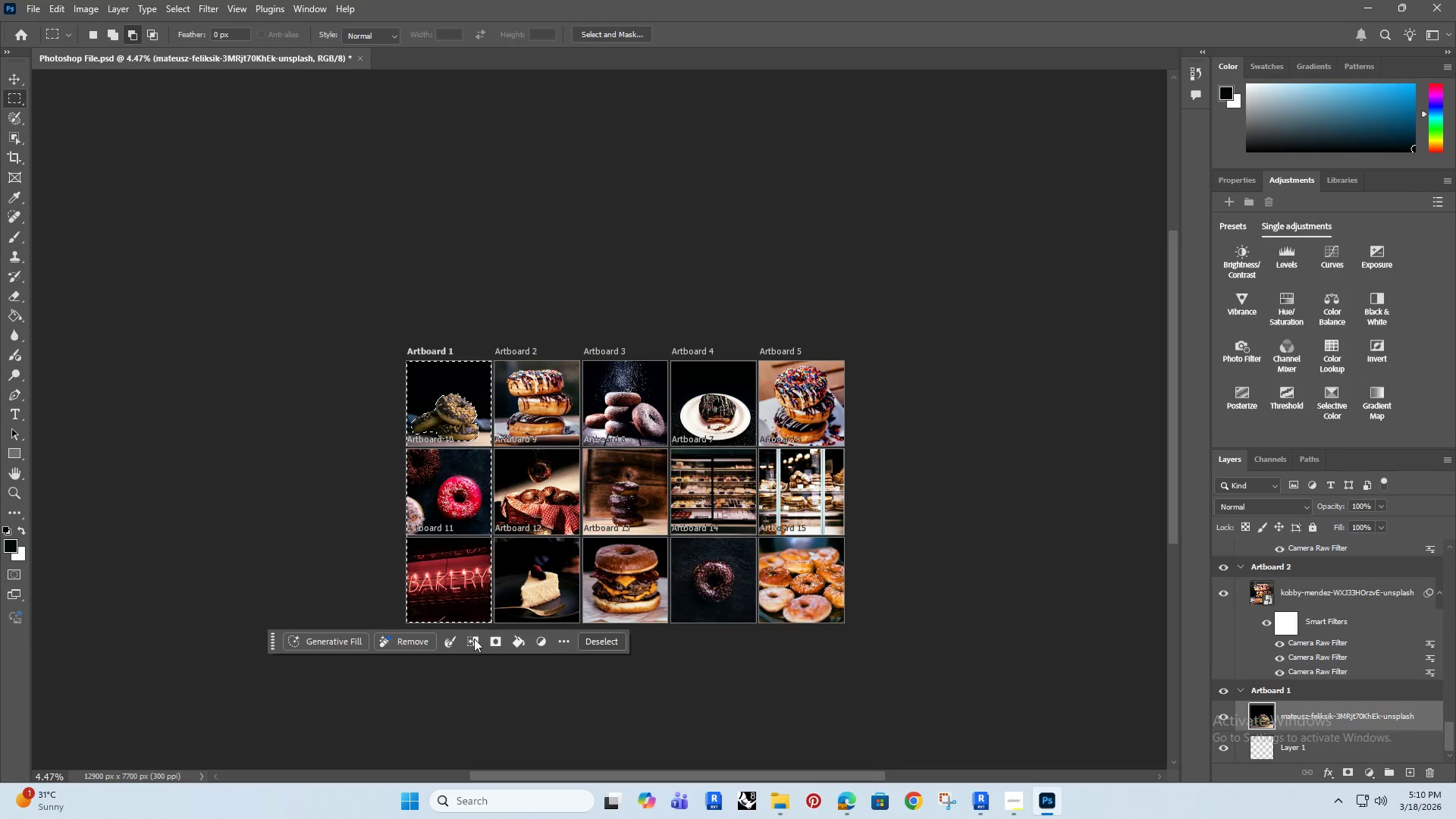 
key(Alt+AltRight)
 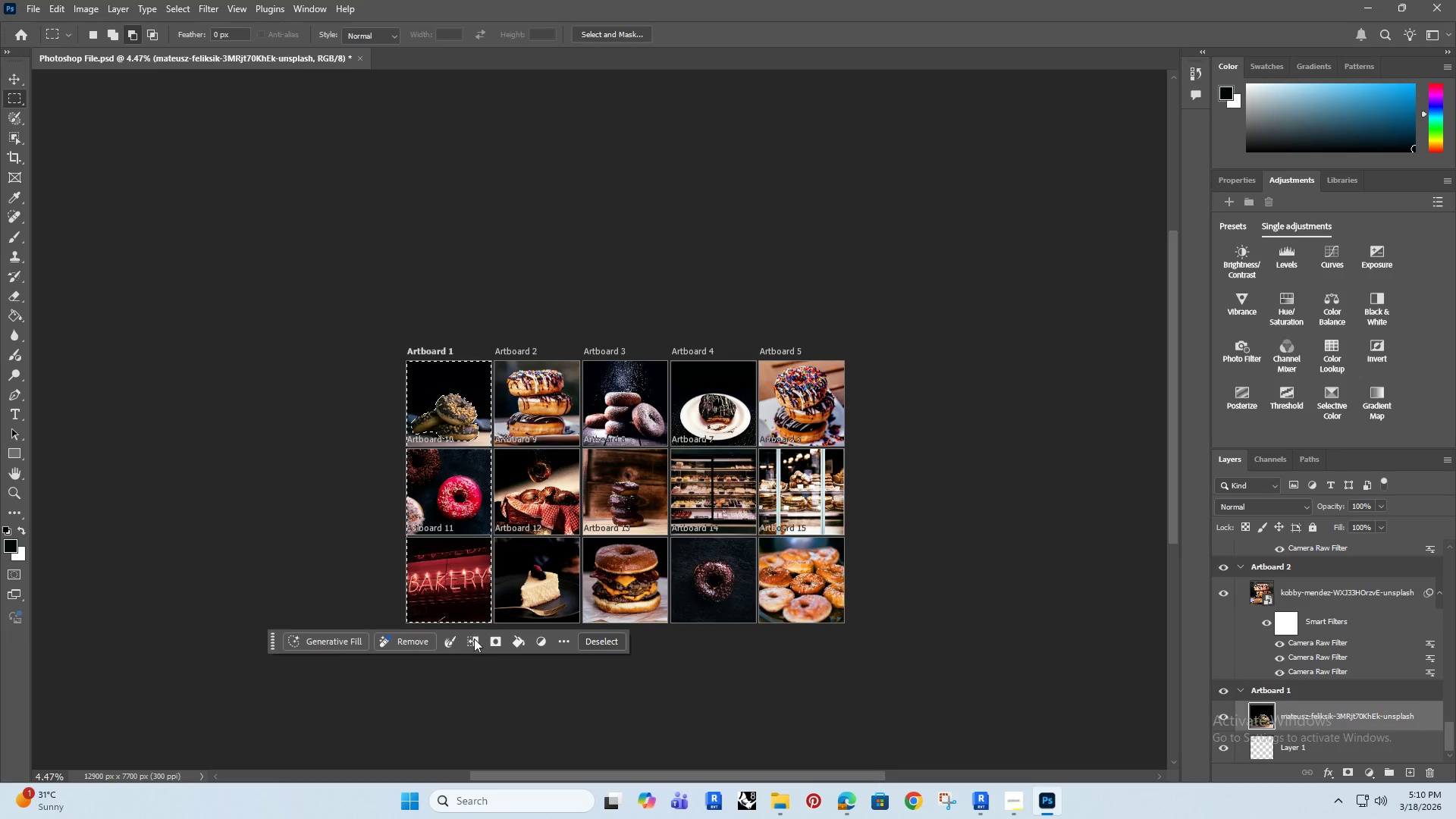 
key(Alt+AltRight)
 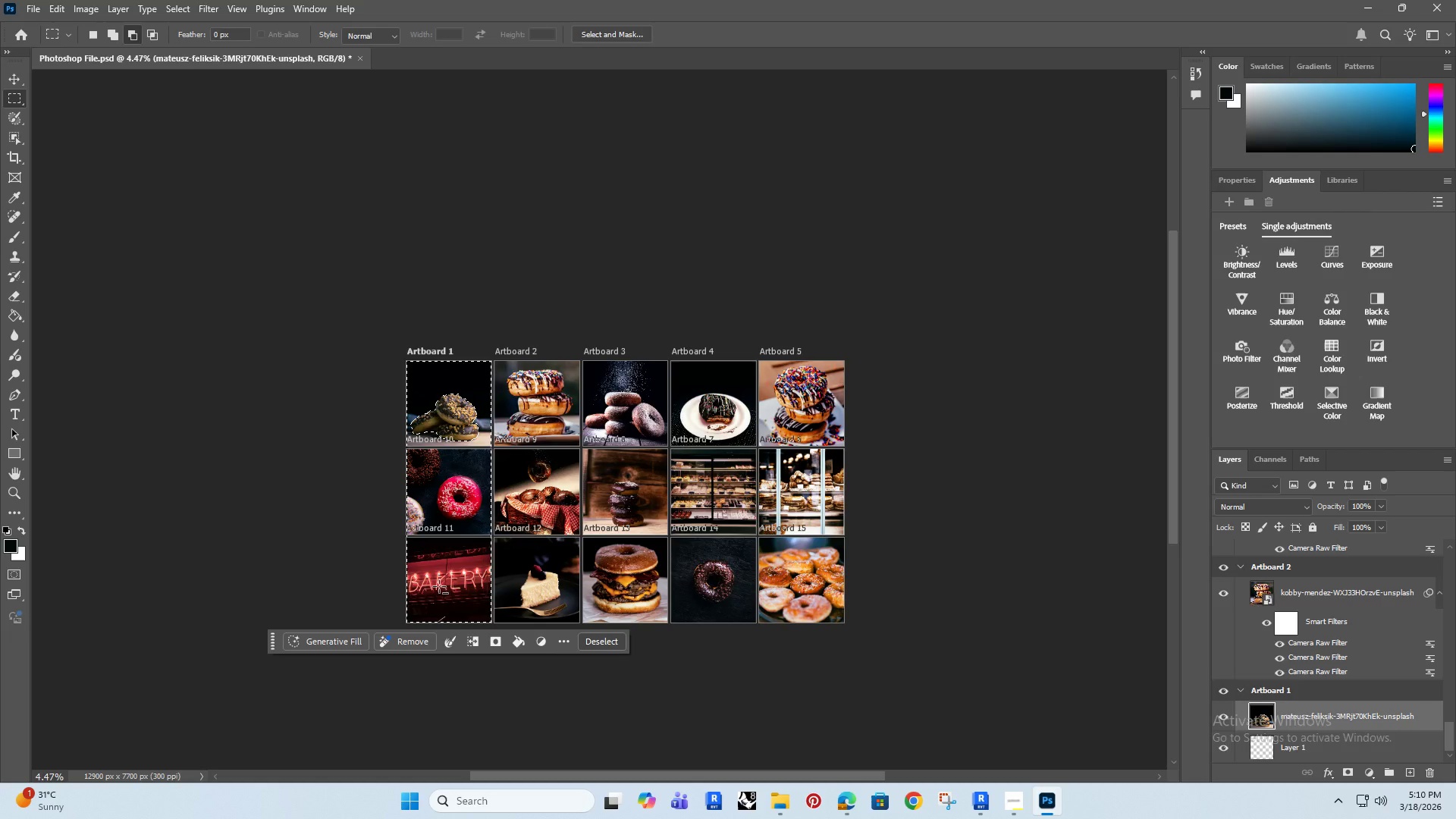 
key(Alt+AltRight)
 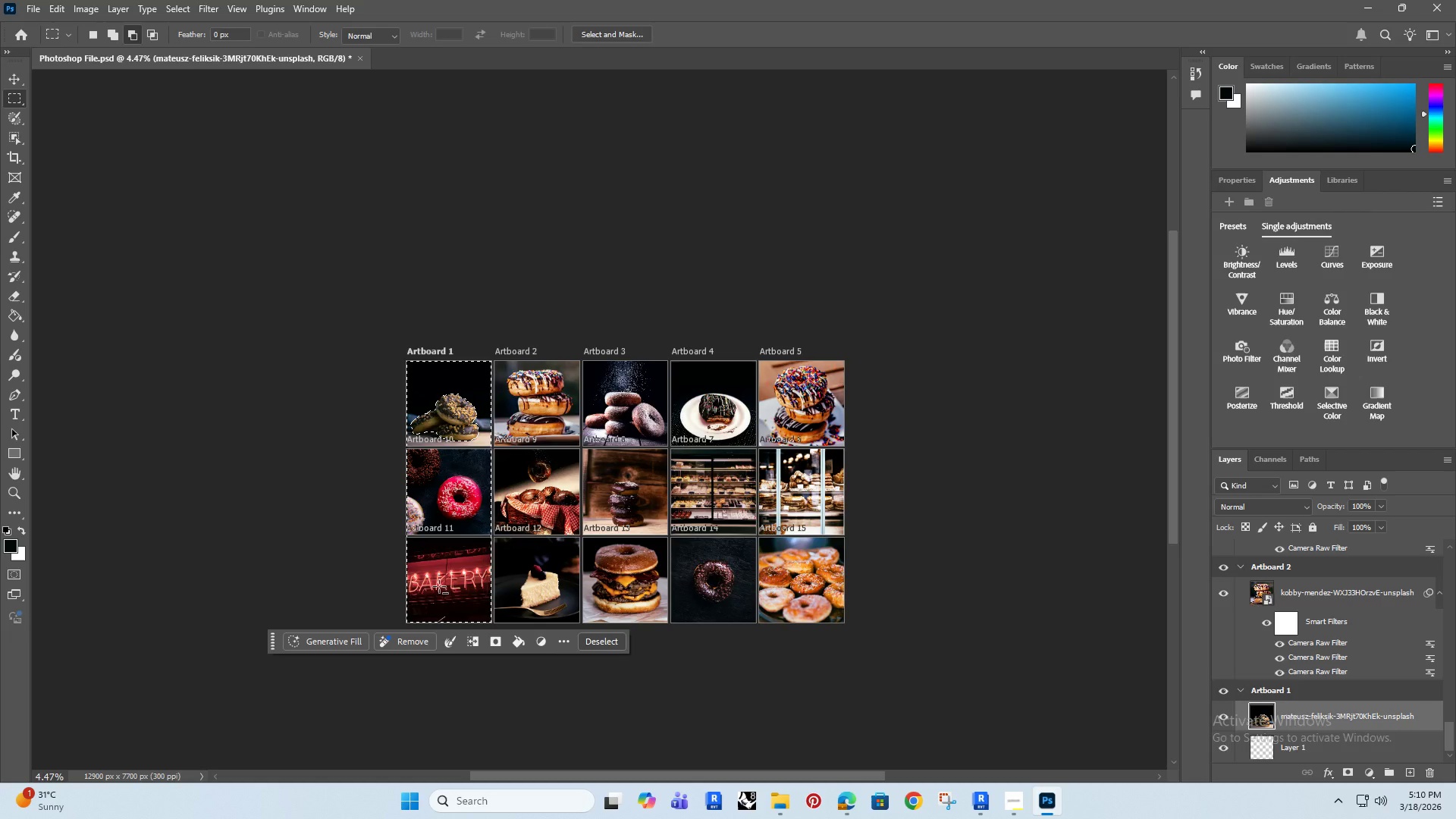 
key(Alt+AltRight)
 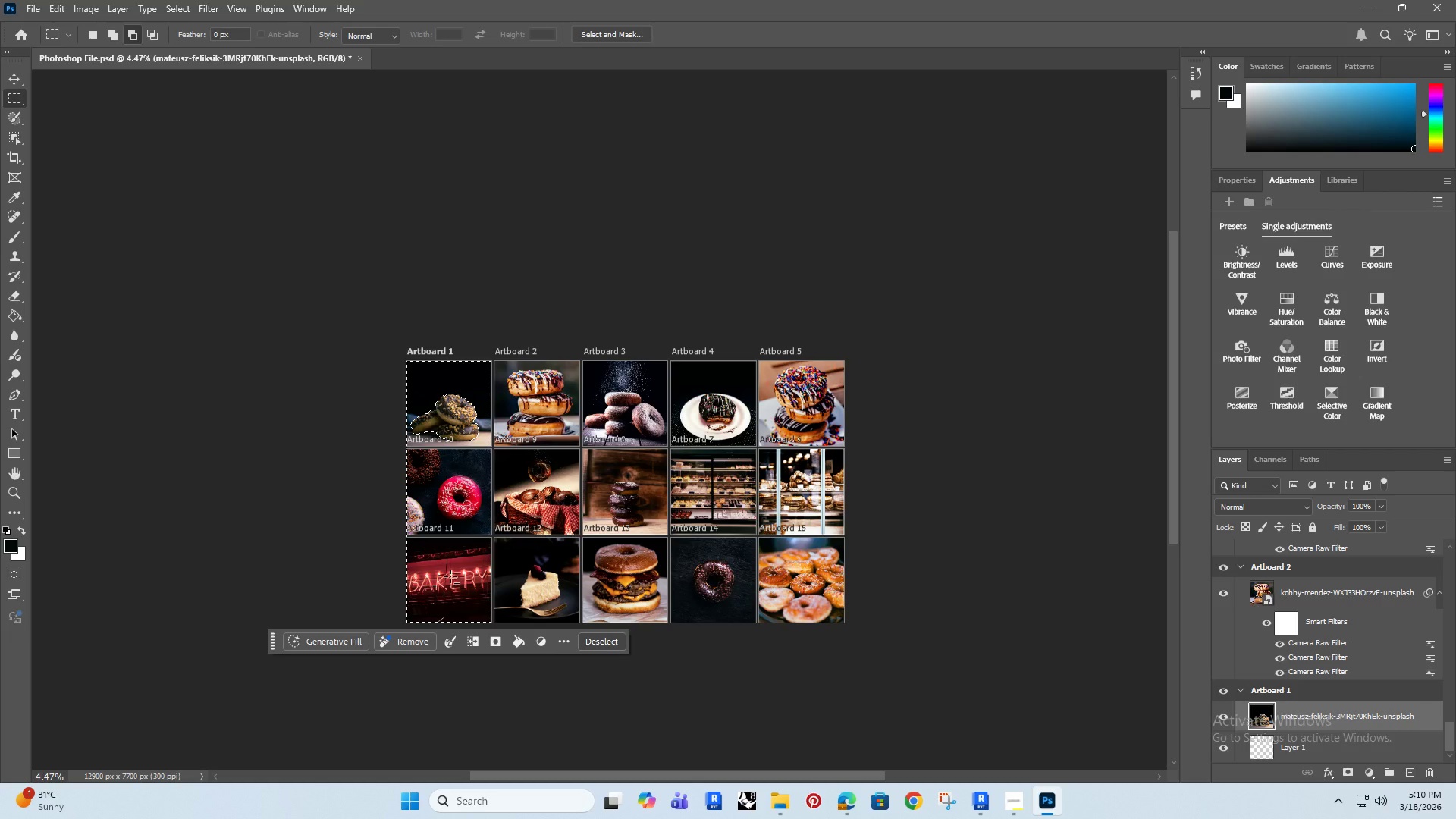 
key(Alt+AltRight)
 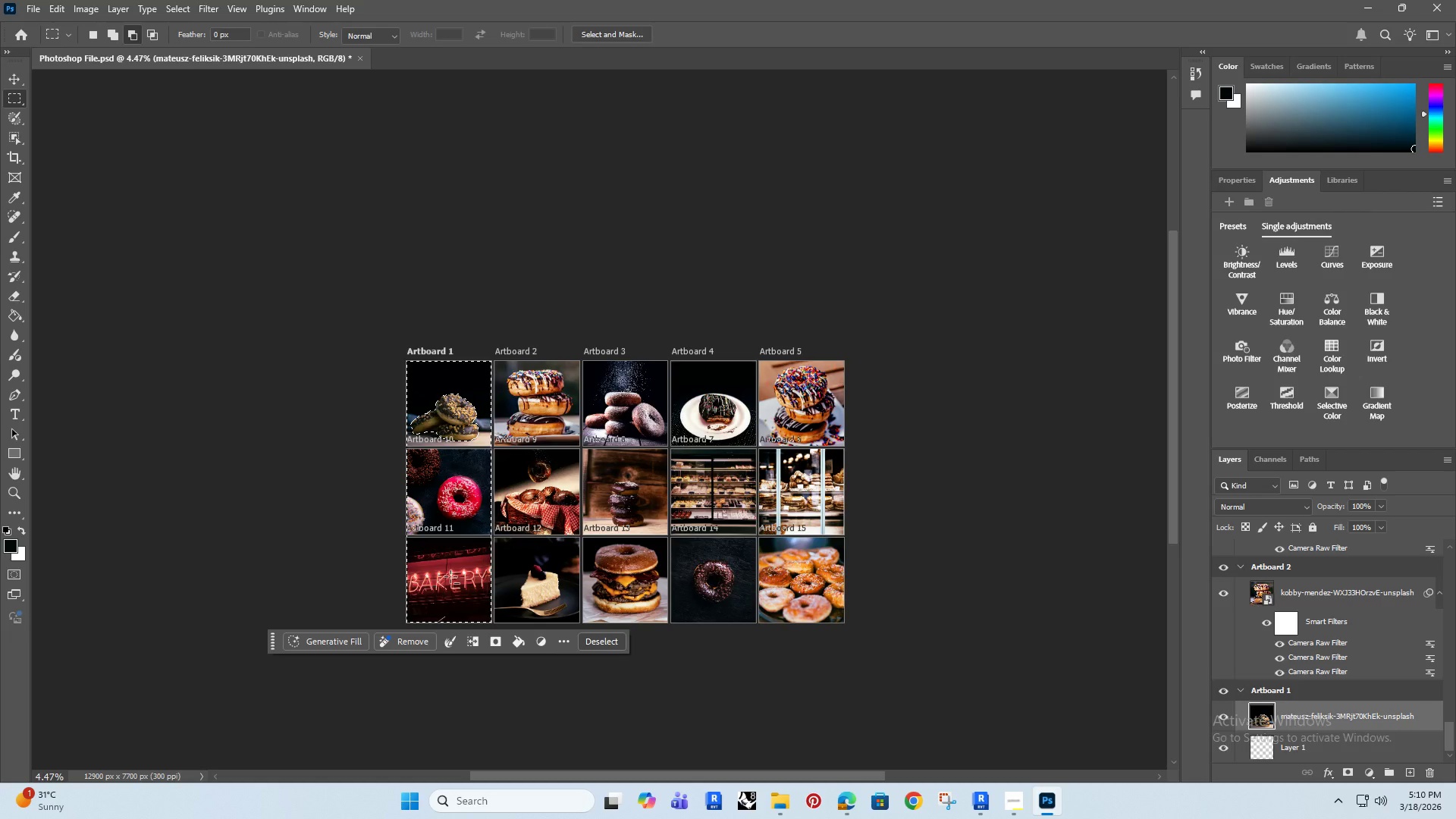 
key(Alt+AltRight)
 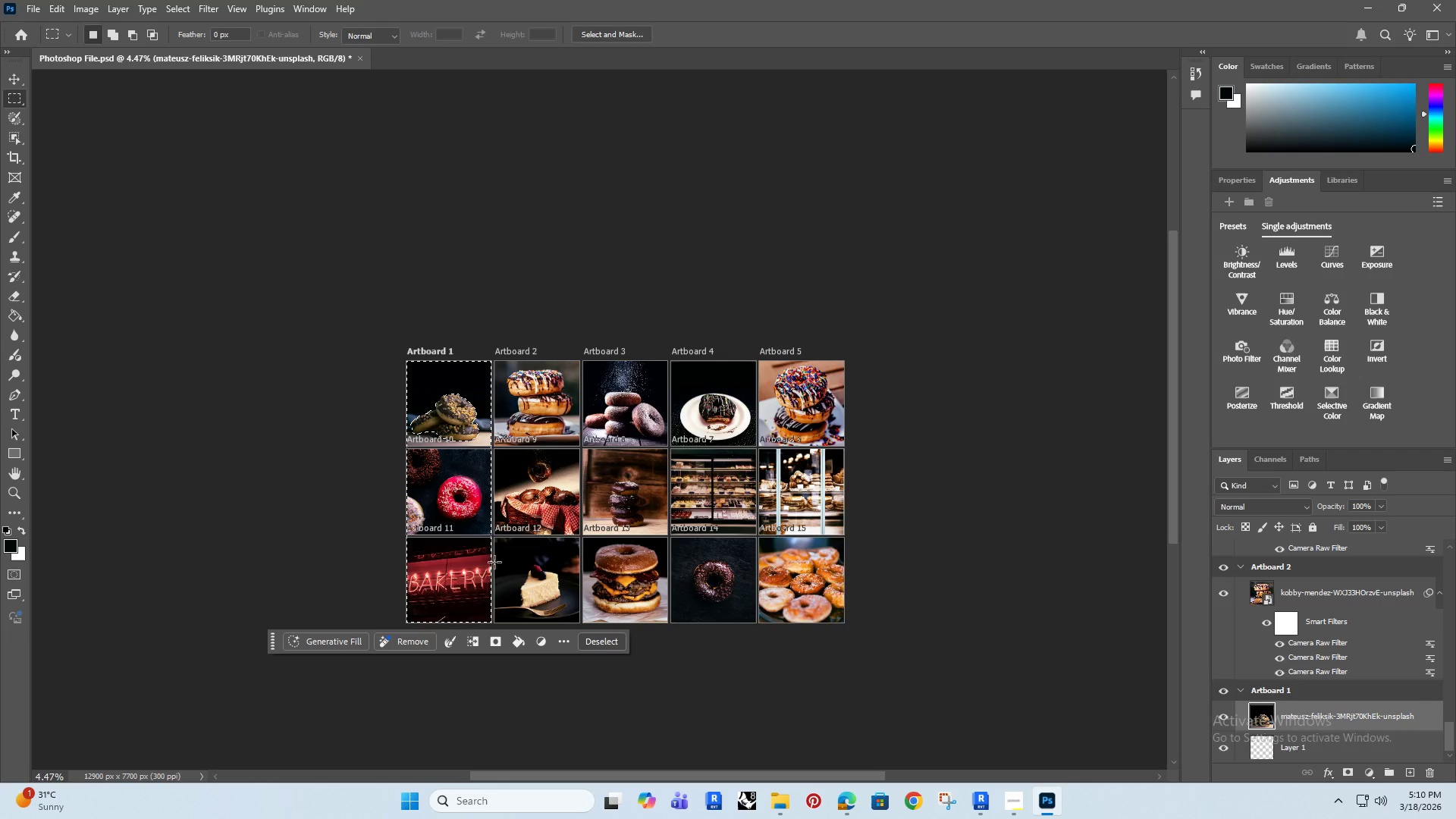 
hold_key(key=AltRight, duration=0.33)
 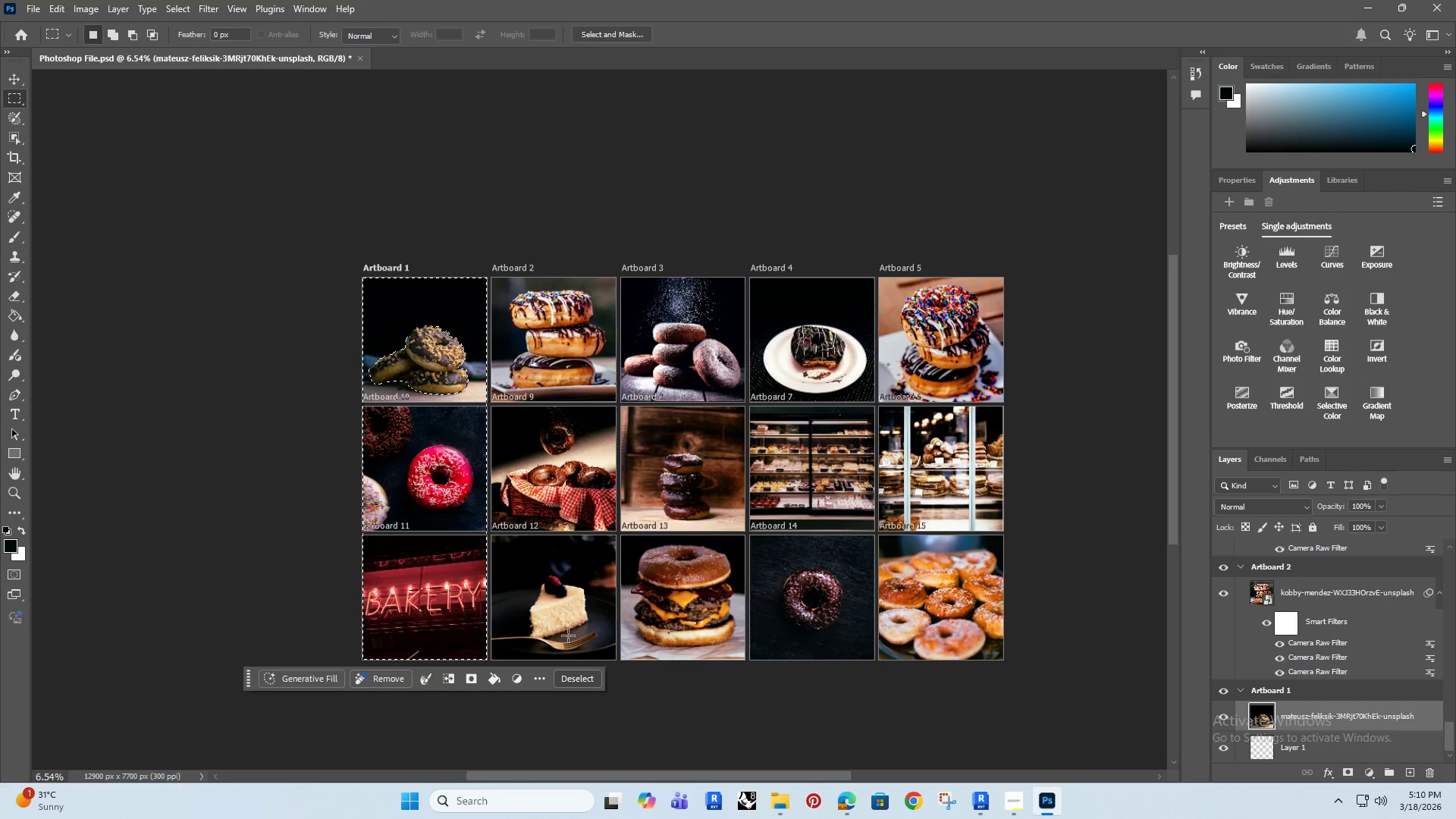 
hold_key(key=AltRight, duration=1.5)
 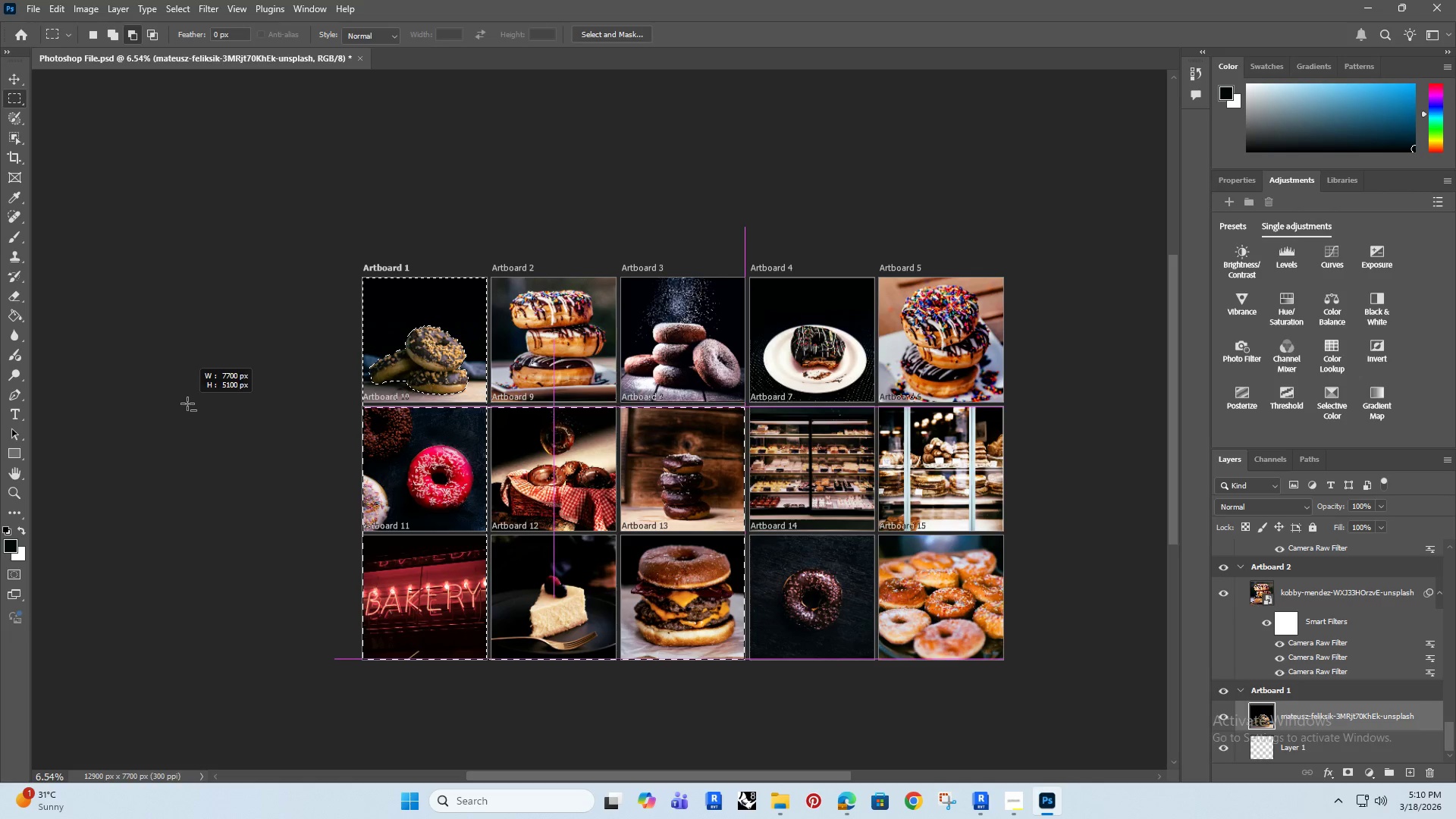 
scroll: coordinate [444, 508], scroll_direction: none, amount: 0.0
 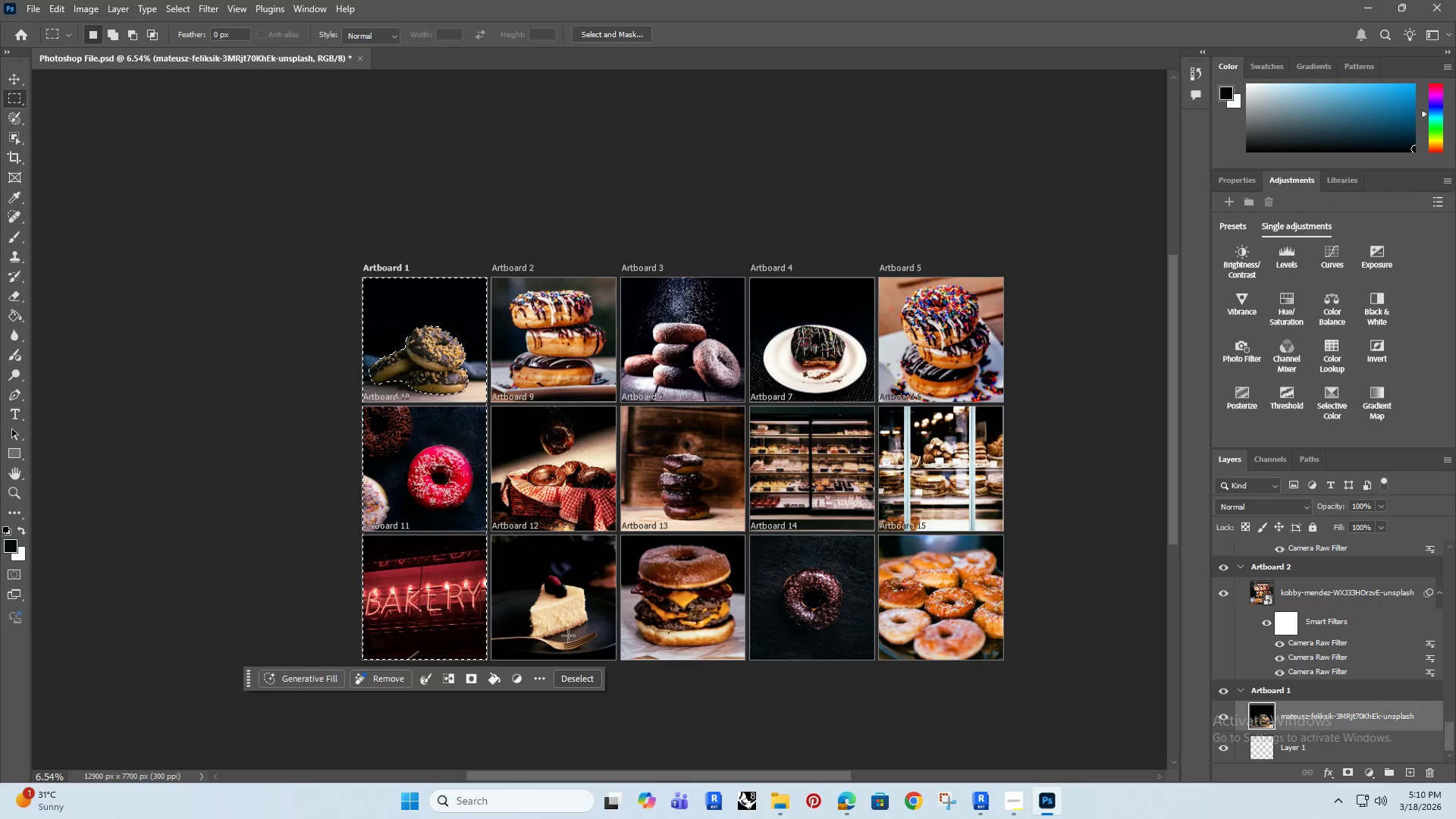 
left_click_drag(start_coordinate=[741, 720], to_coordinate=[190, 401])
 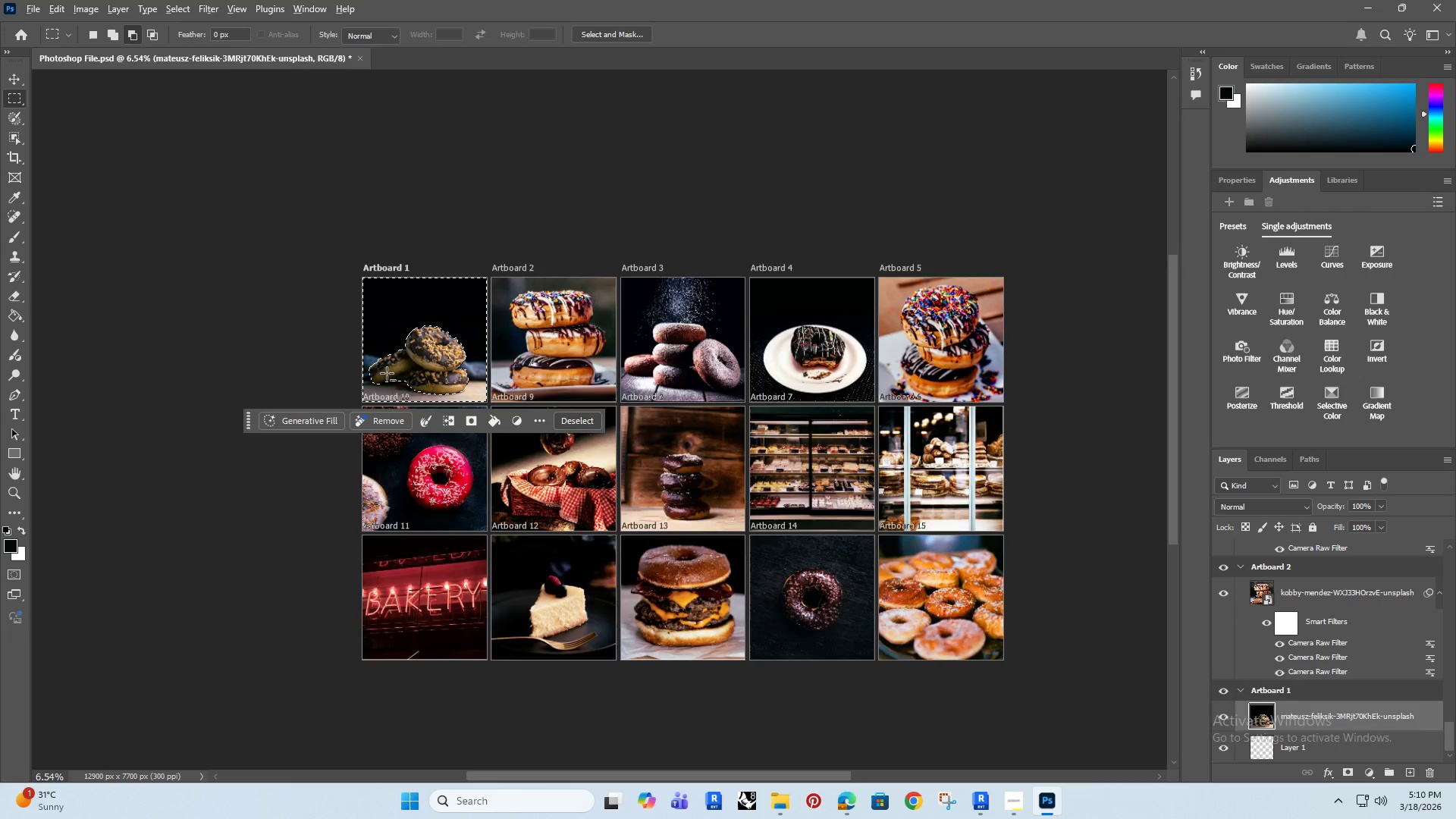 
hold_key(key=AltRight, duration=1.38)
 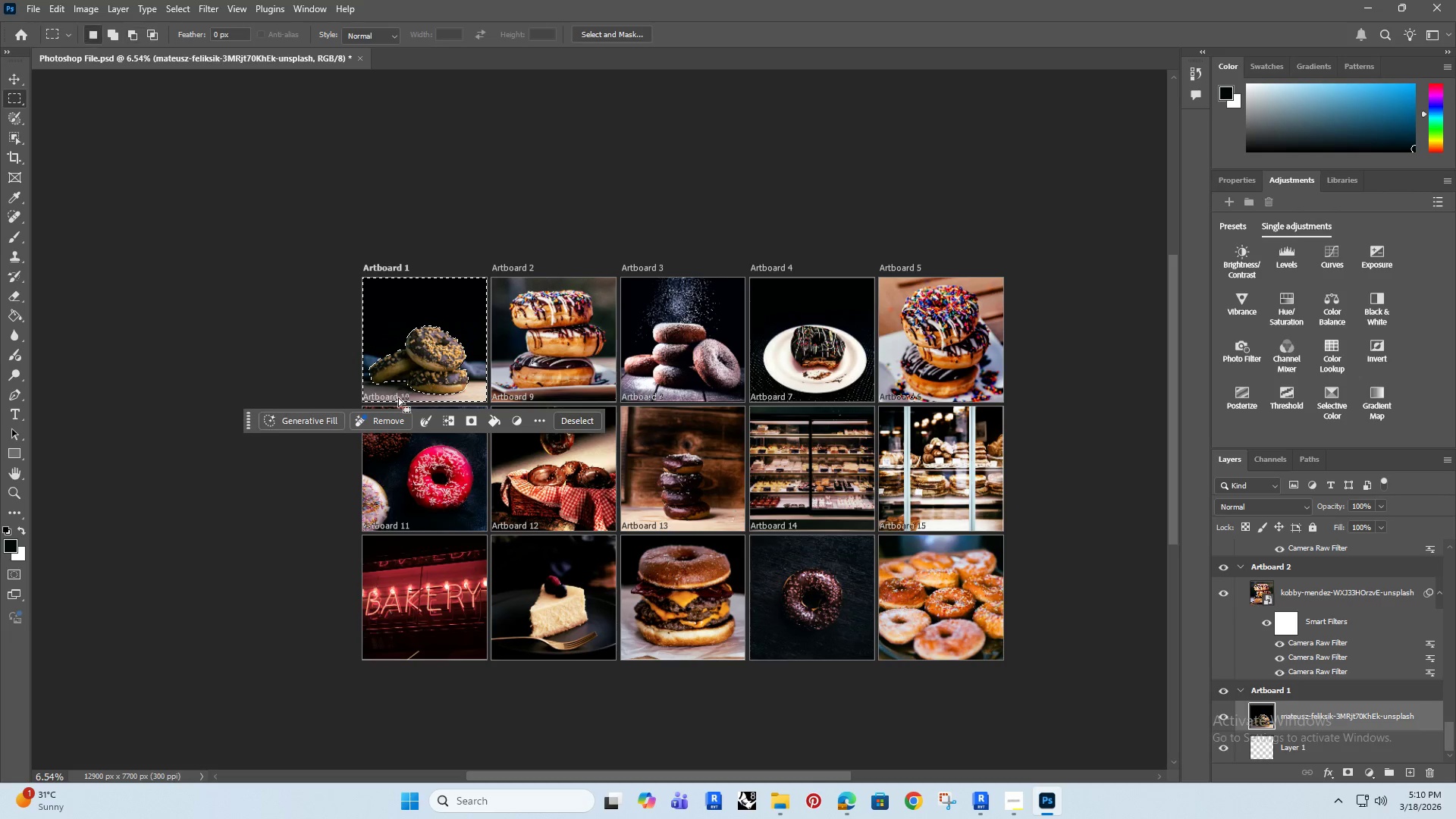 
hold_key(key=AltRight, duration=1.06)
scroll: coordinate [477, 380], scroll_direction: up, amount: 24.0
 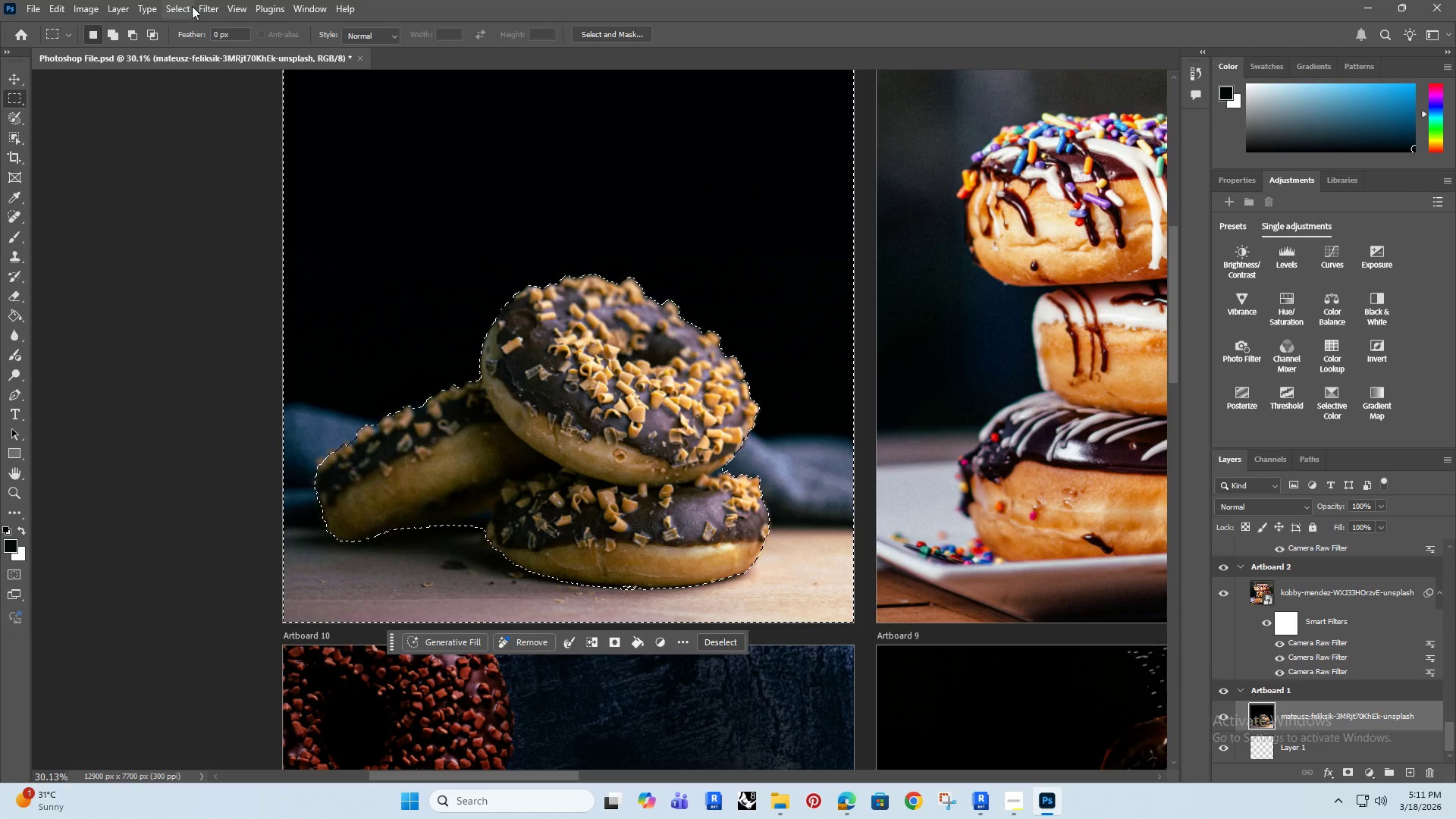 
left_click([206, 11])
 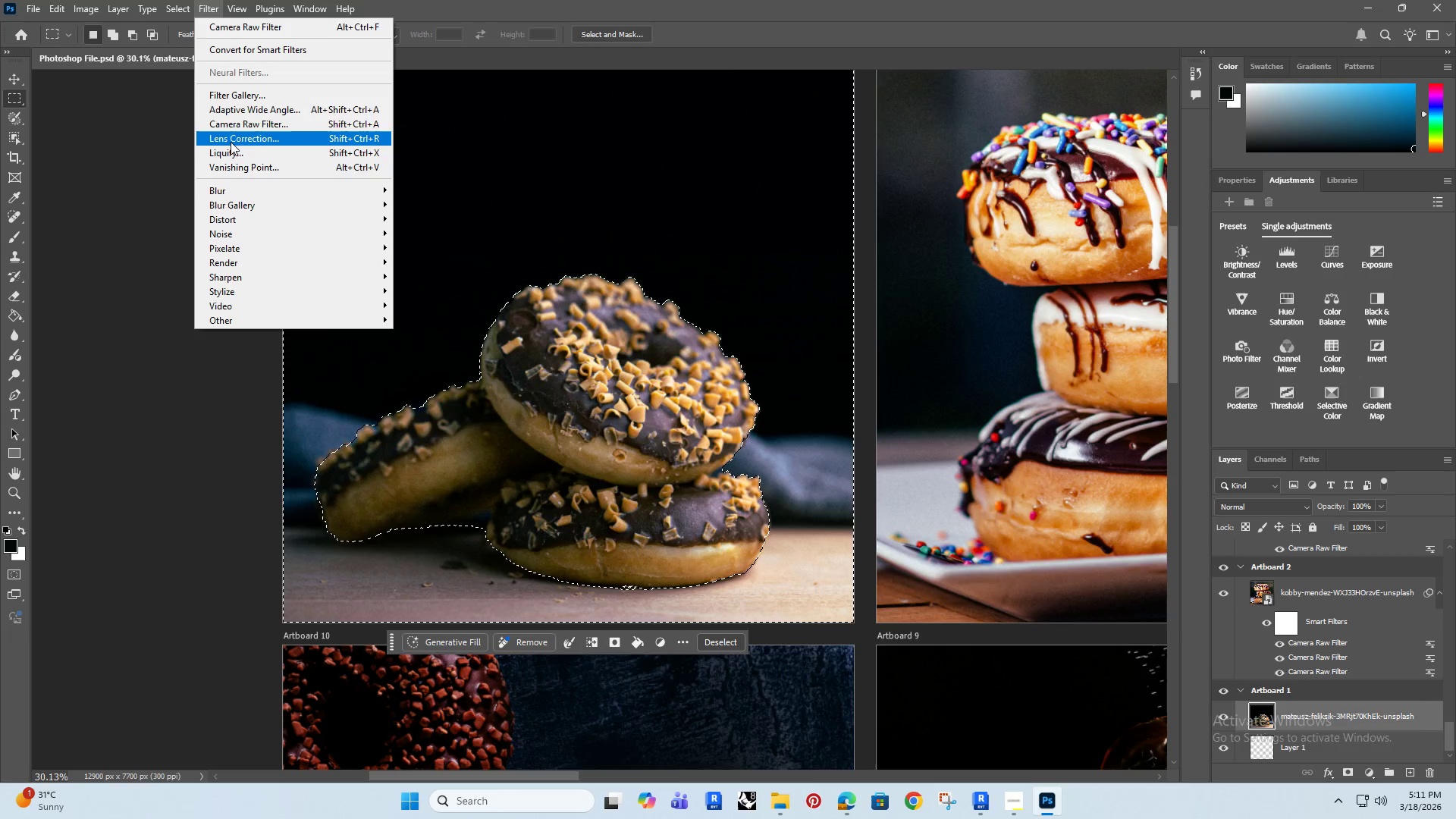 
left_click([245, 127])
 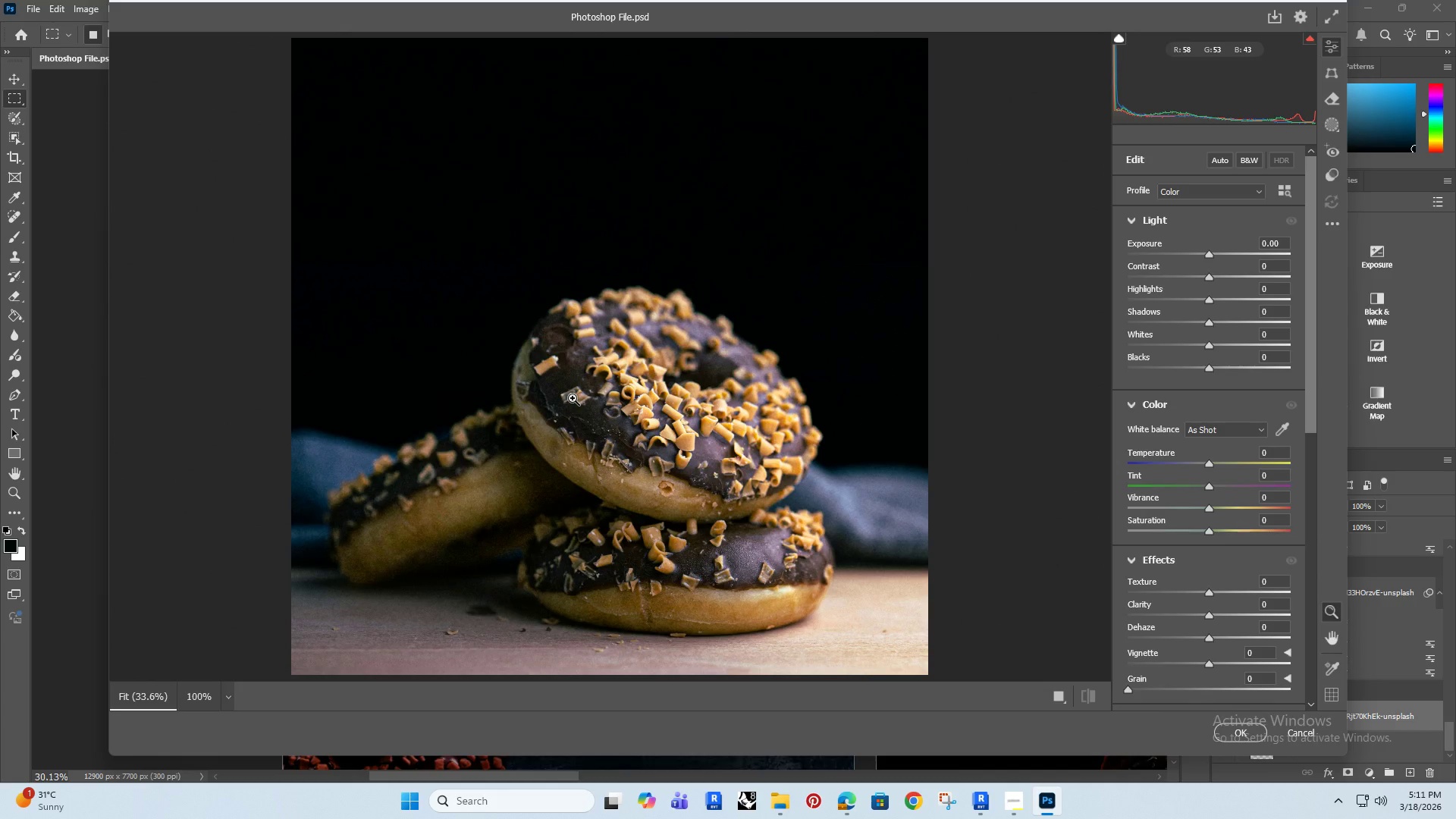 
wait(7.08)
 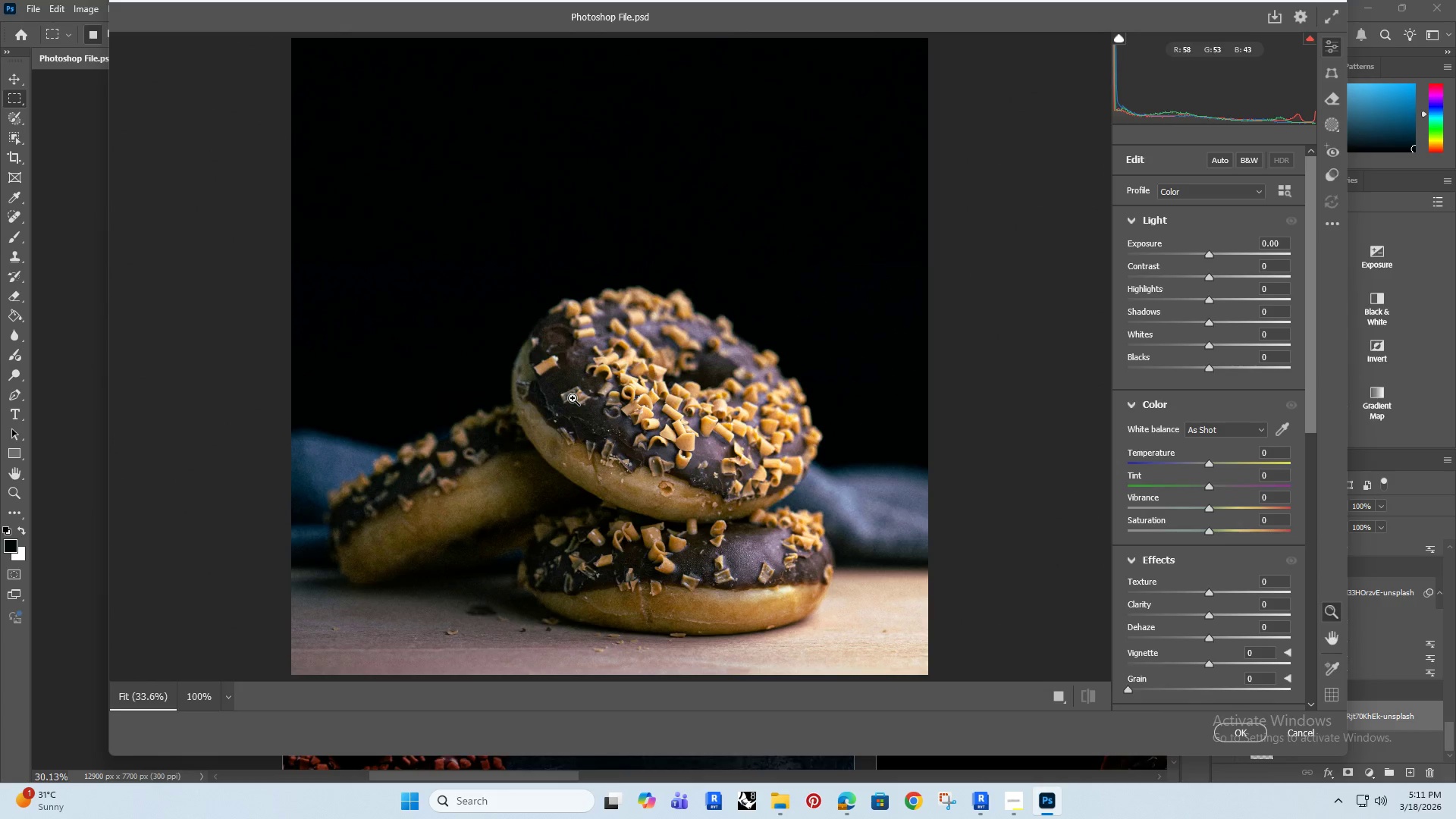 
left_click([1285, 248])
 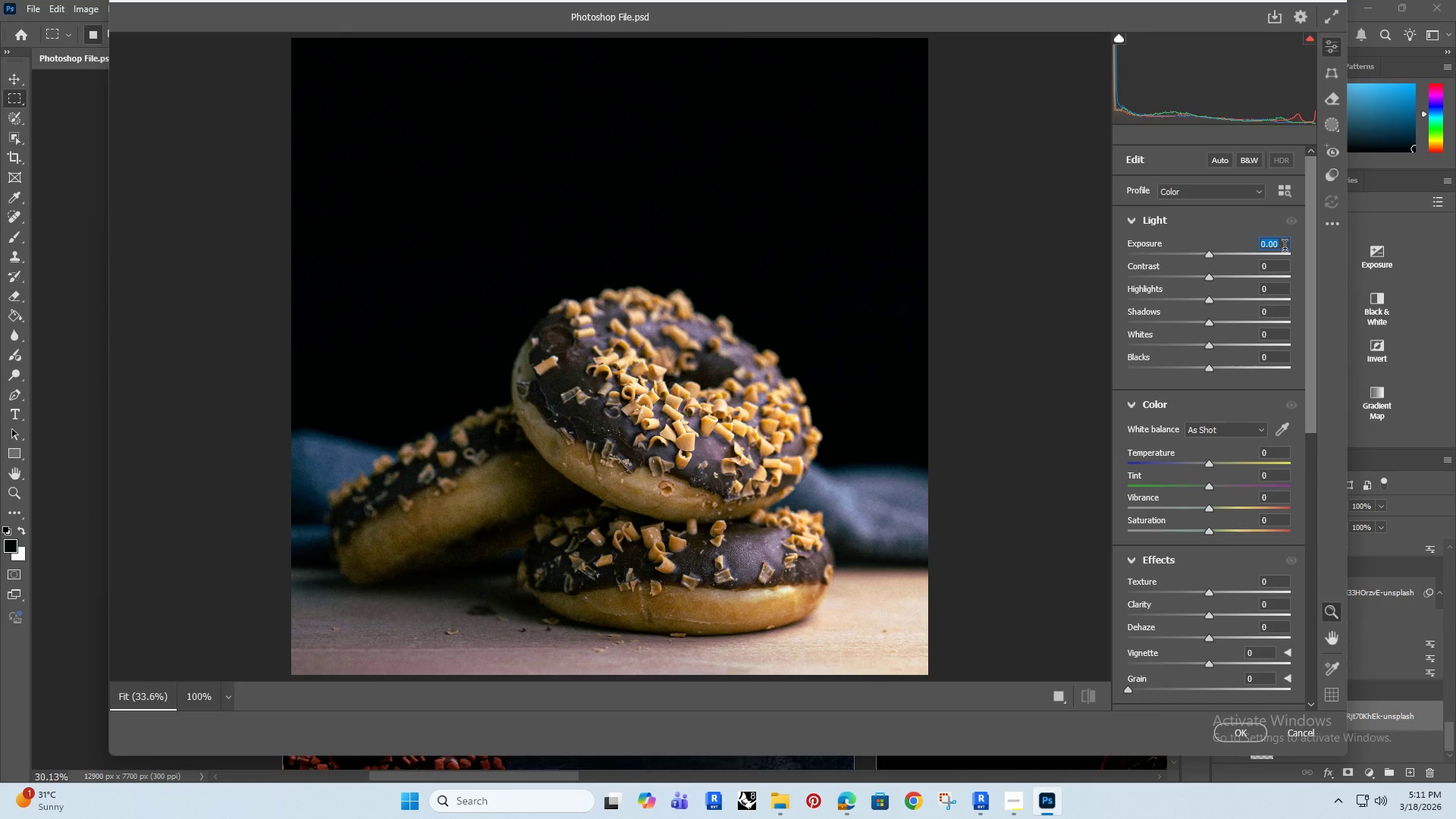 
key(Minus)
 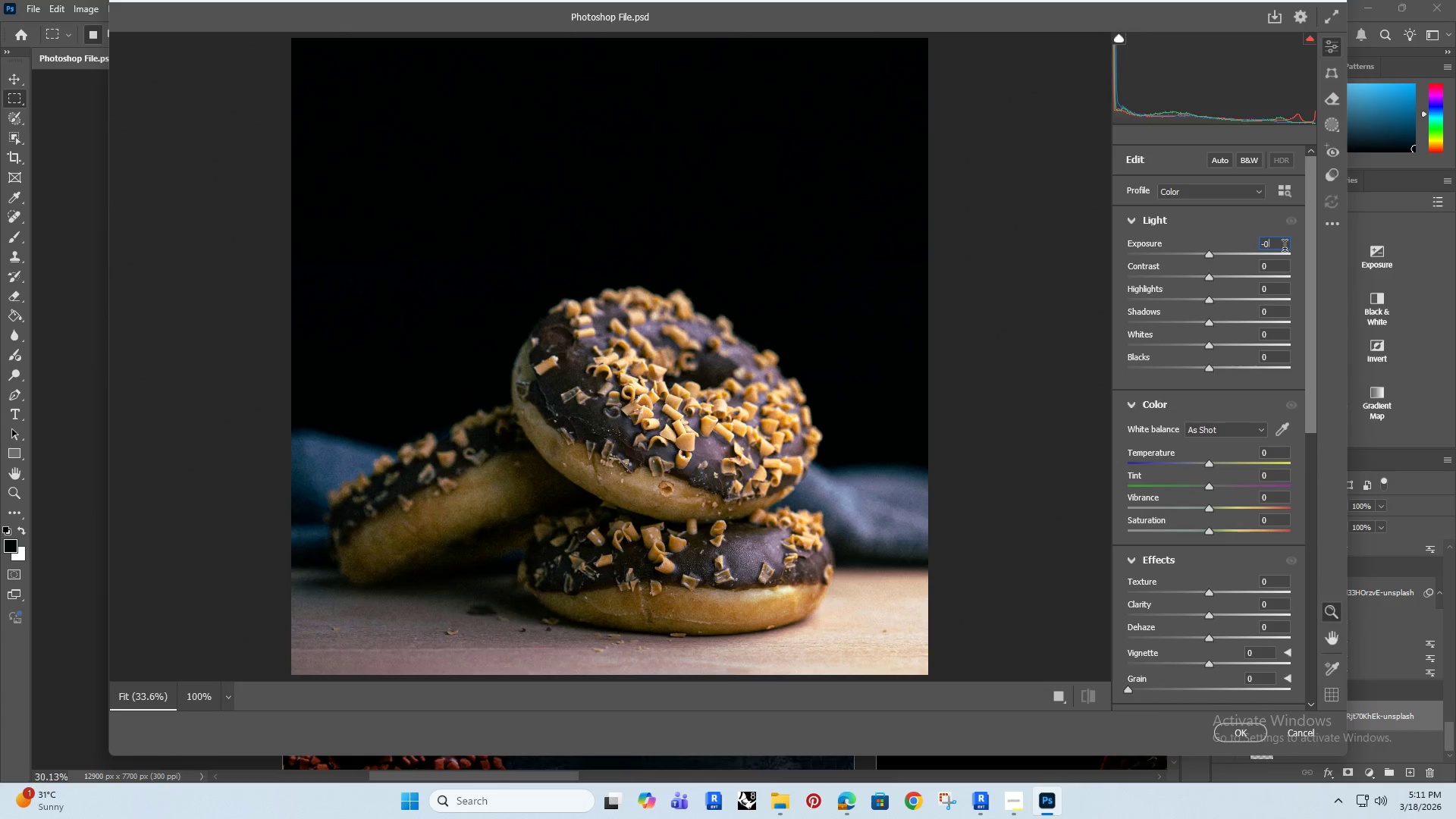 
key(0)
 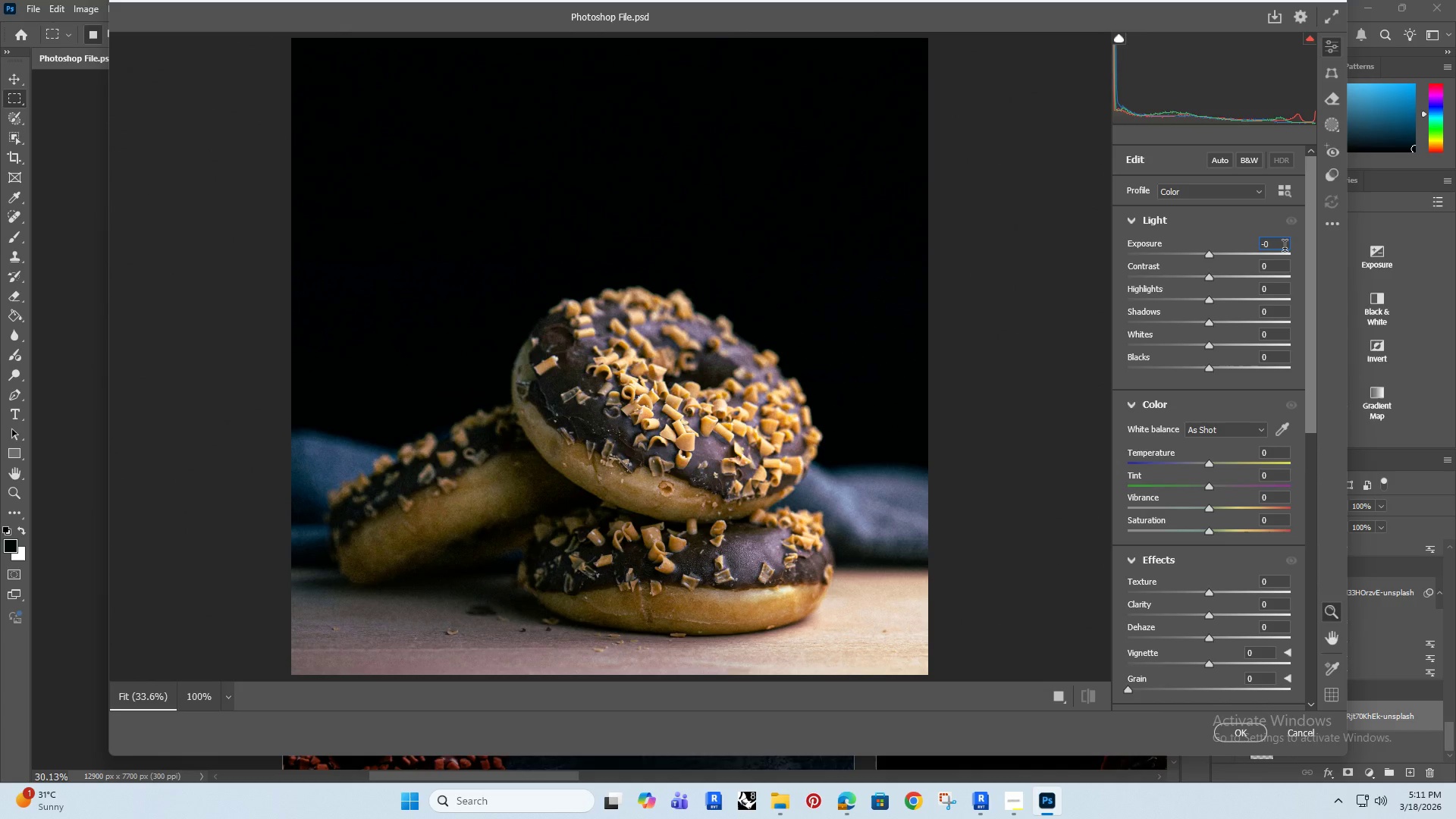 
key(Period)
 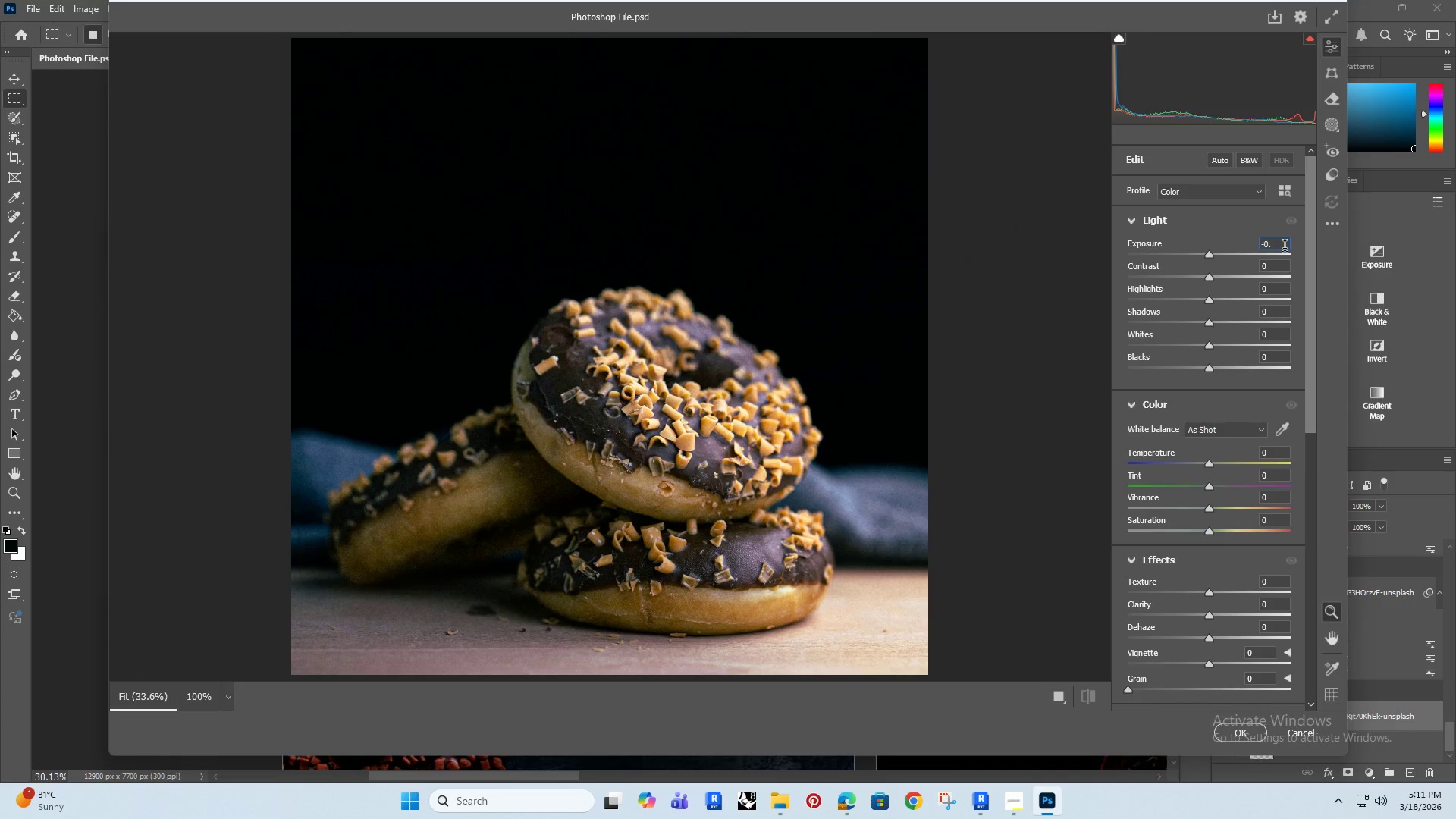 
key(3)
 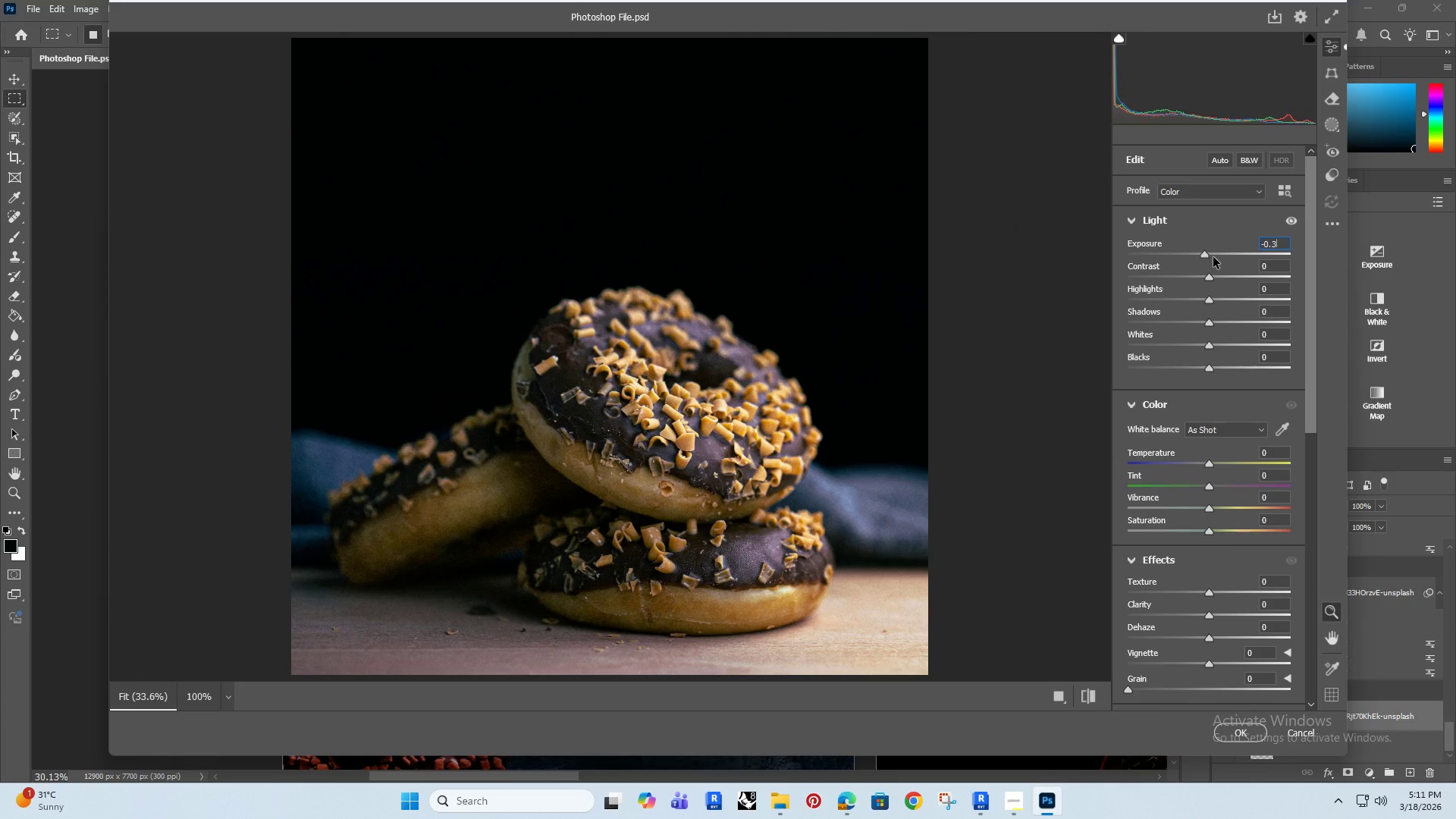 
left_click_drag(start_coordinate=[1204, 256], to_coordinate=[1164, 273])
 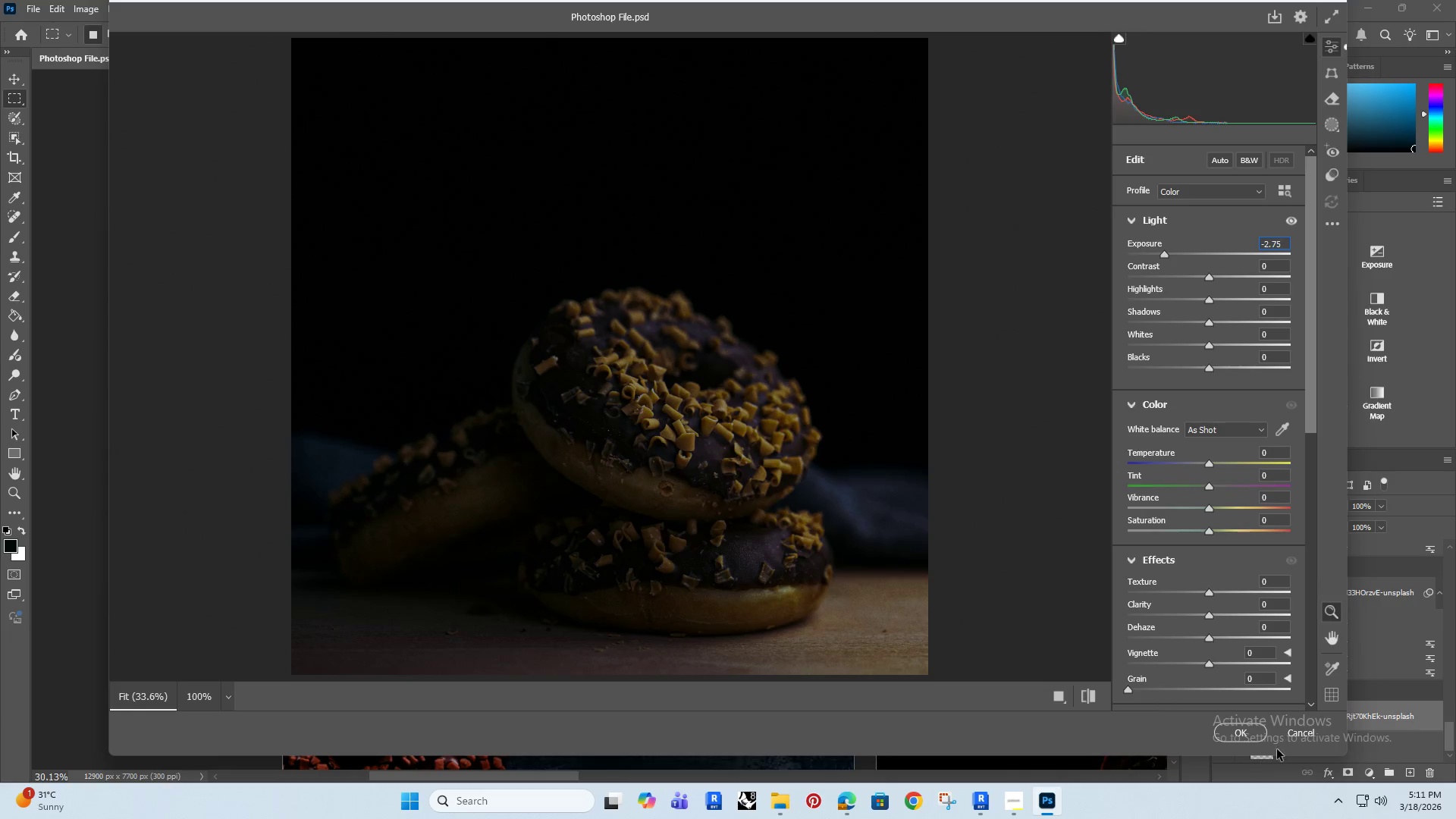 
left_click([1294, 739])
 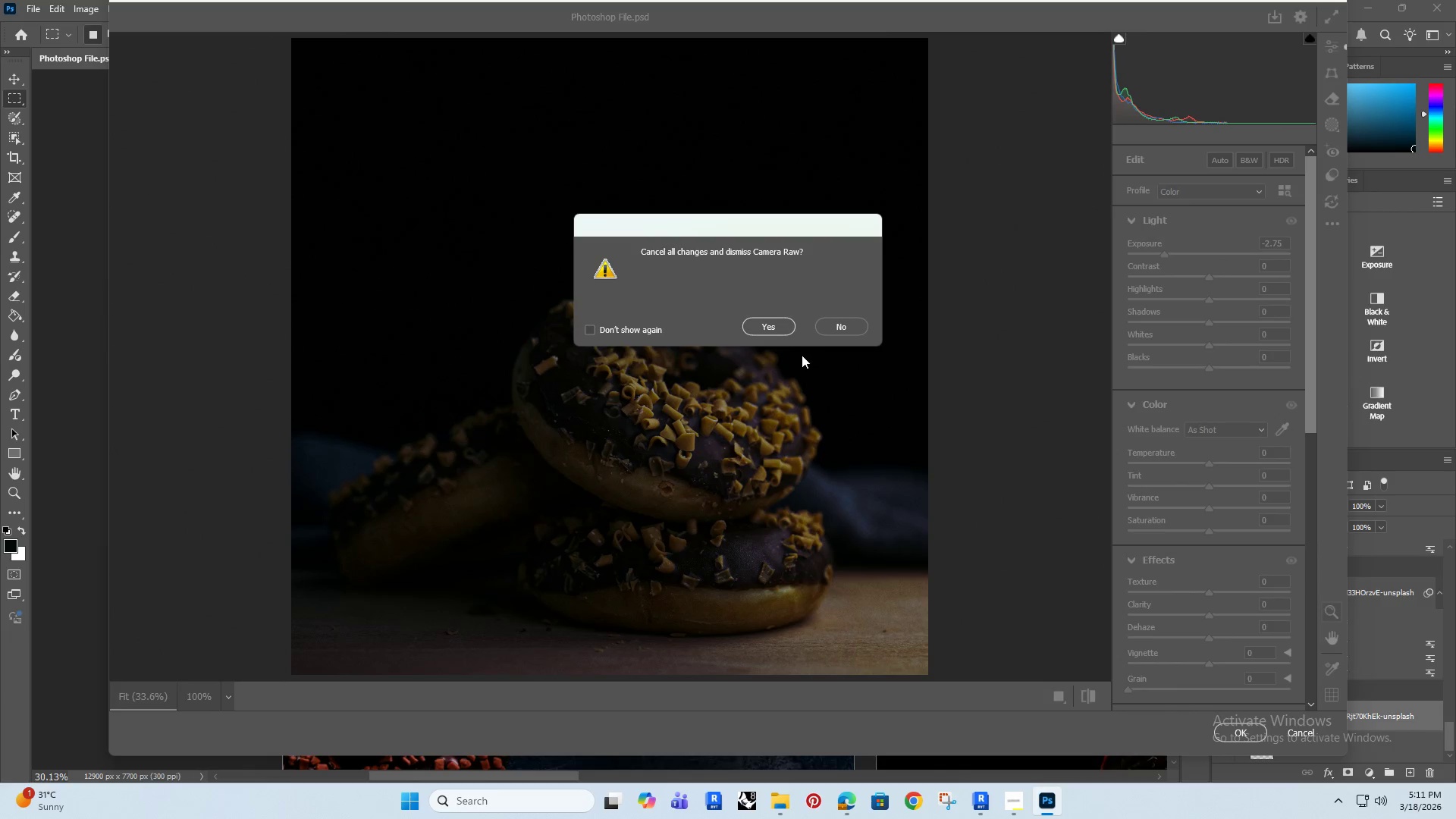 
left_click([774, 324])
 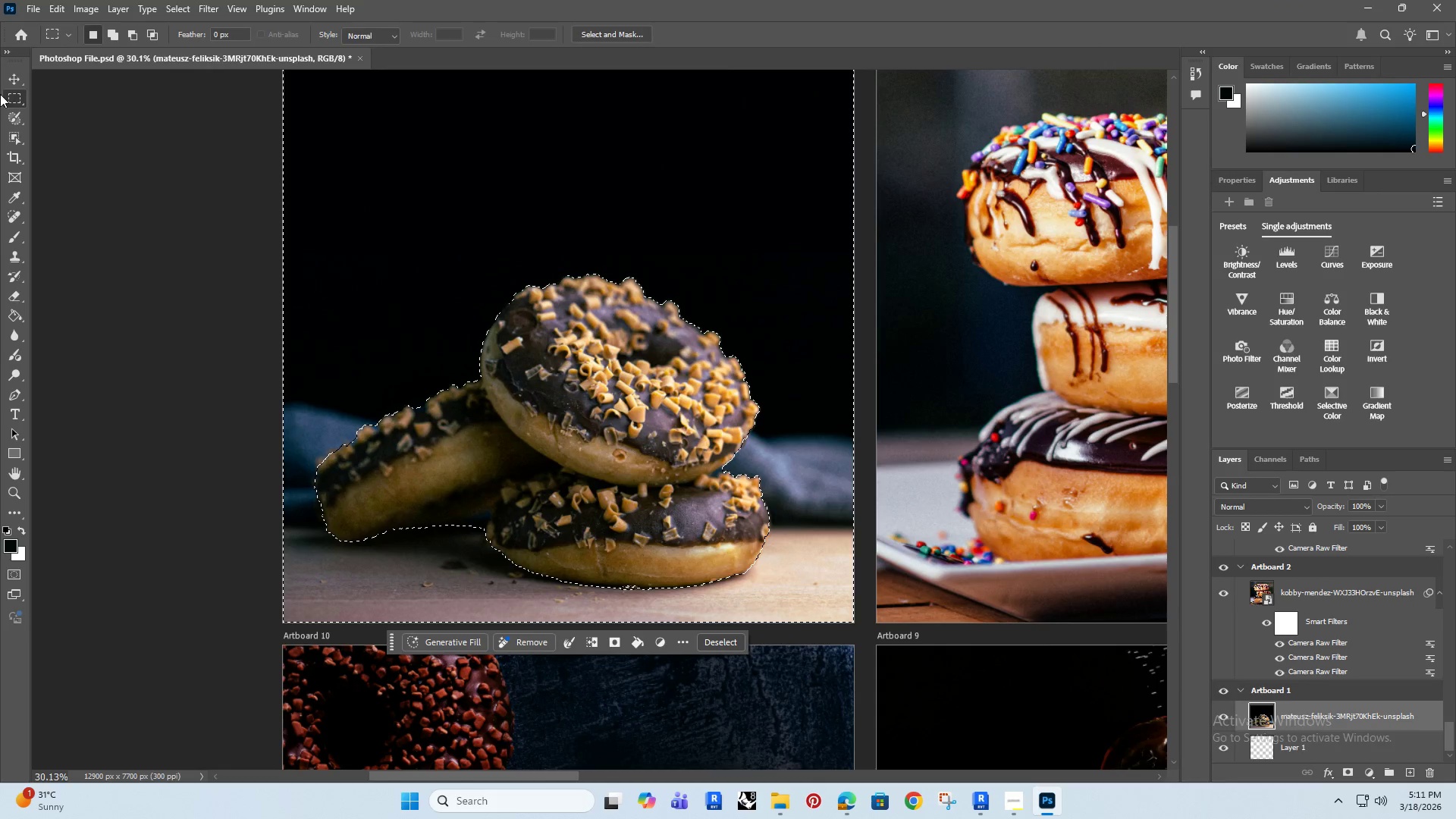 
key(Delete)
 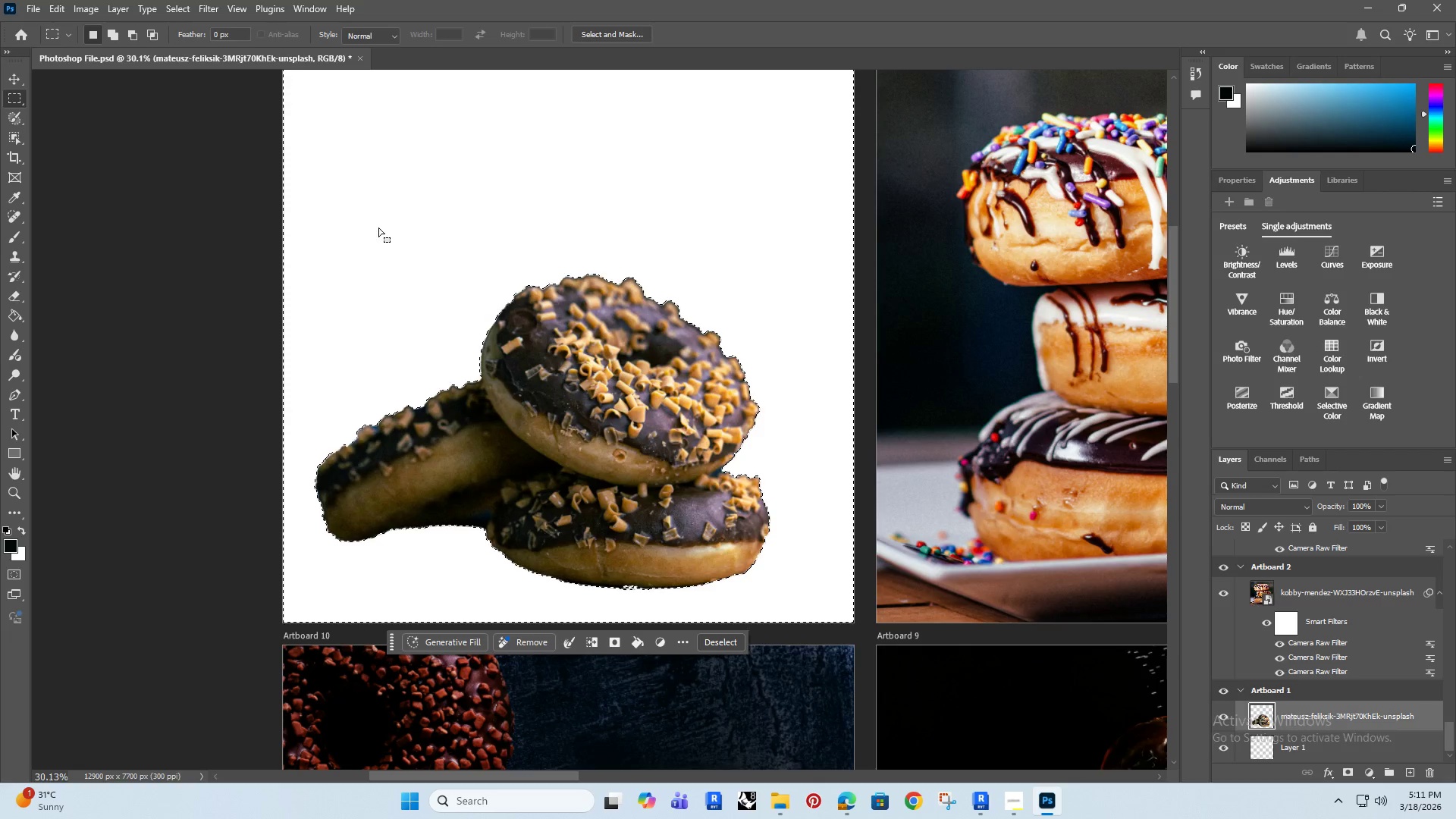 
key(Control+ControlLeft)
 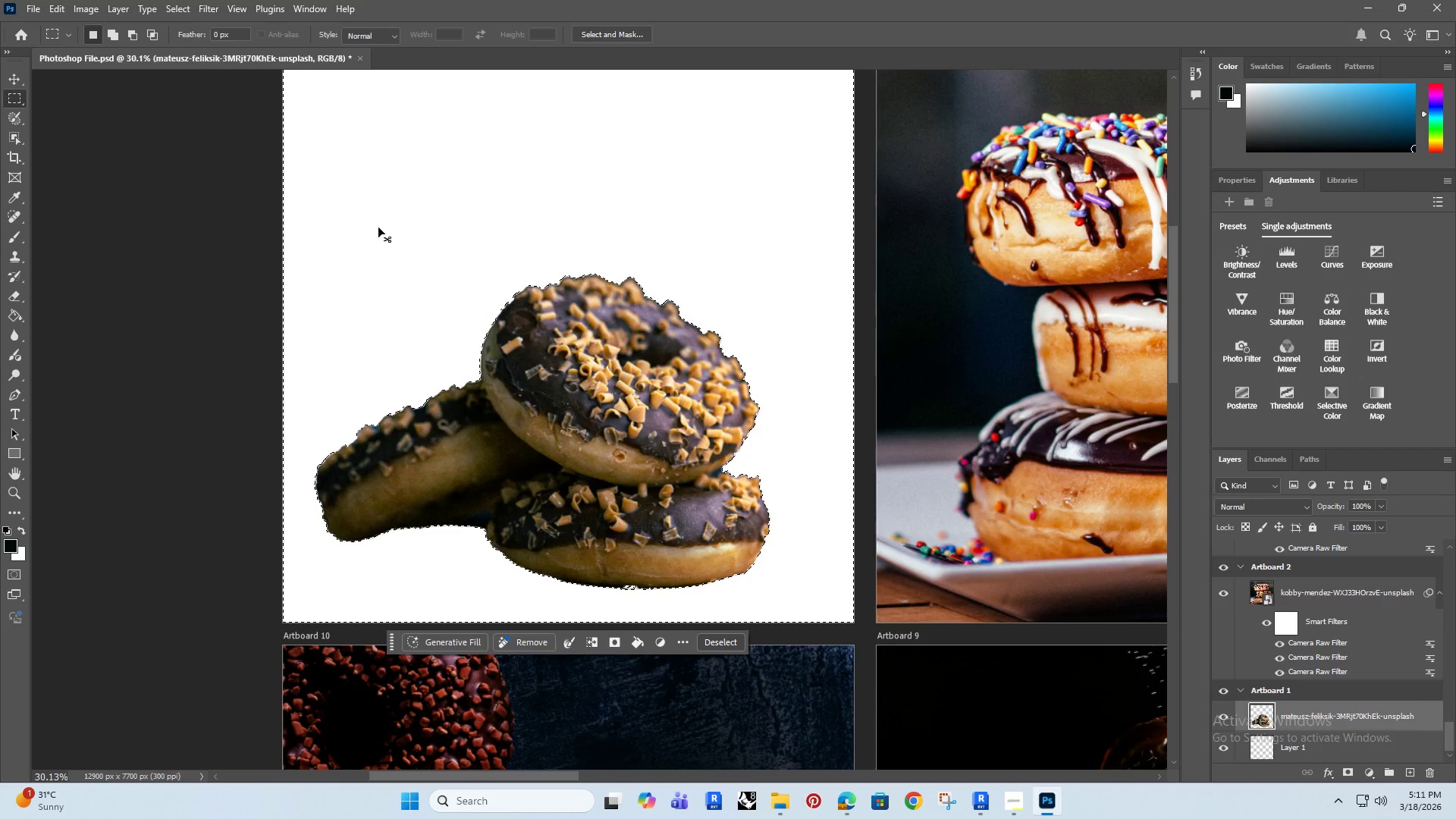 
key(Control+Z)
 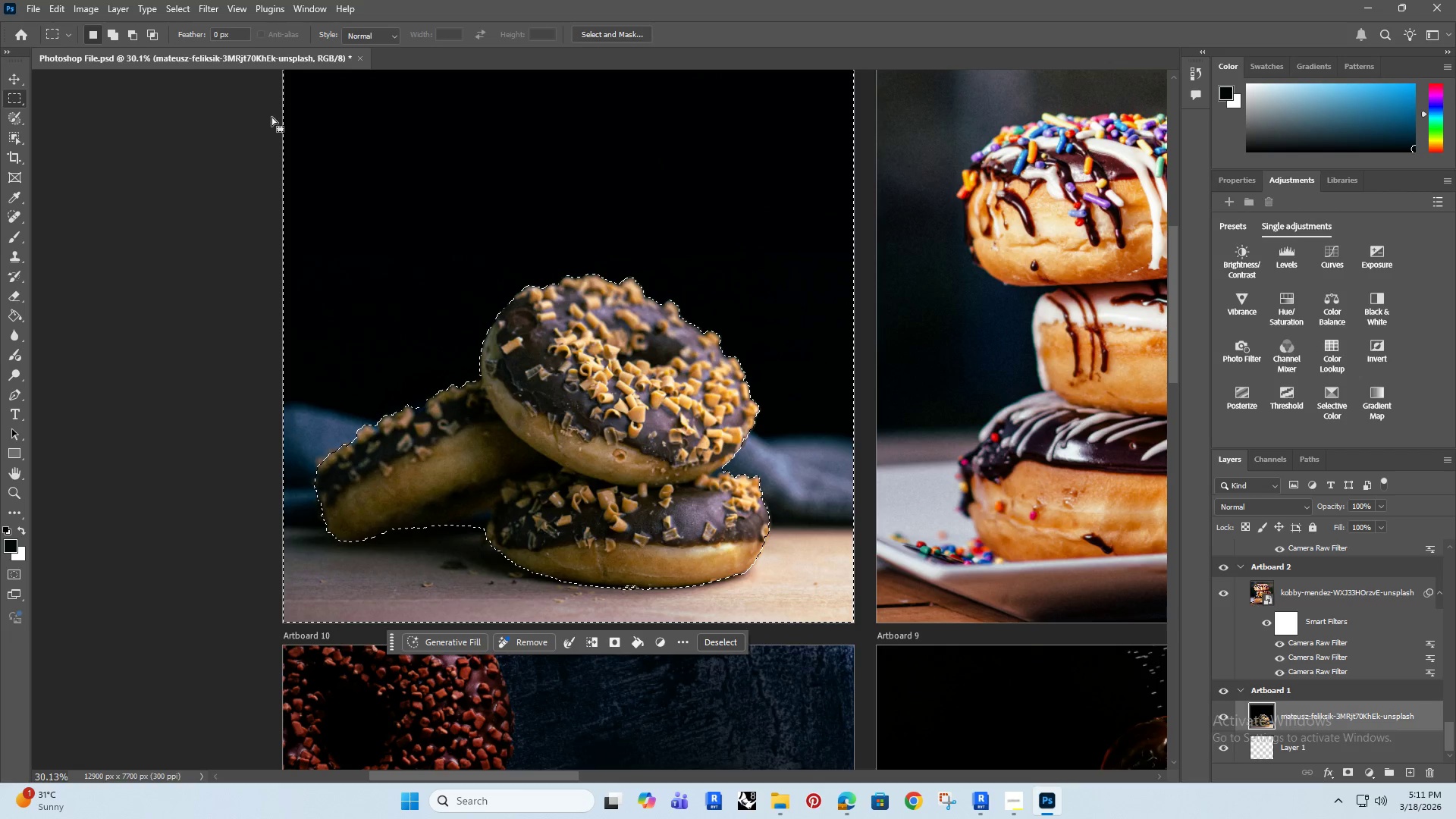 
left_click([205, 7])
 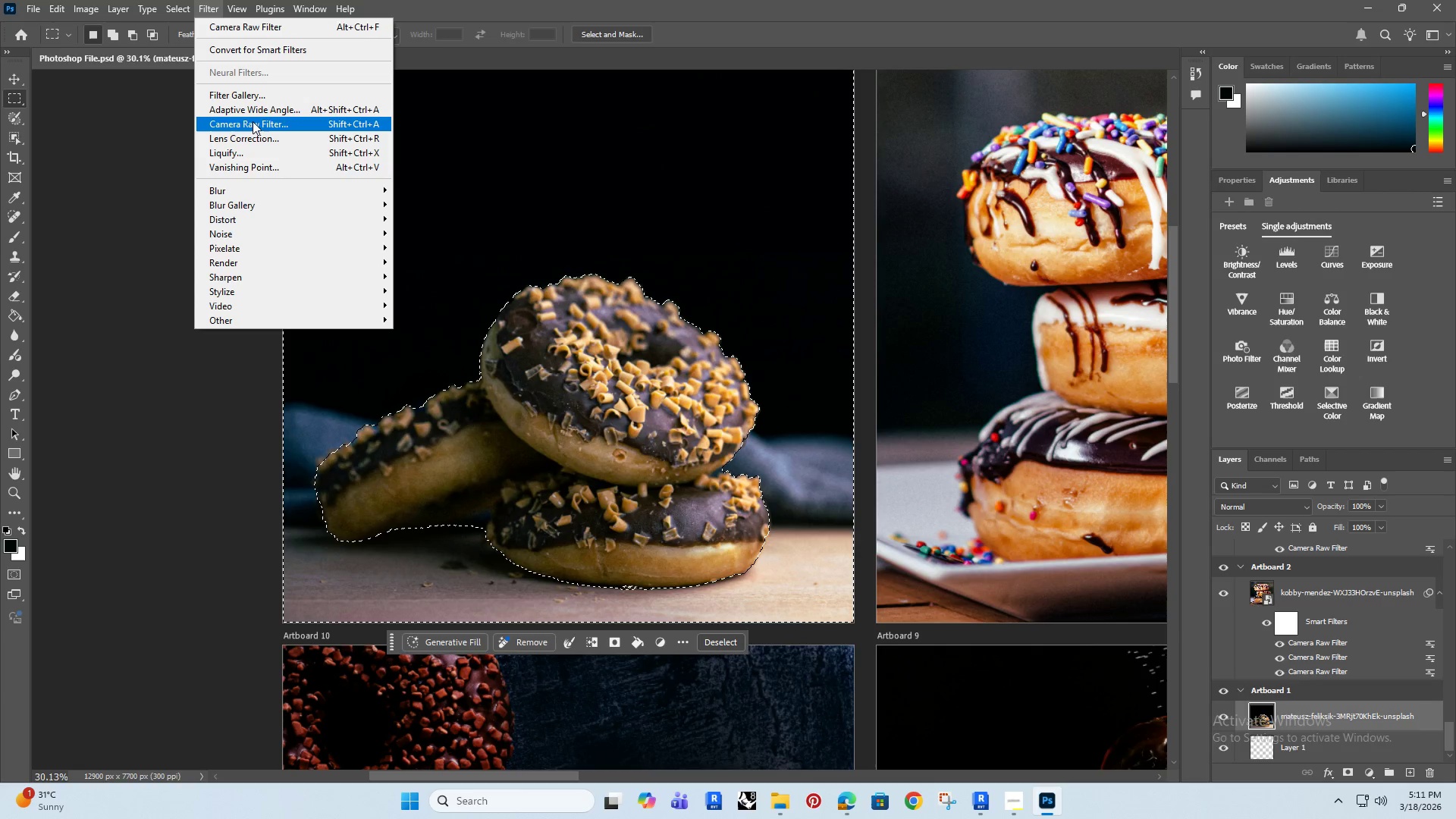 
left_click([254, 122])
 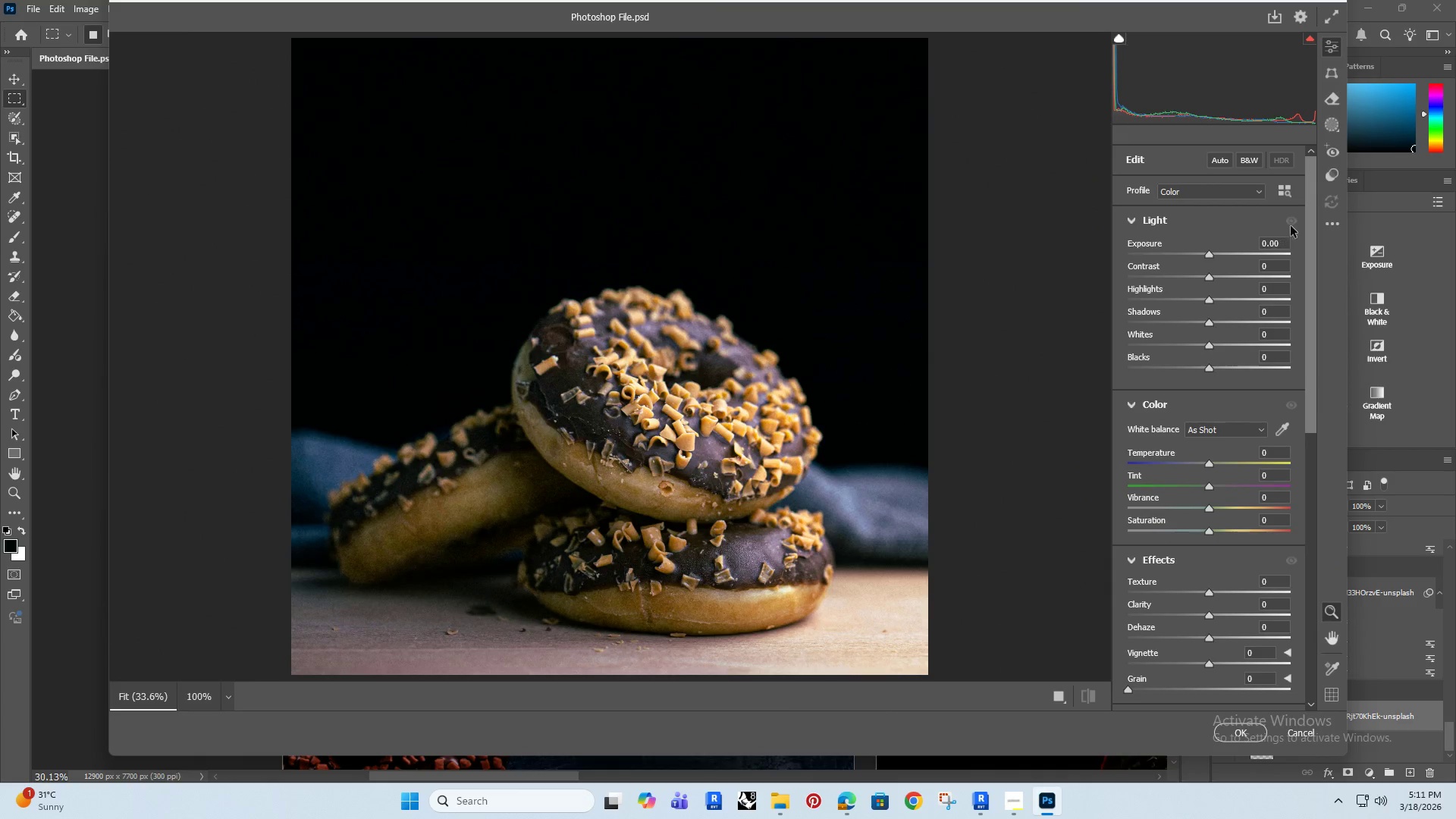 
left_click_drag(start_coordinate=[1208, 256], to_coordinate=[1191, 265])
 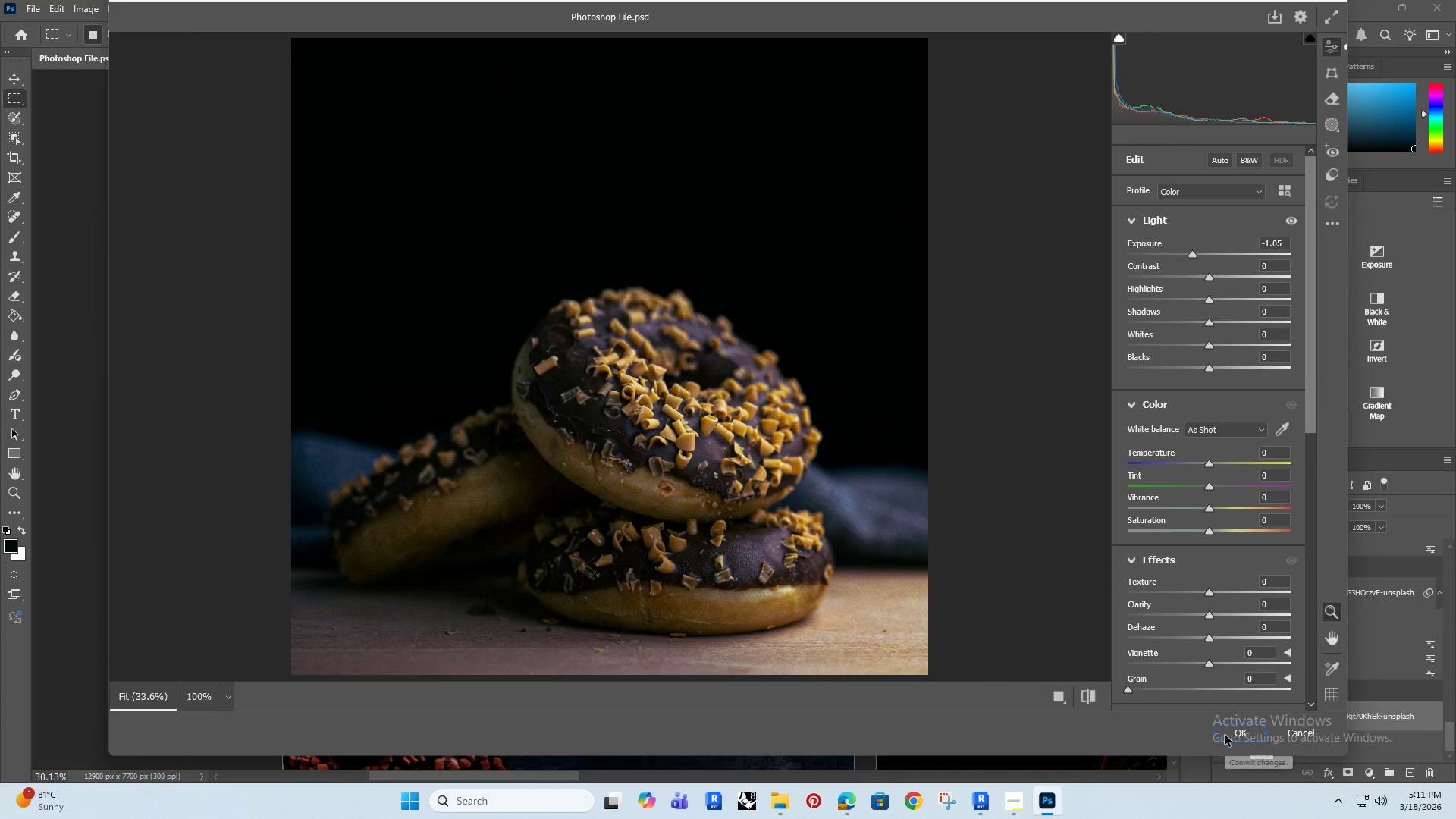 
left_click([1237, 726])
 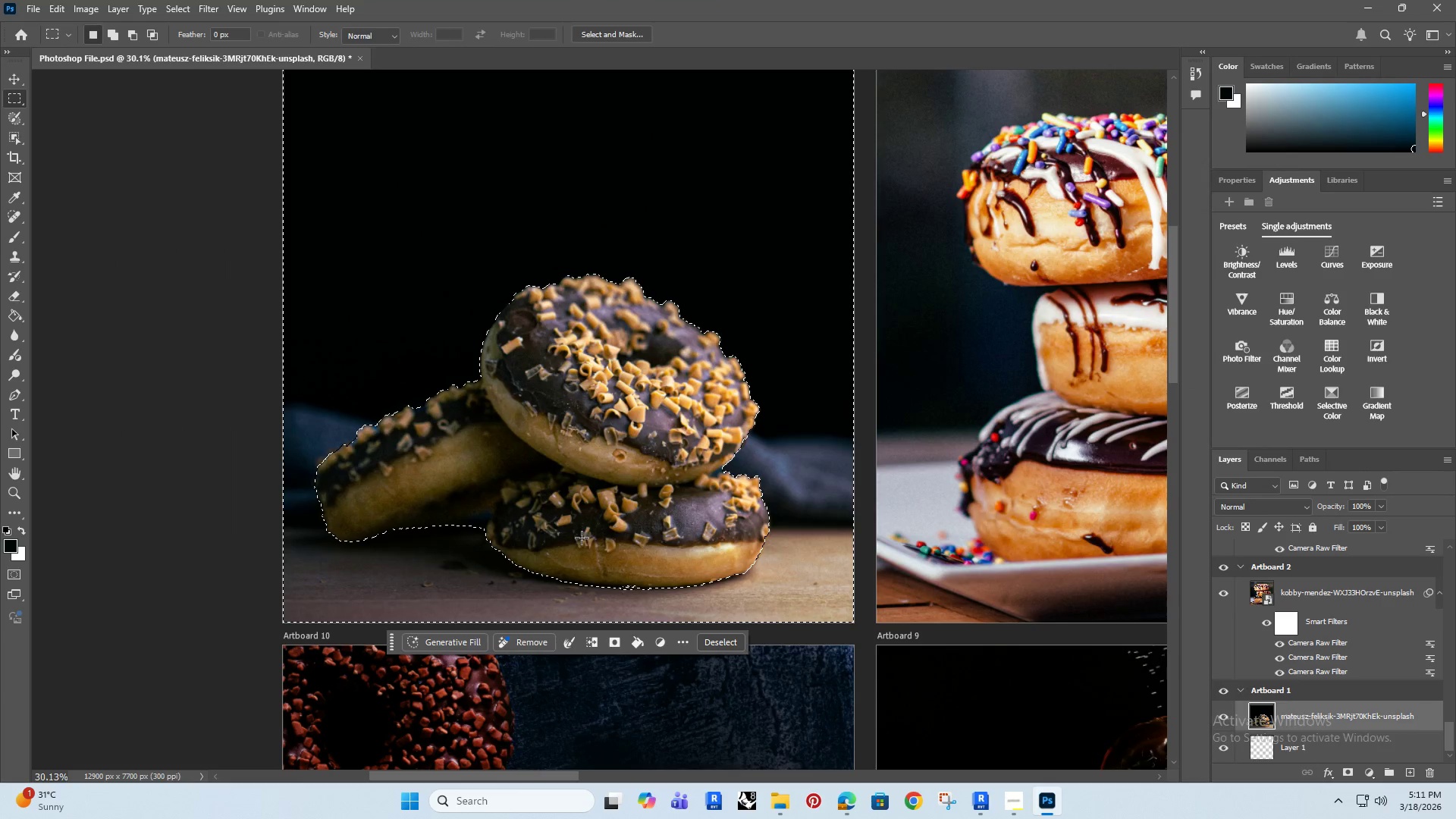 
key(Control+Z)
 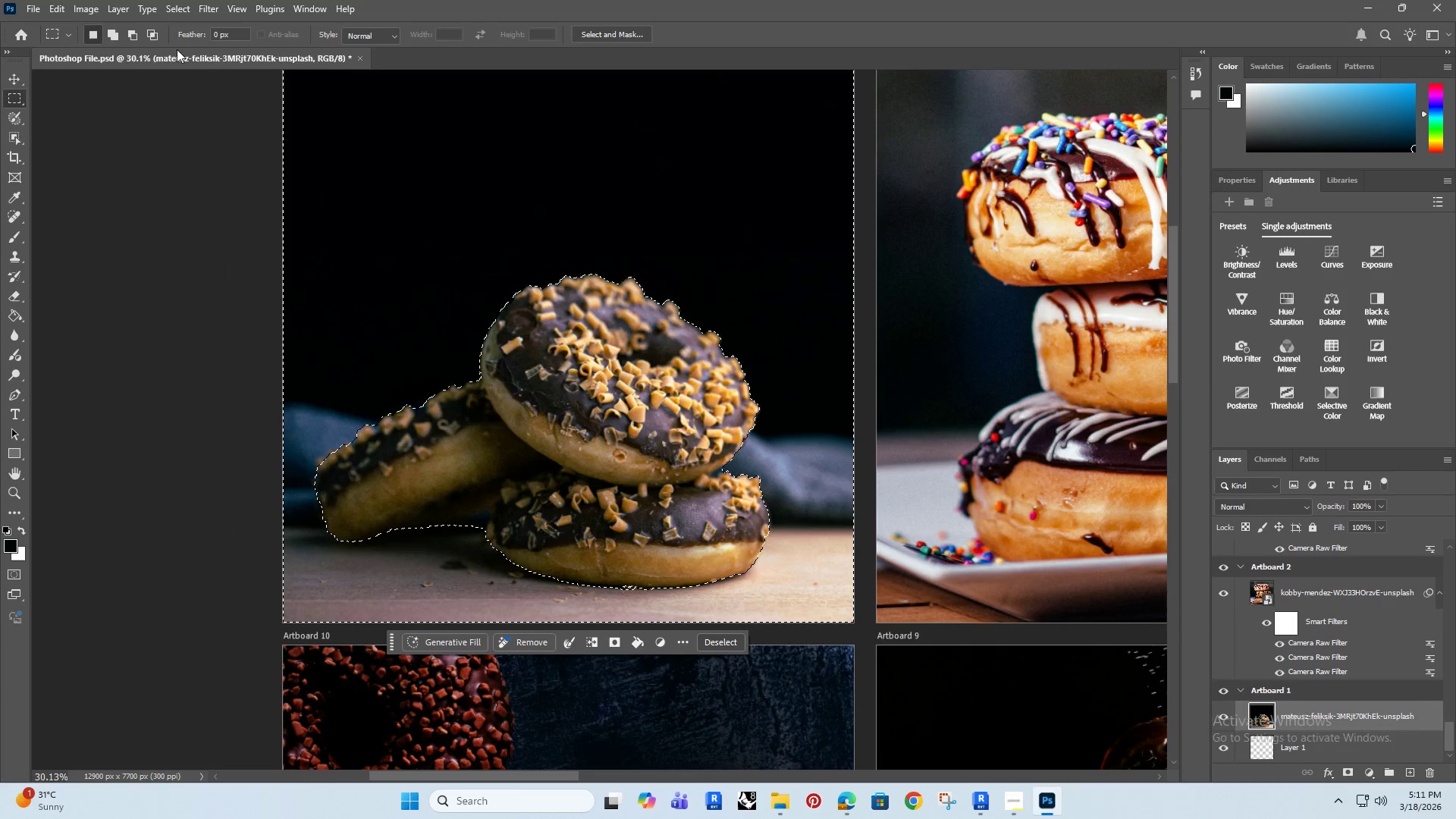 
left_click([198, 6])
 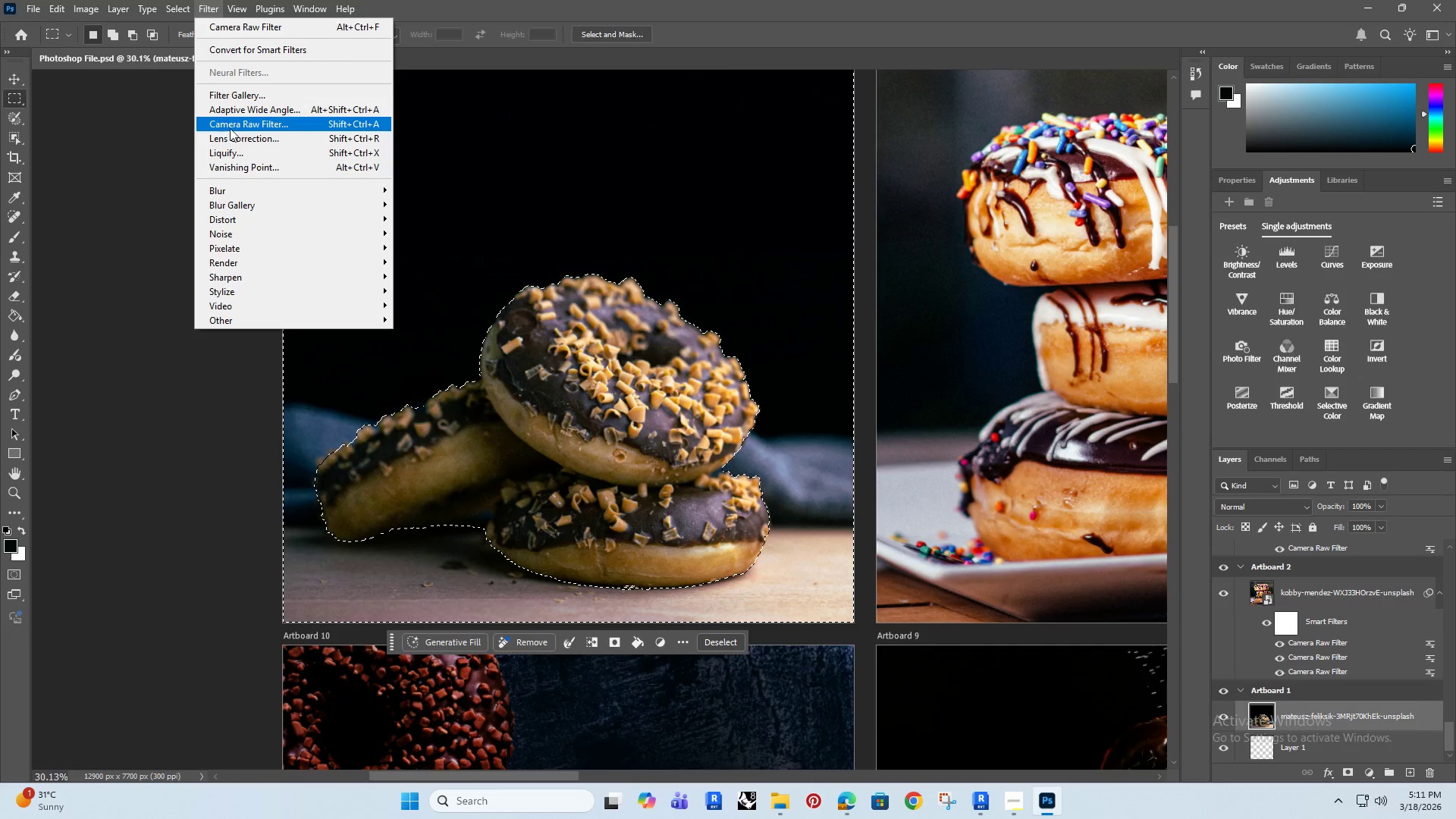 
left_click([248, 120])
 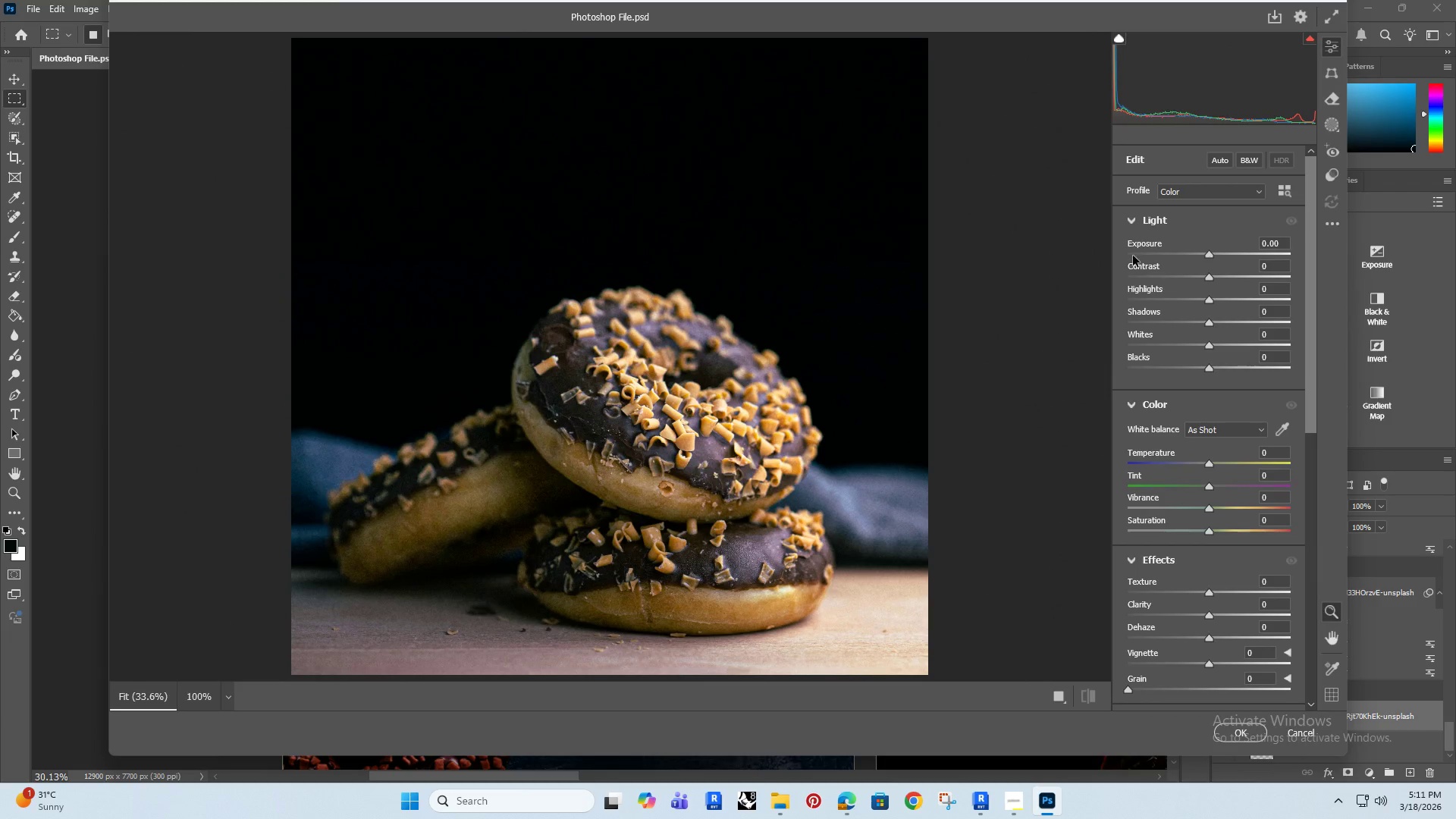 
left_click([1283, 247])
 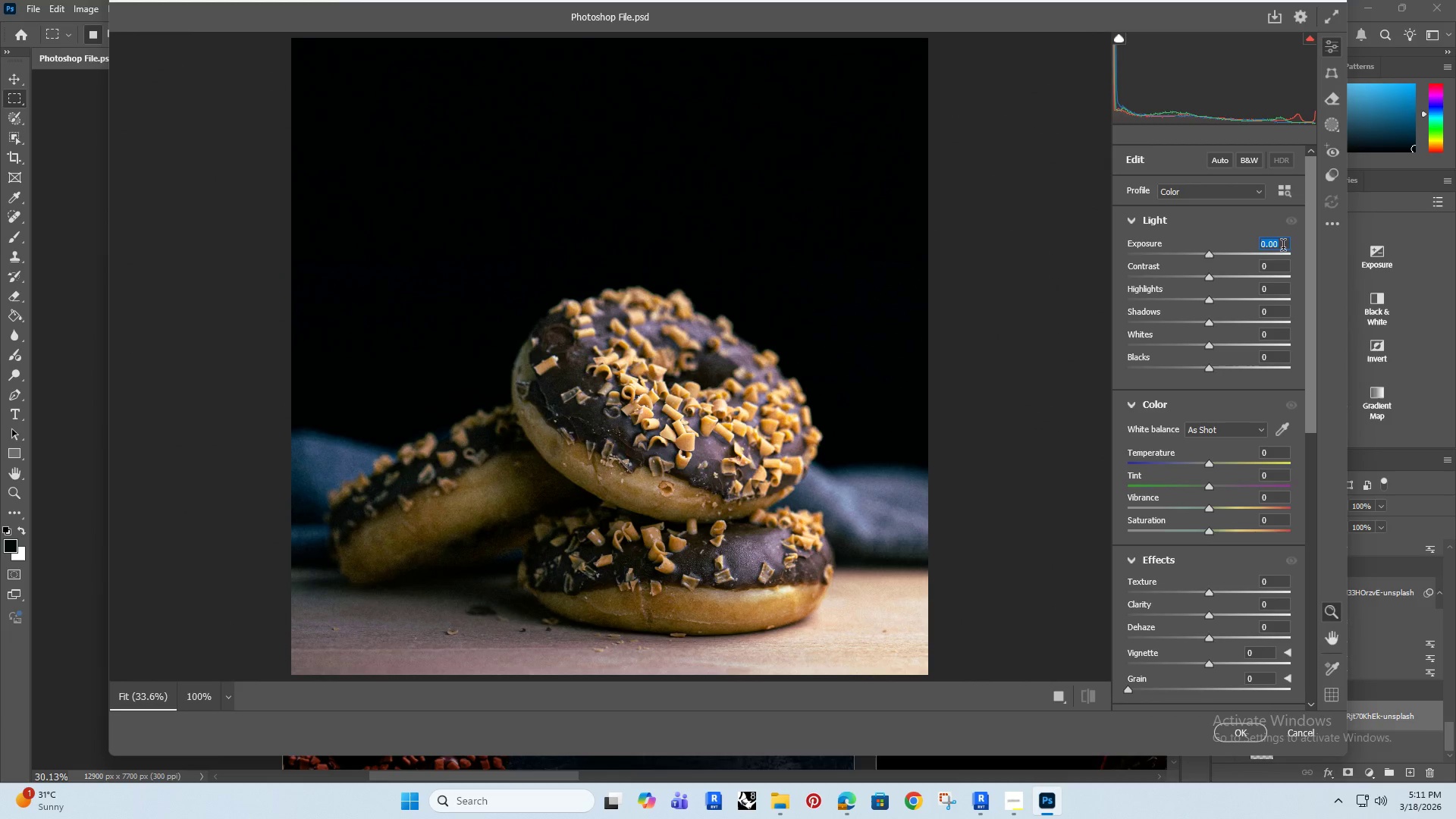 
key(Minus)
 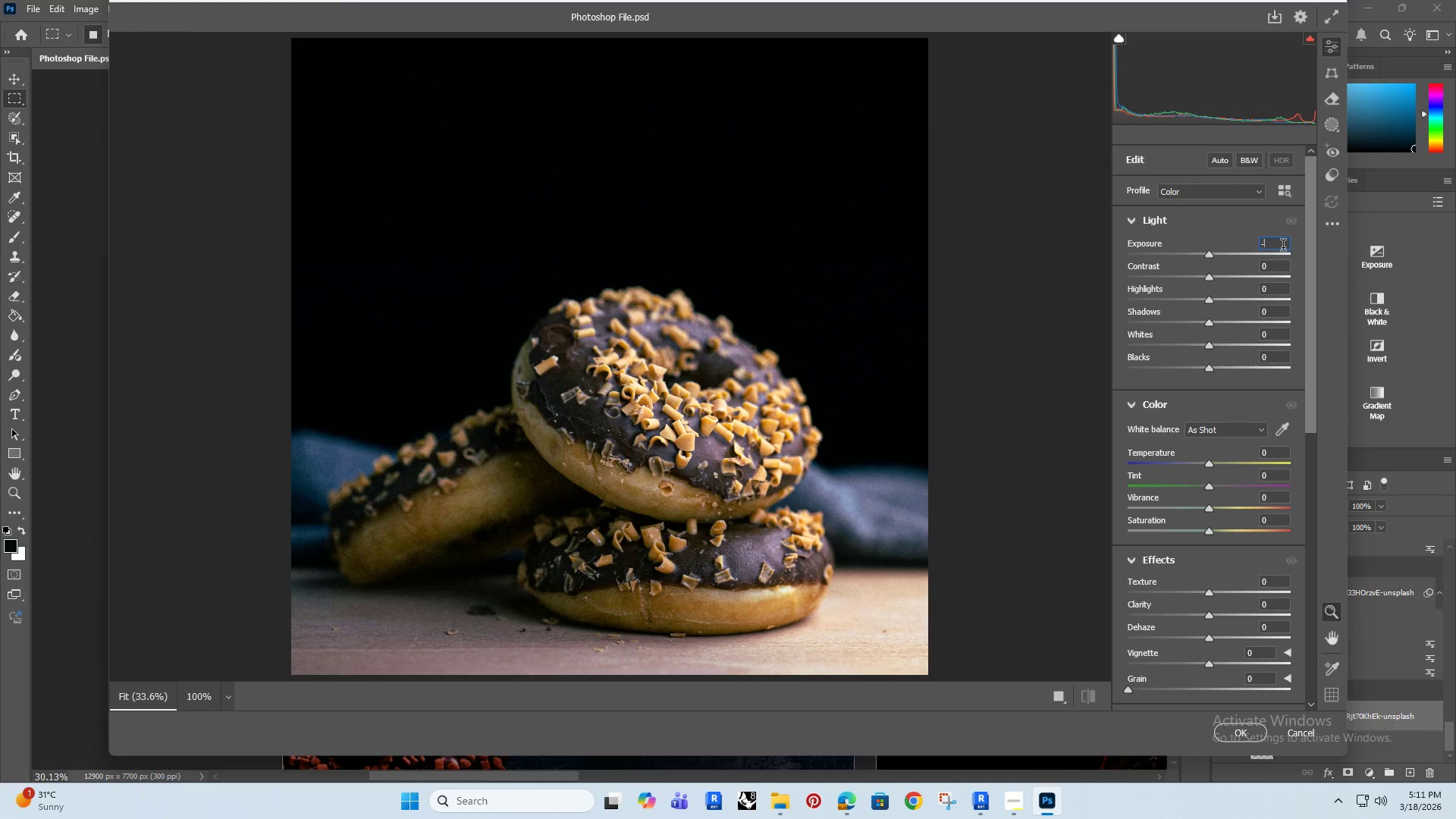 
key(0)
 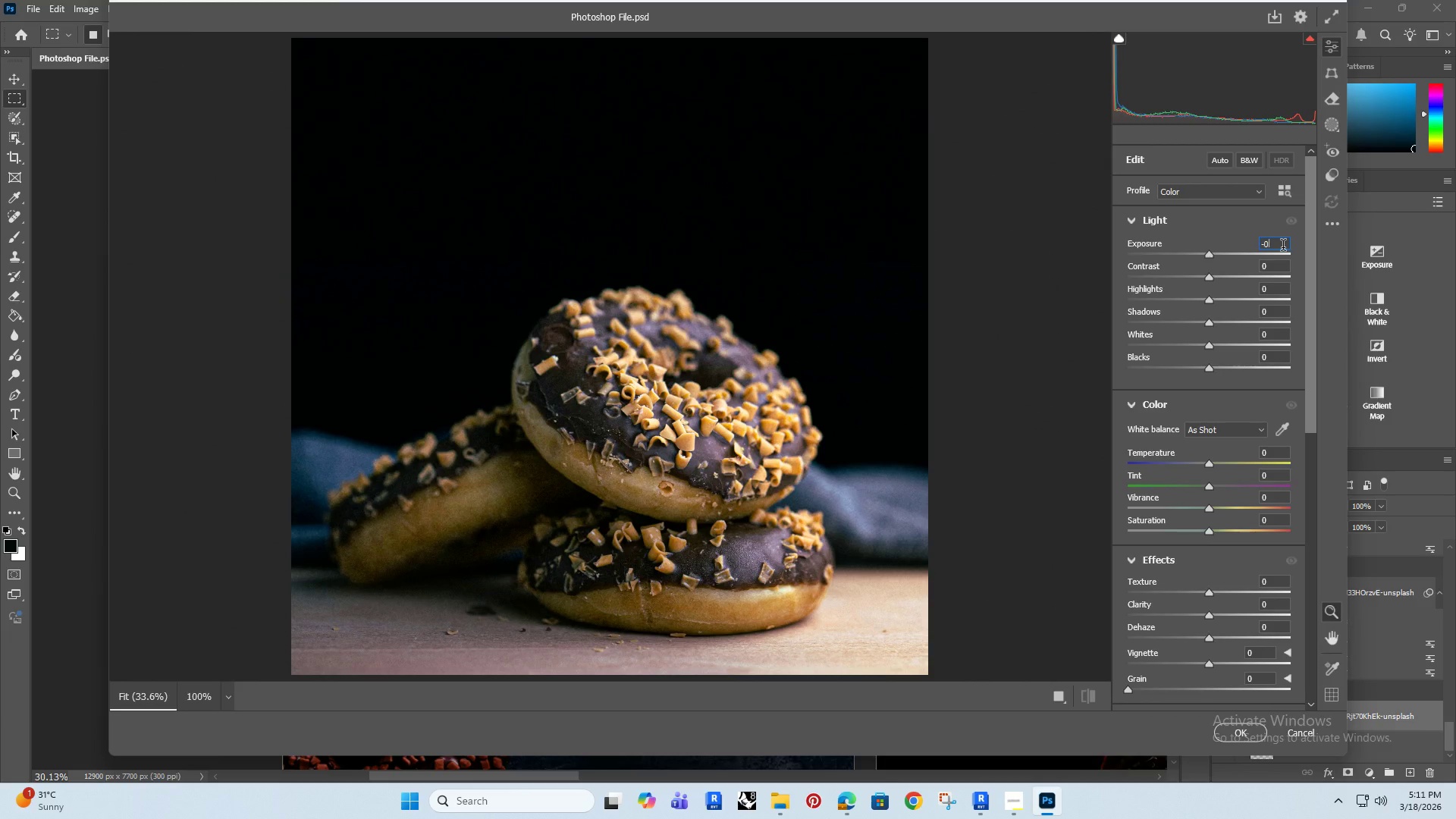 
key(Period)
 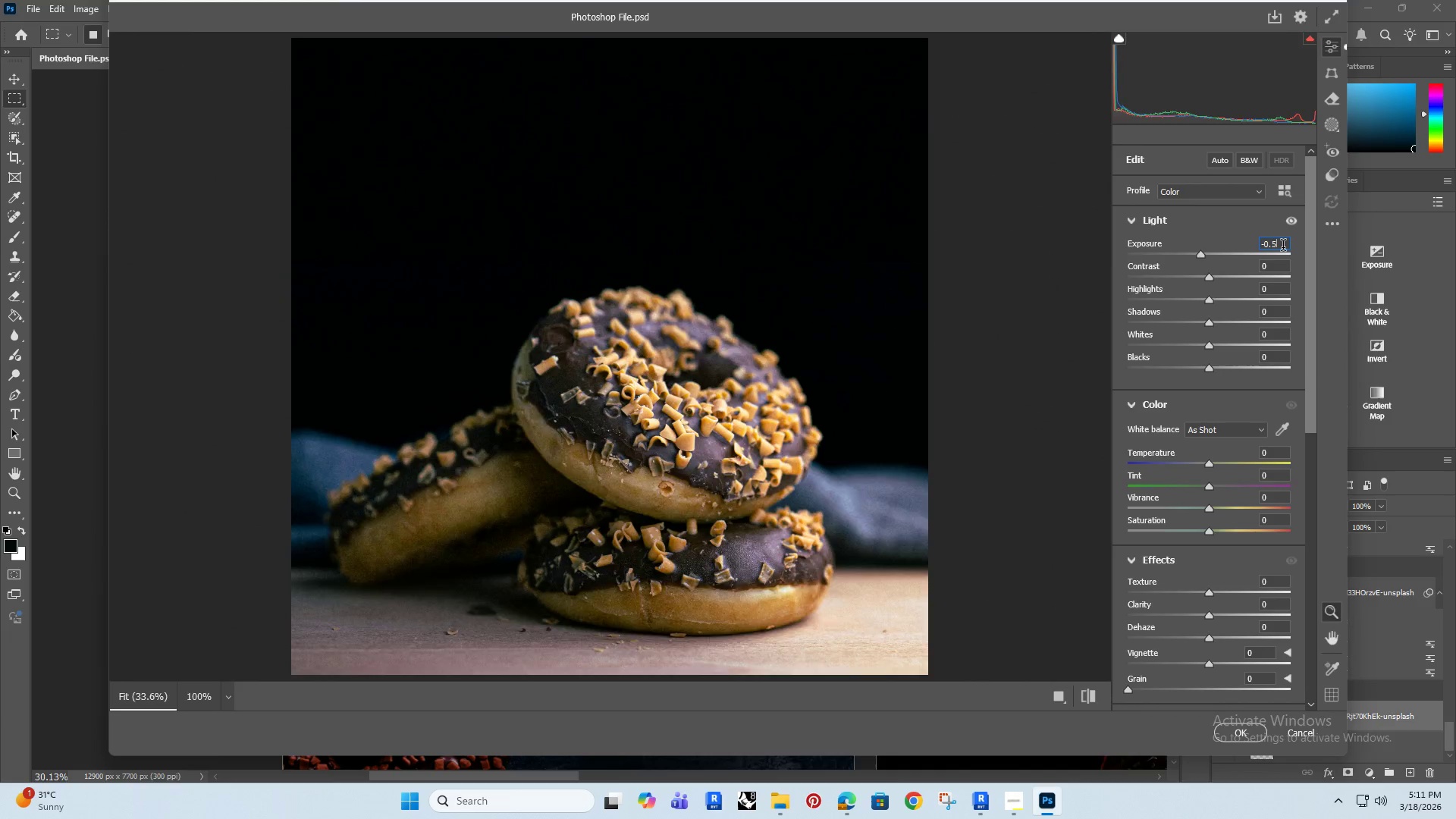 
key(5)
 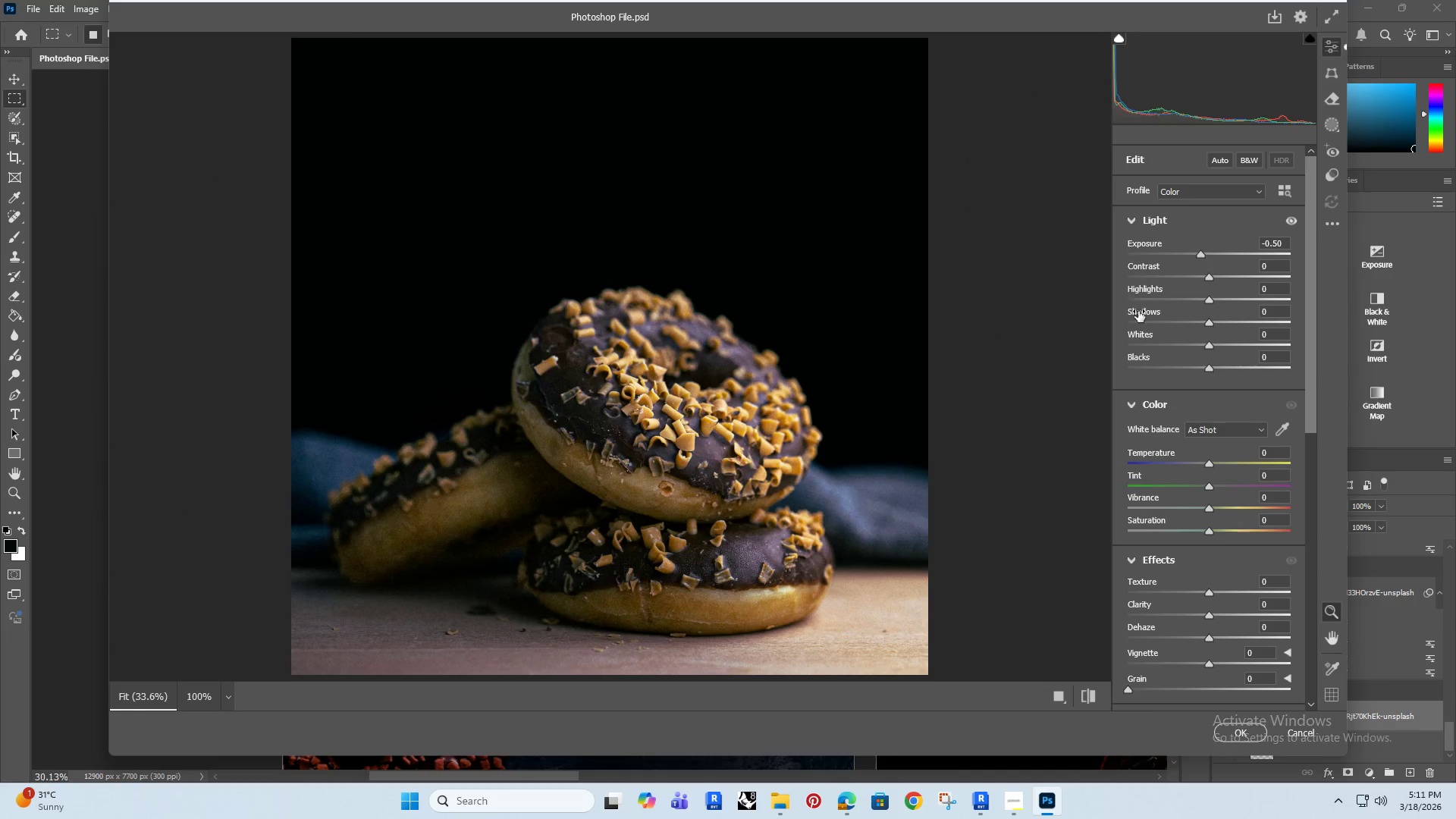 
wait(6.3)
 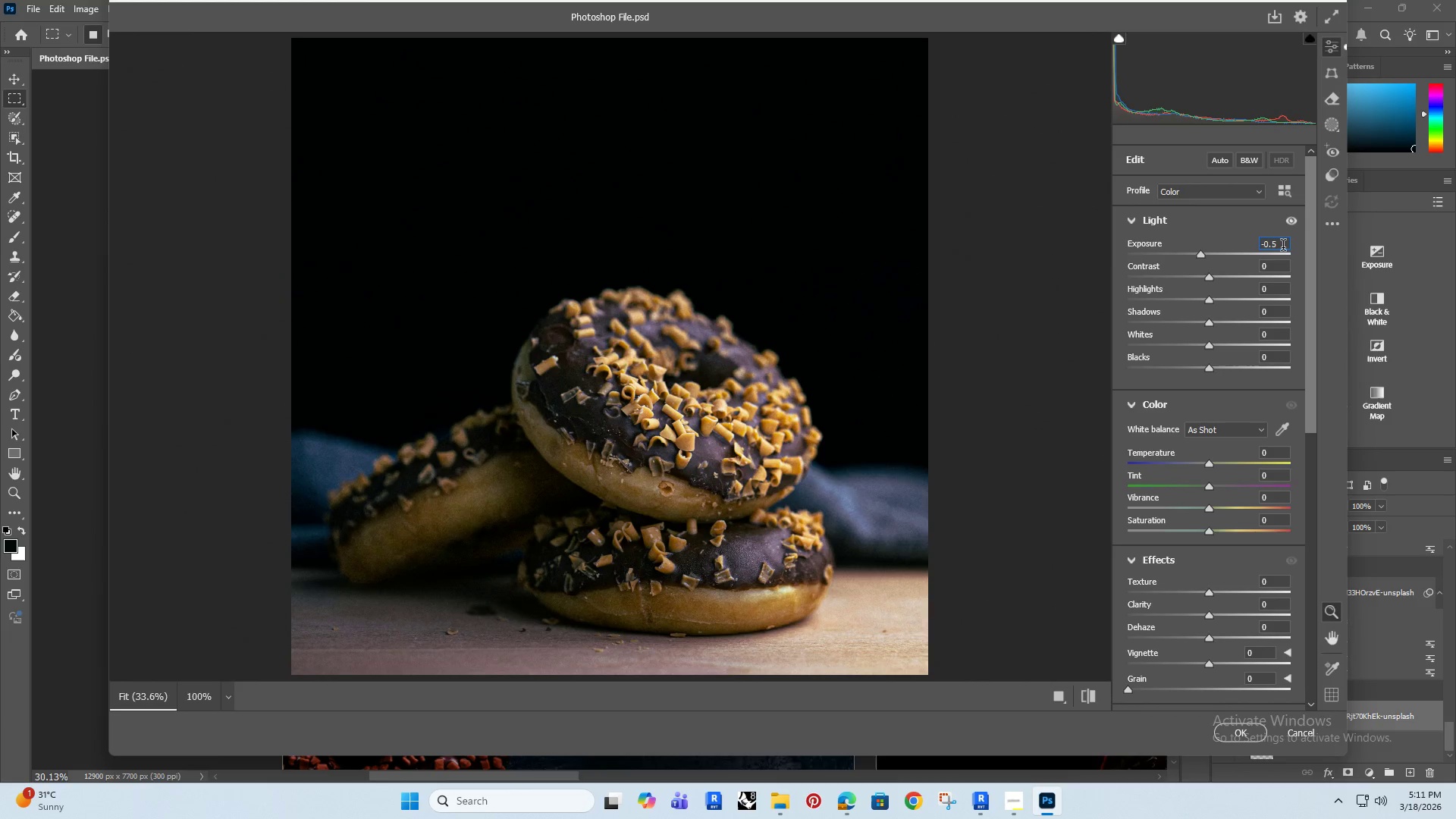 
double_click([1272, 608])
 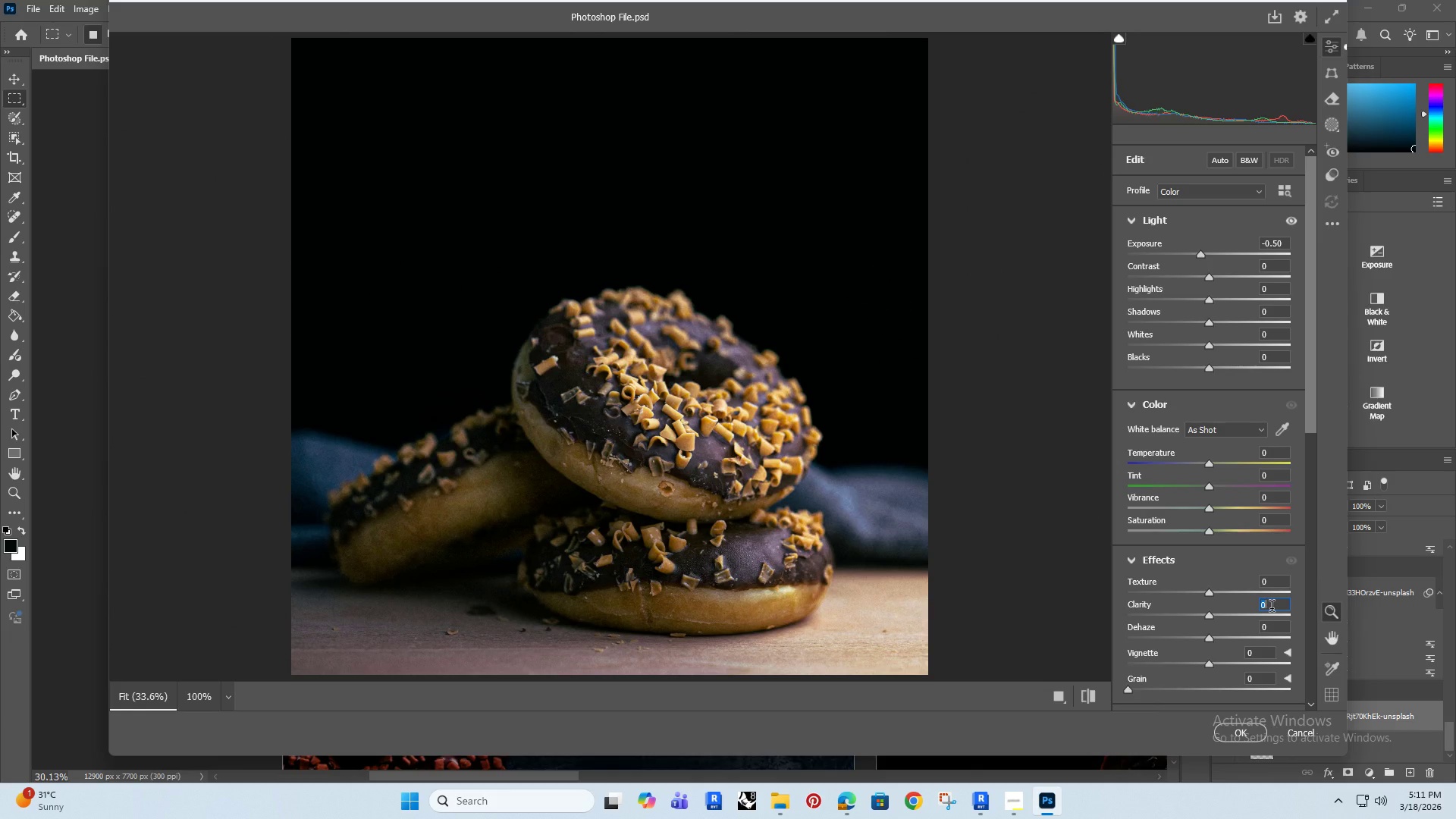 
triple_click([1272, 608])
 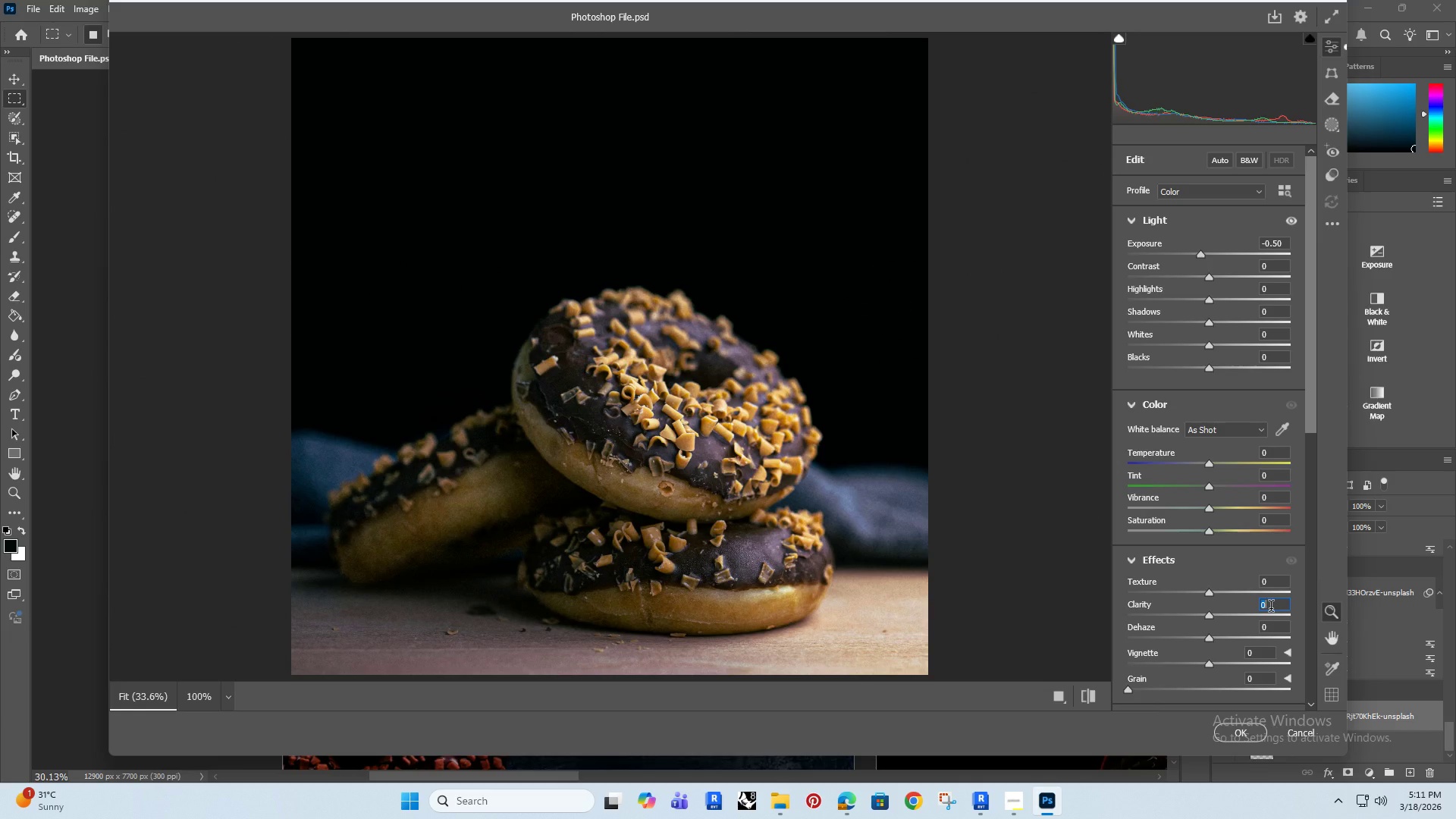 
key(Minus)
 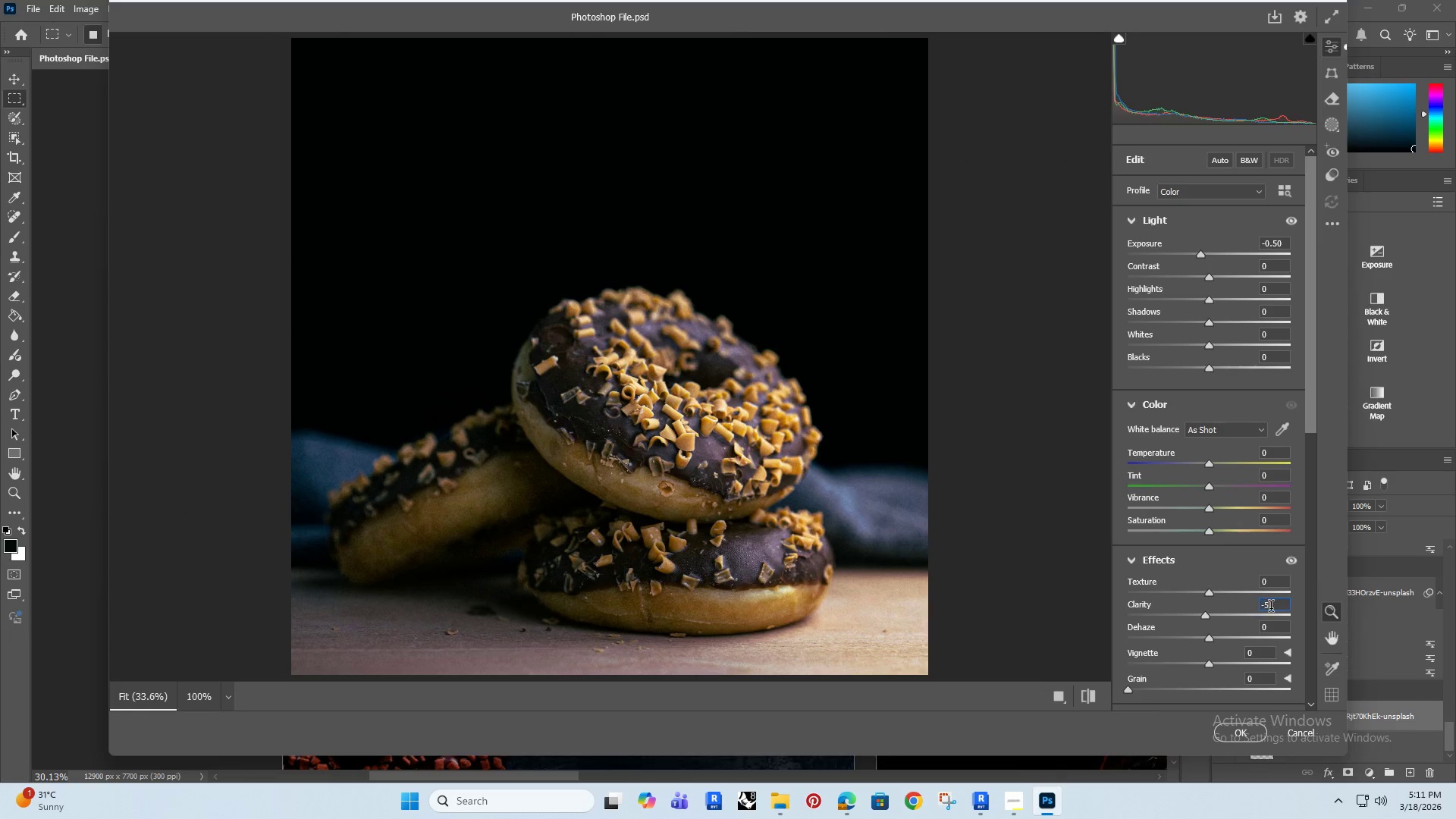 
key(5)
 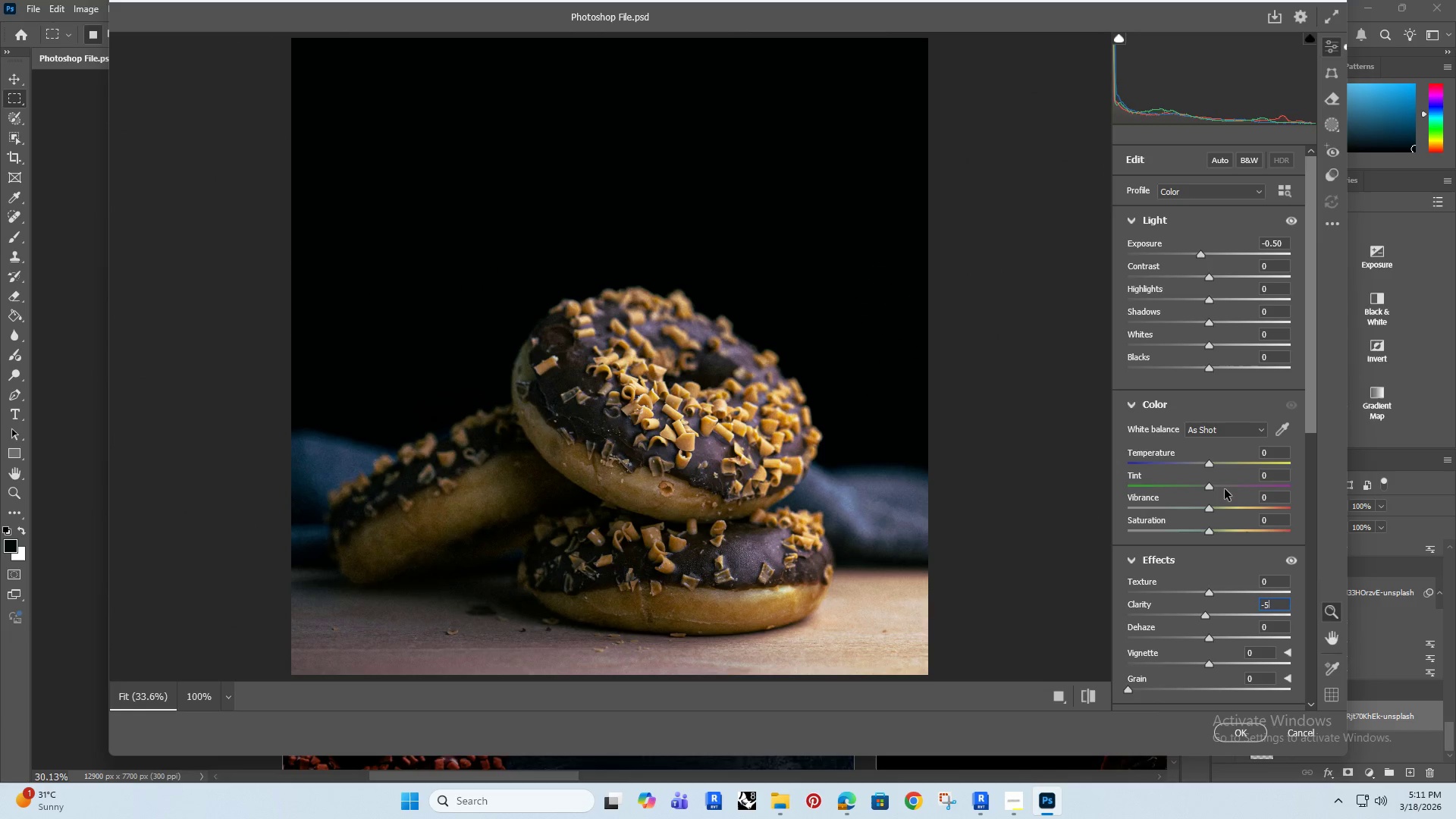 
wait(5.05)
 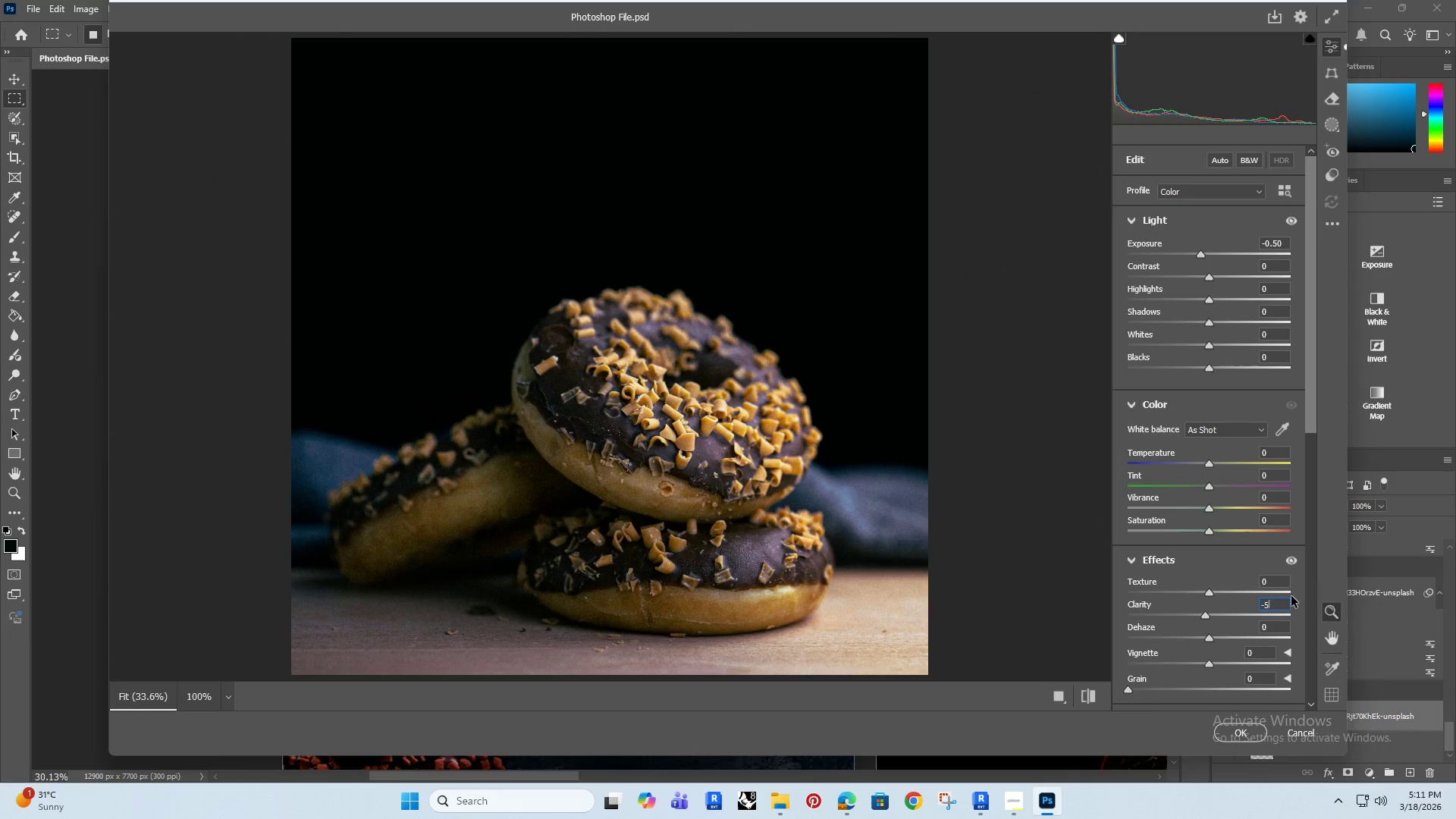 
left_click_drag(start_coordinate=[1208, 488], to_coordinate=[1202, 491])
 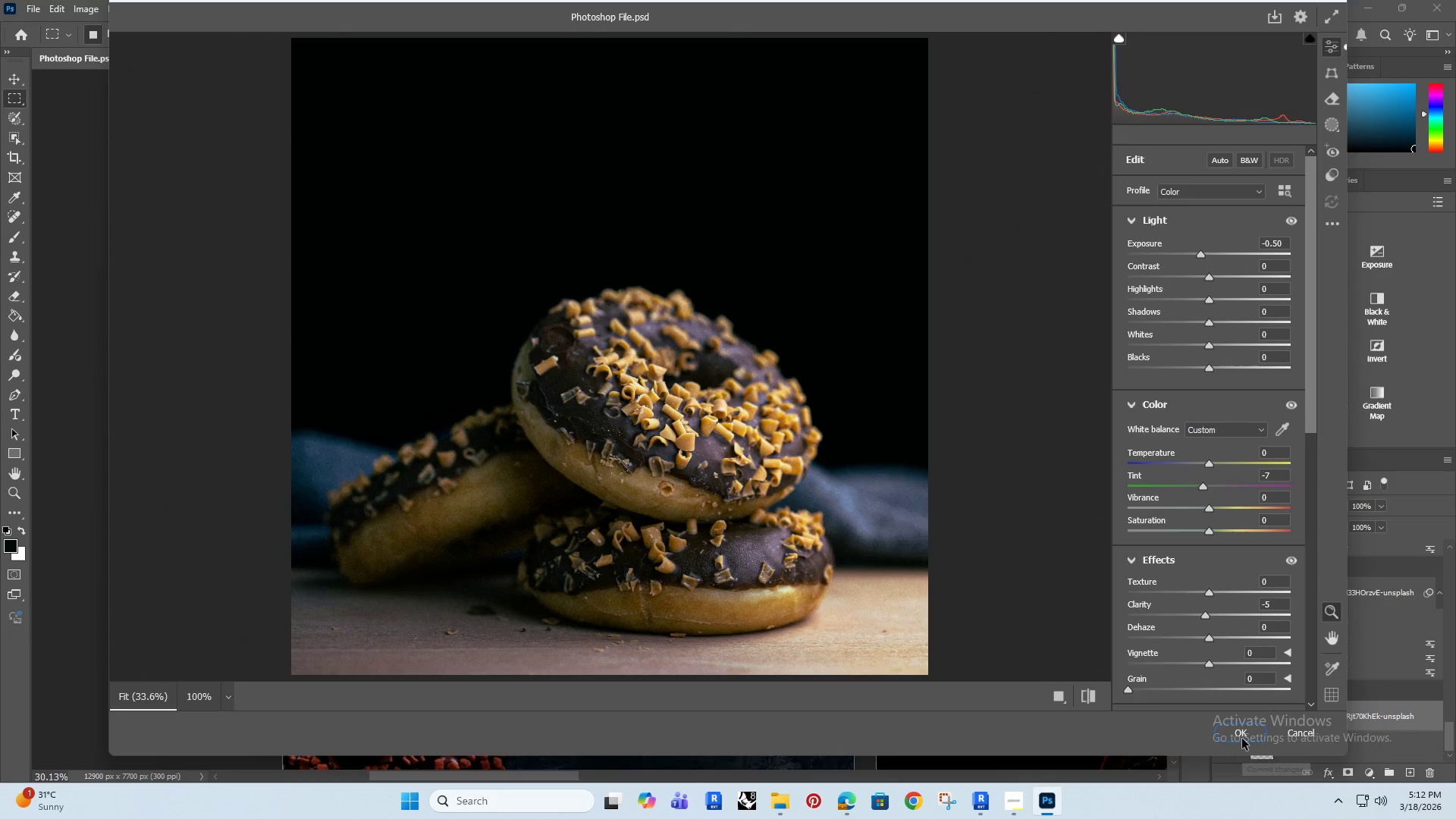 
left_click([1242, 736])
 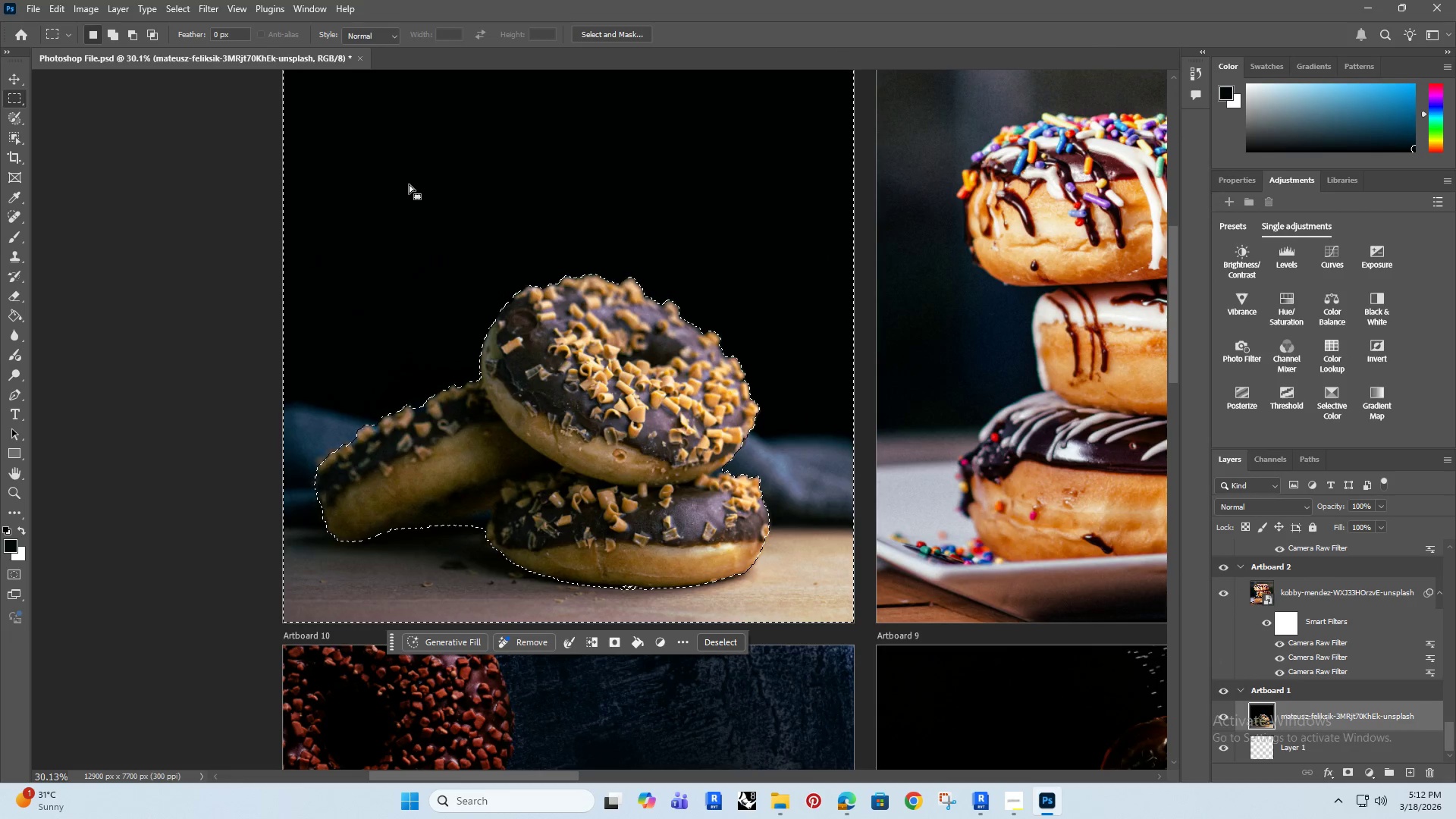 
left_click([721, 644])
 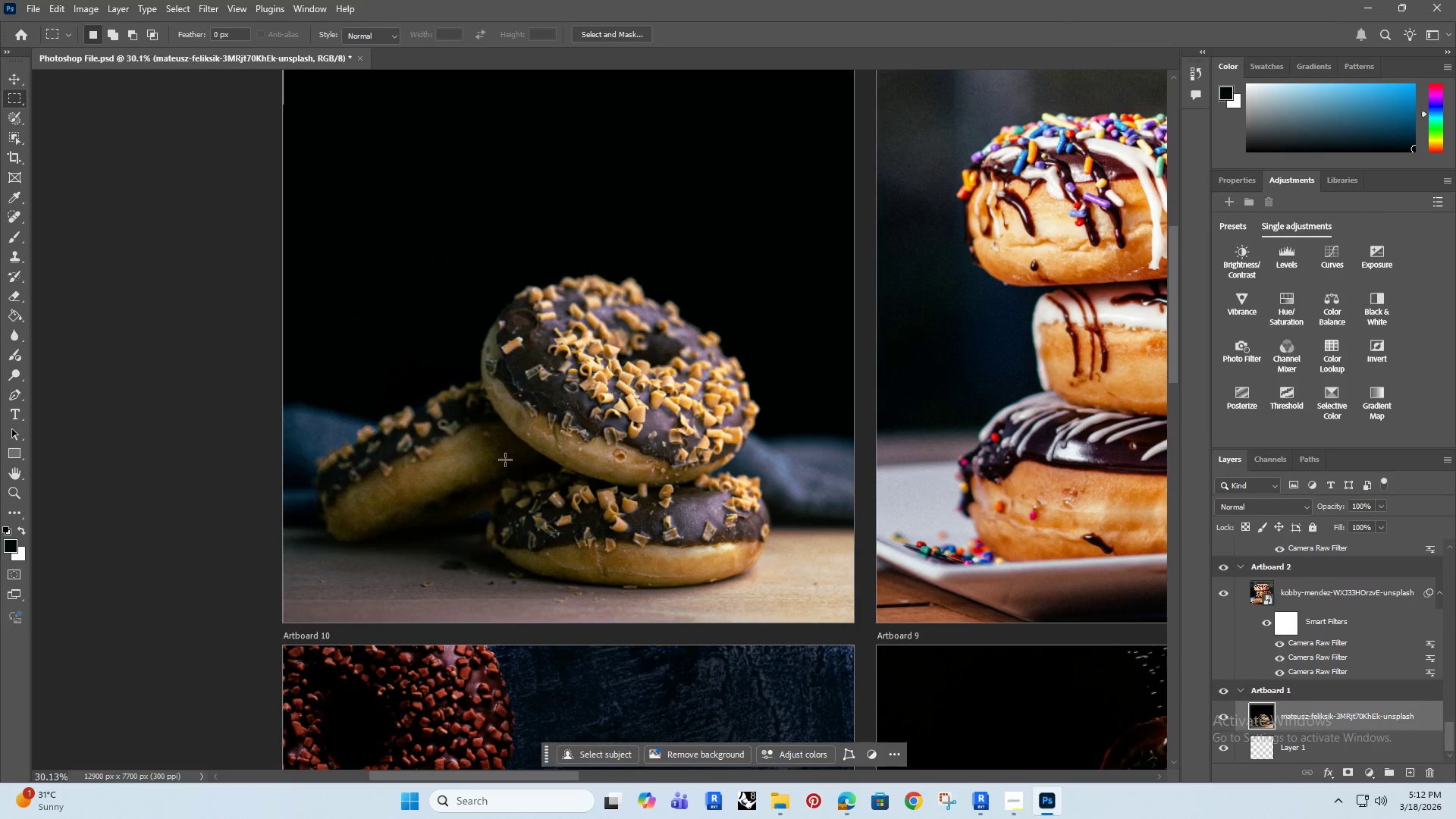 
hold_key(key=AltRight, duration=0.64)
hold_key(key=AltRight, duration=1.03)
scroll: coordinate [519, 443], scroll_direction: up, amount: 4.0
 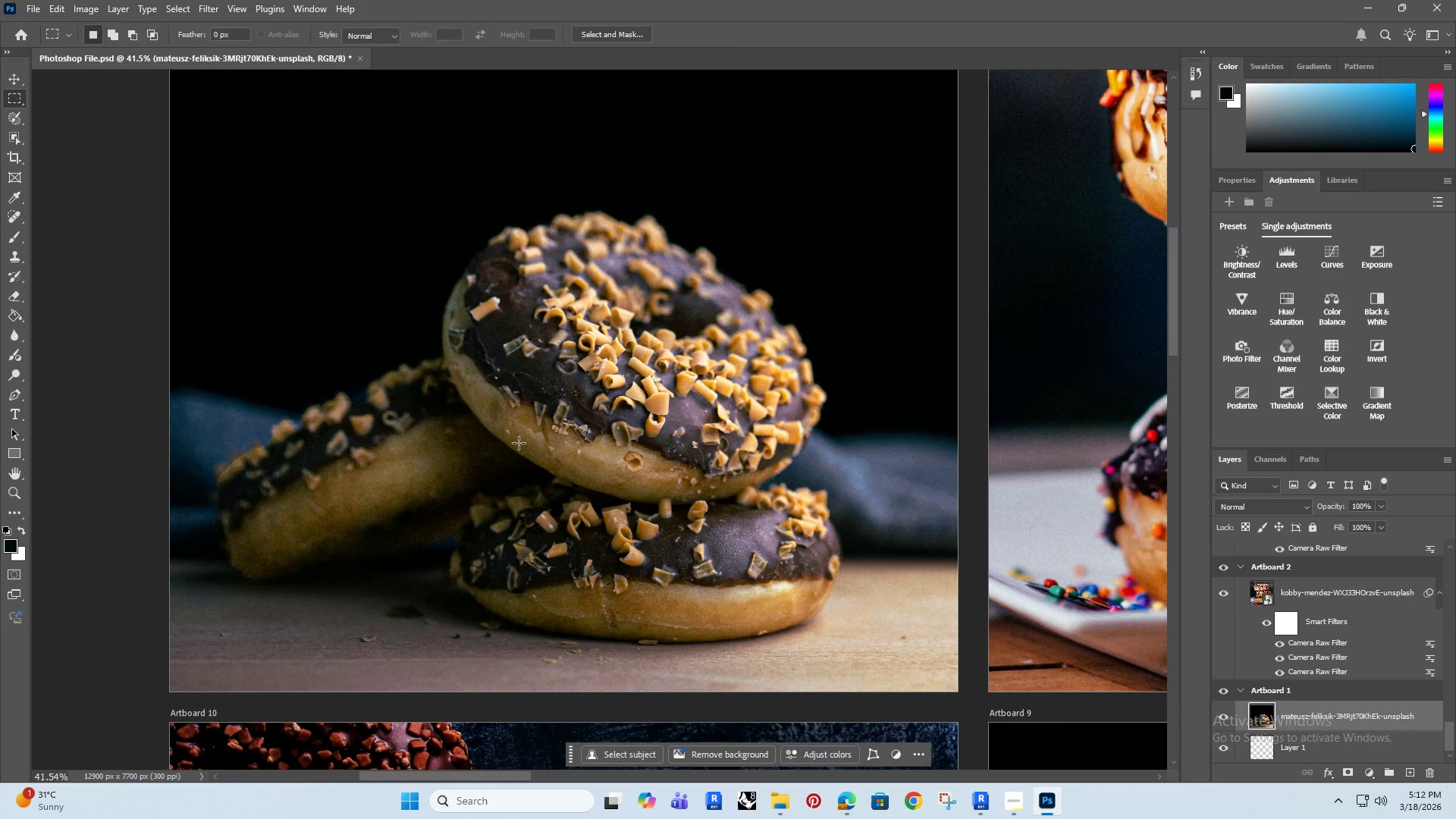 
hold_key(key=AltRight, duration=1.12)
scroll: coordinate [523, 448], scroll_direction: down, amount: 9.0
 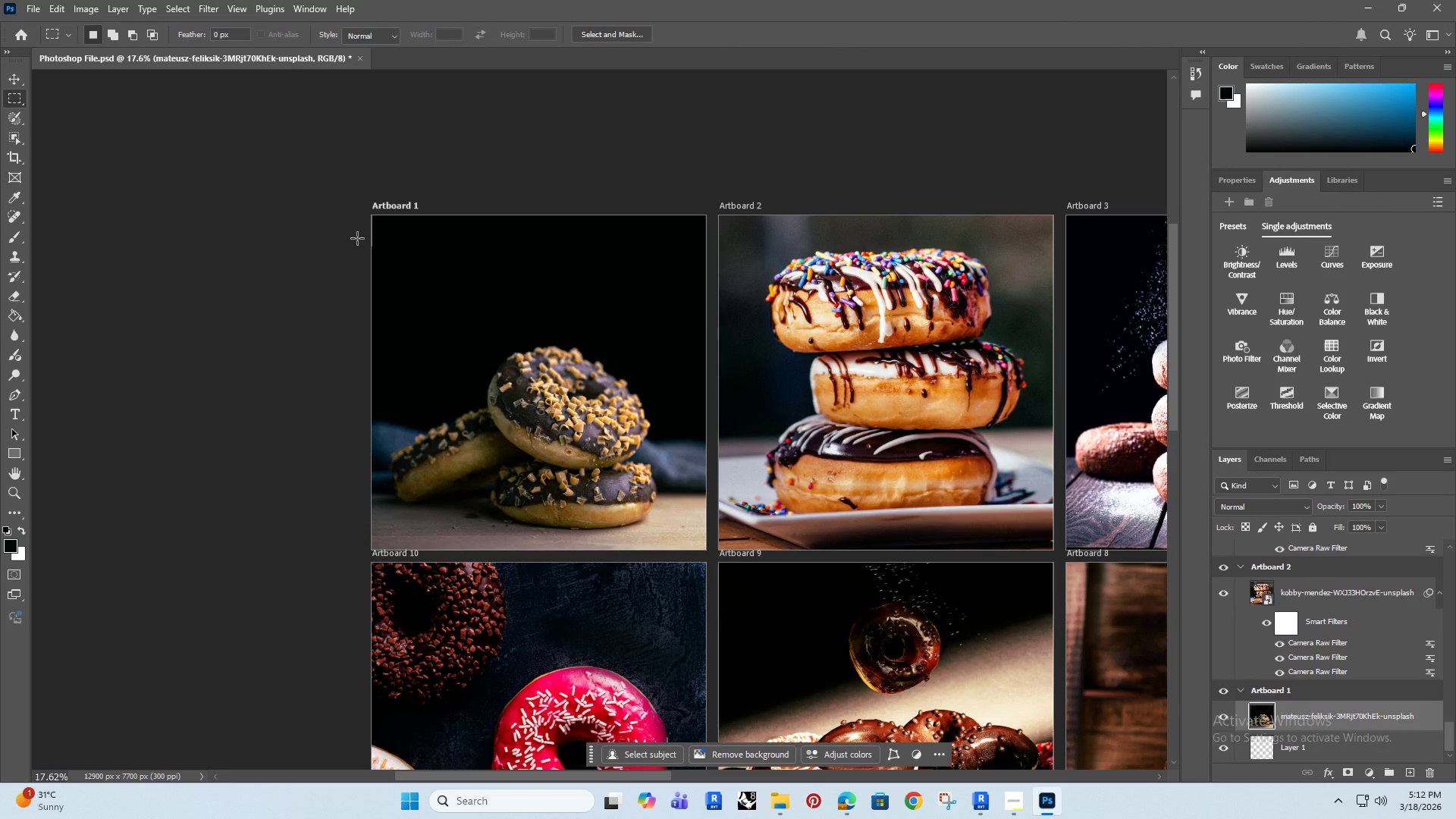 
hold_key(key=Space, duration=1.5)
 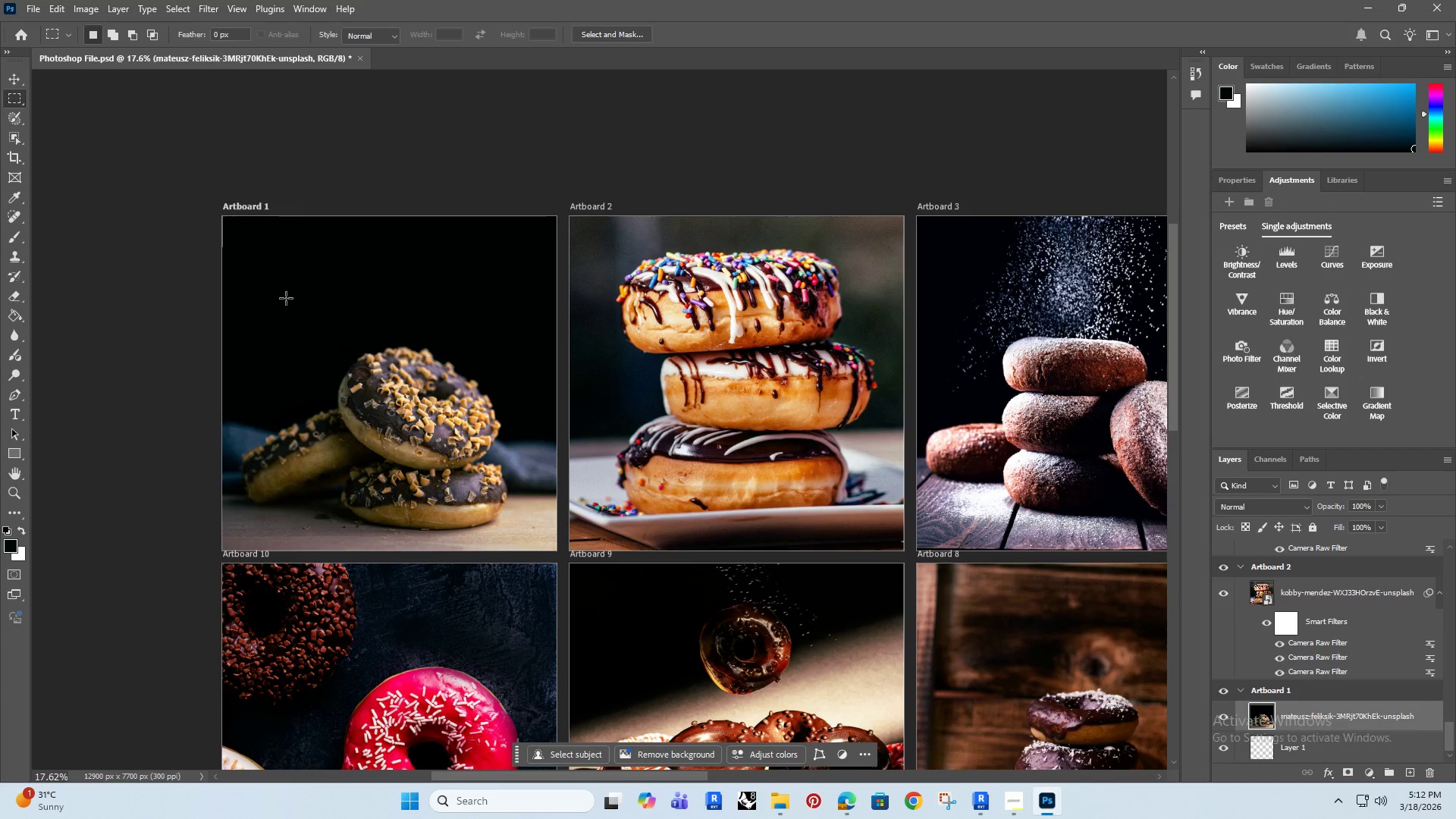 
left_click_drag(start_coordinate=[309, 215], to_coordinate=[190, 206])
 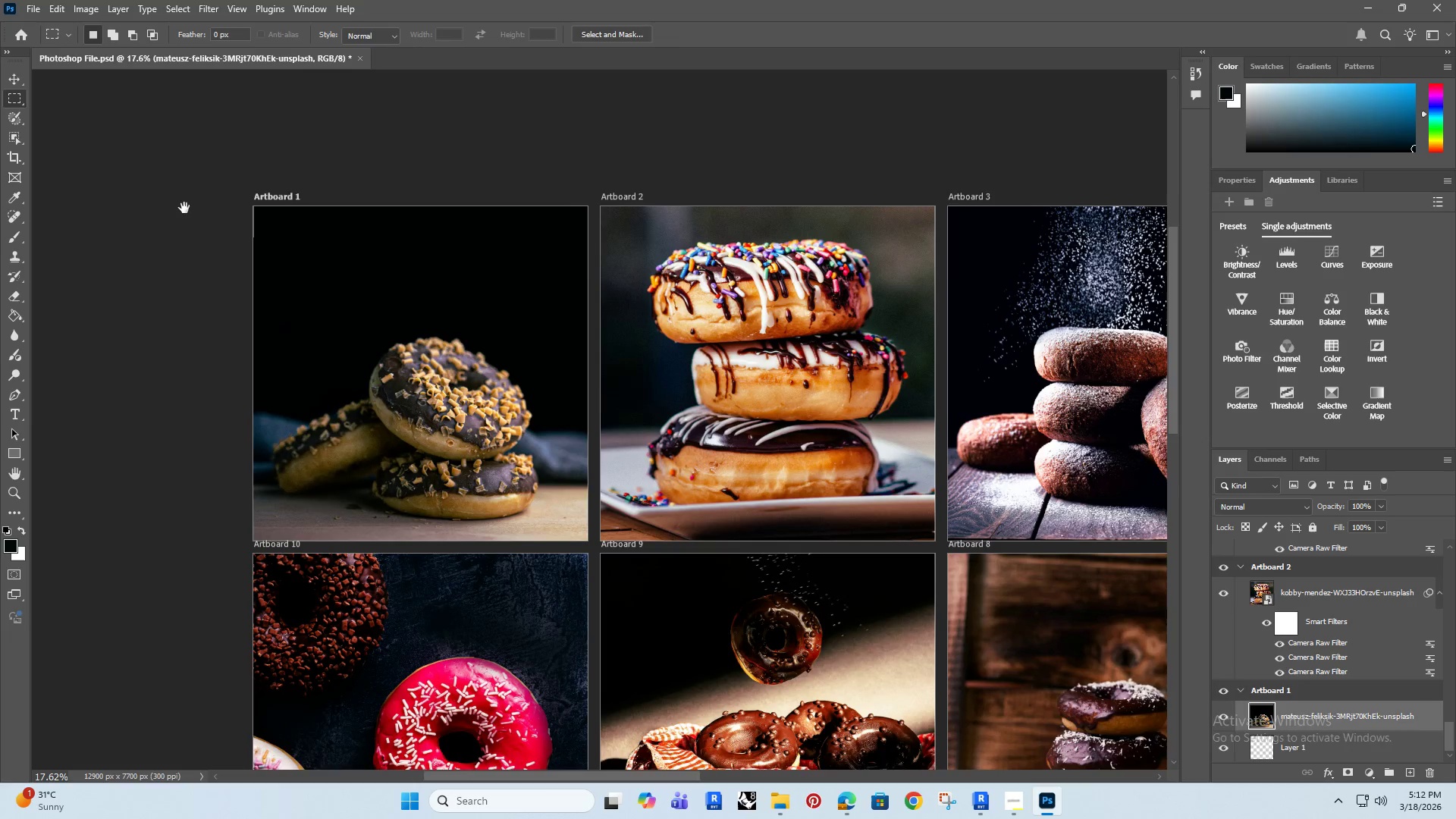 
left_click_drag(start_coordinate=[190, 206], to_coordinate=[159, 216])
 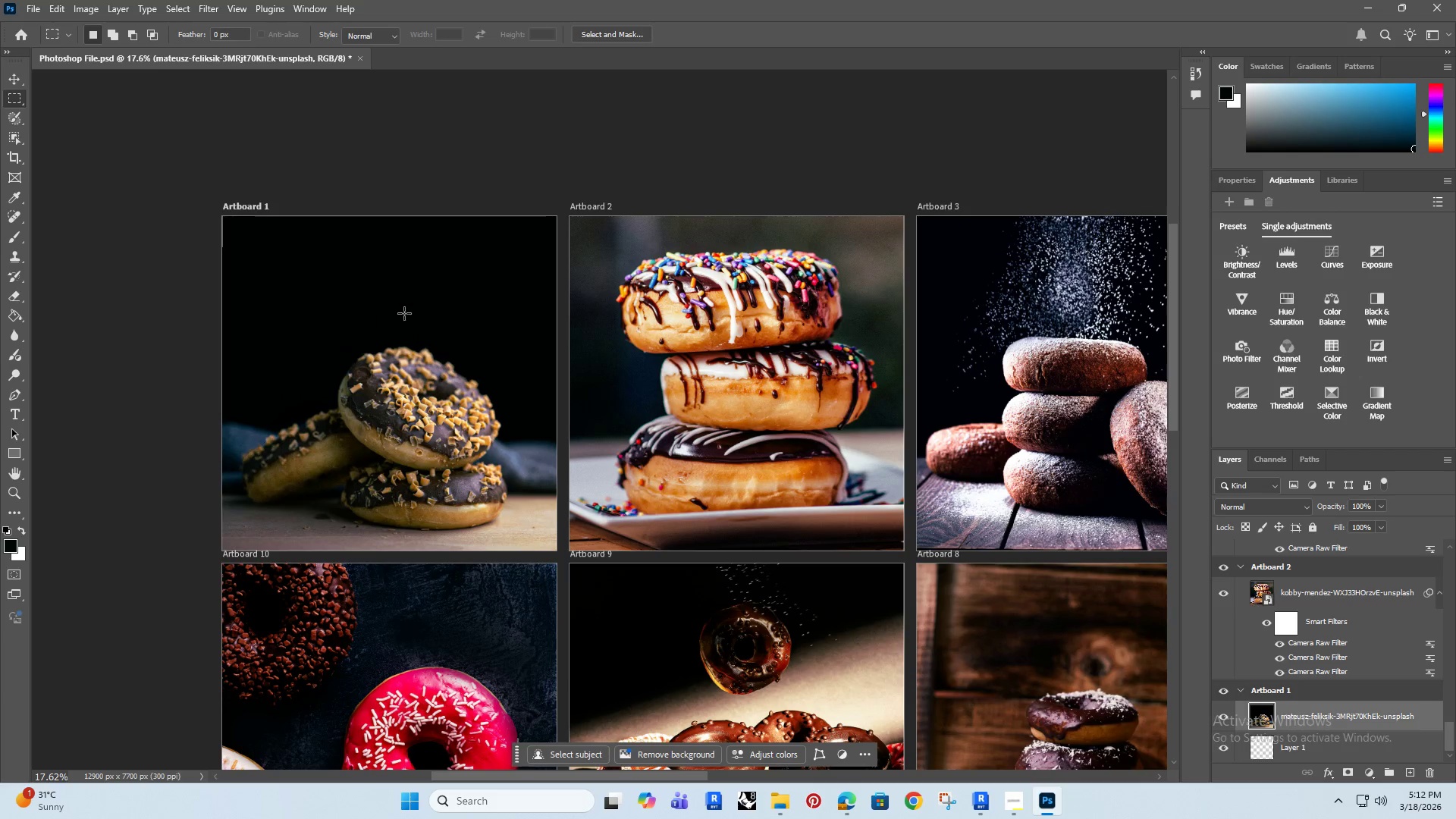 
key(Space)
 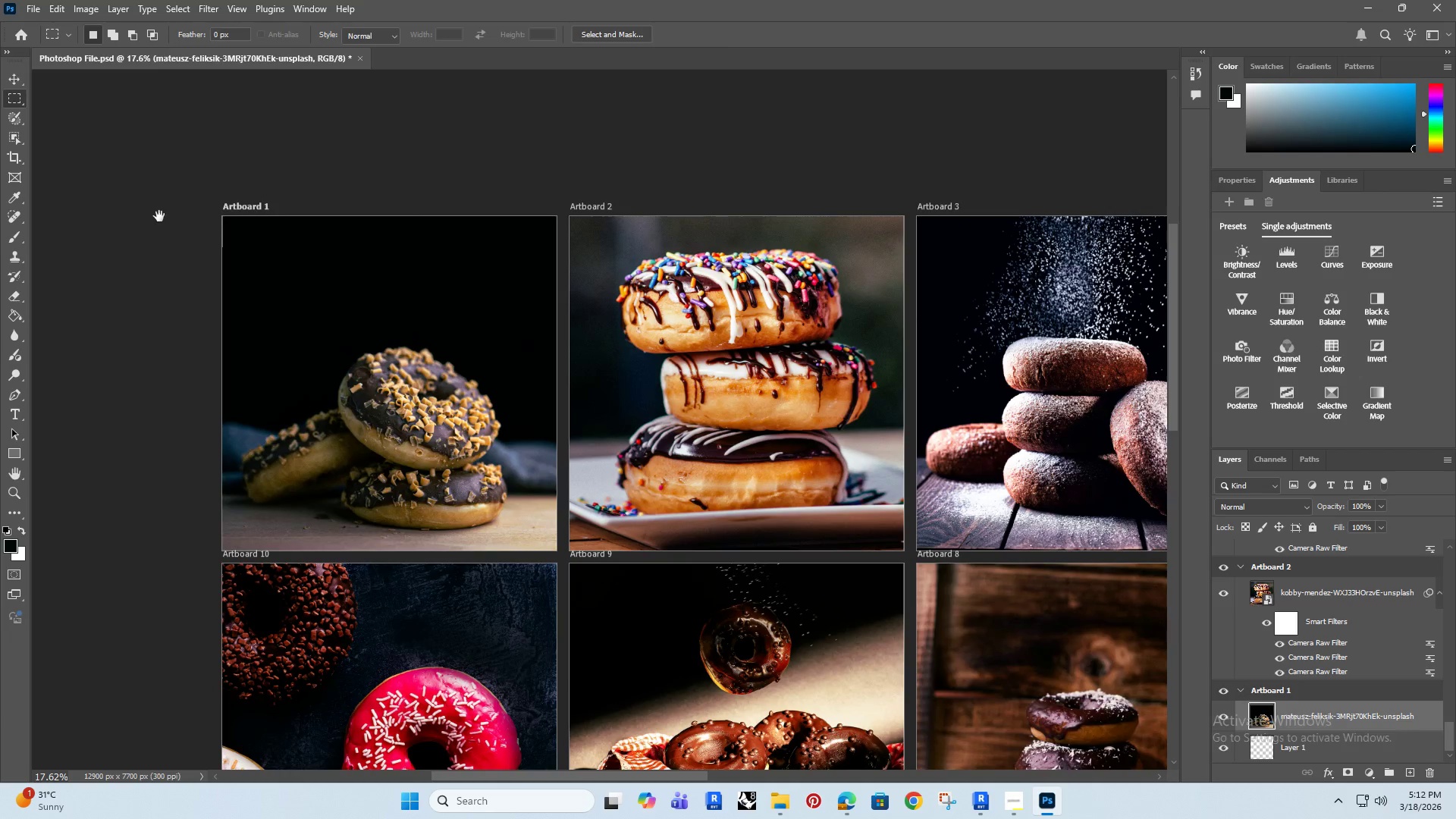 
key(Space)
 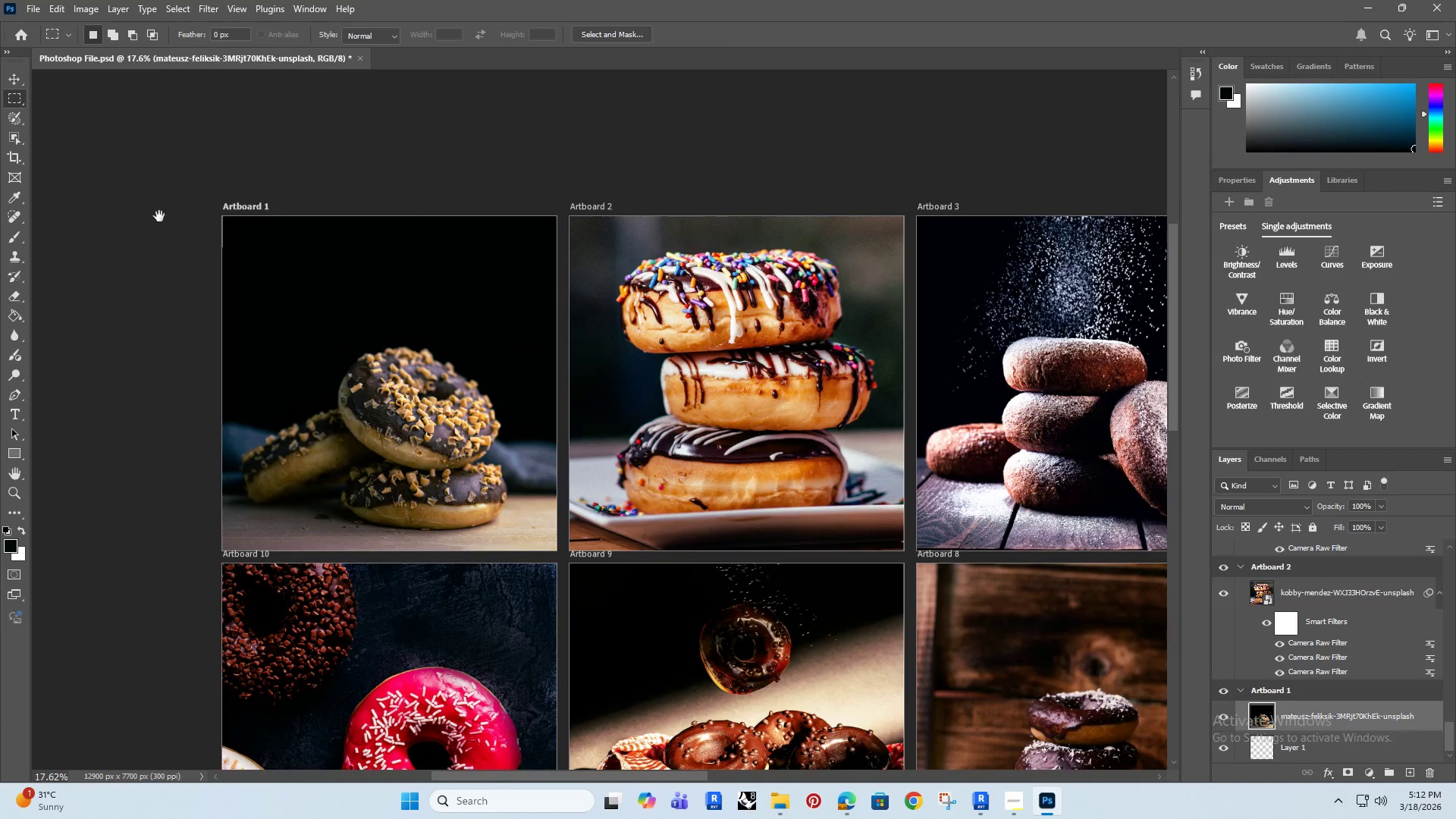 
key(Space)
 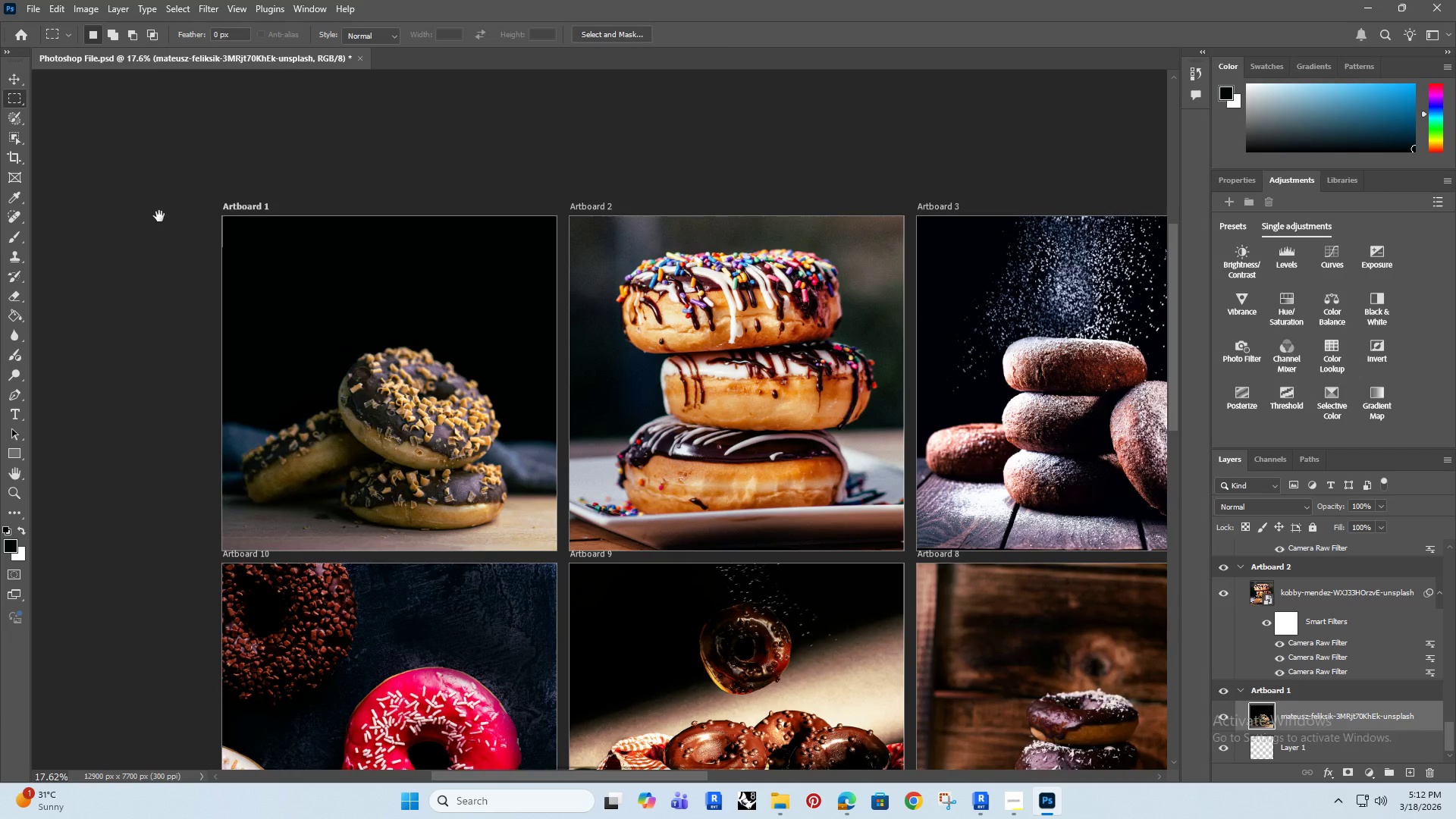 
key(Space)
 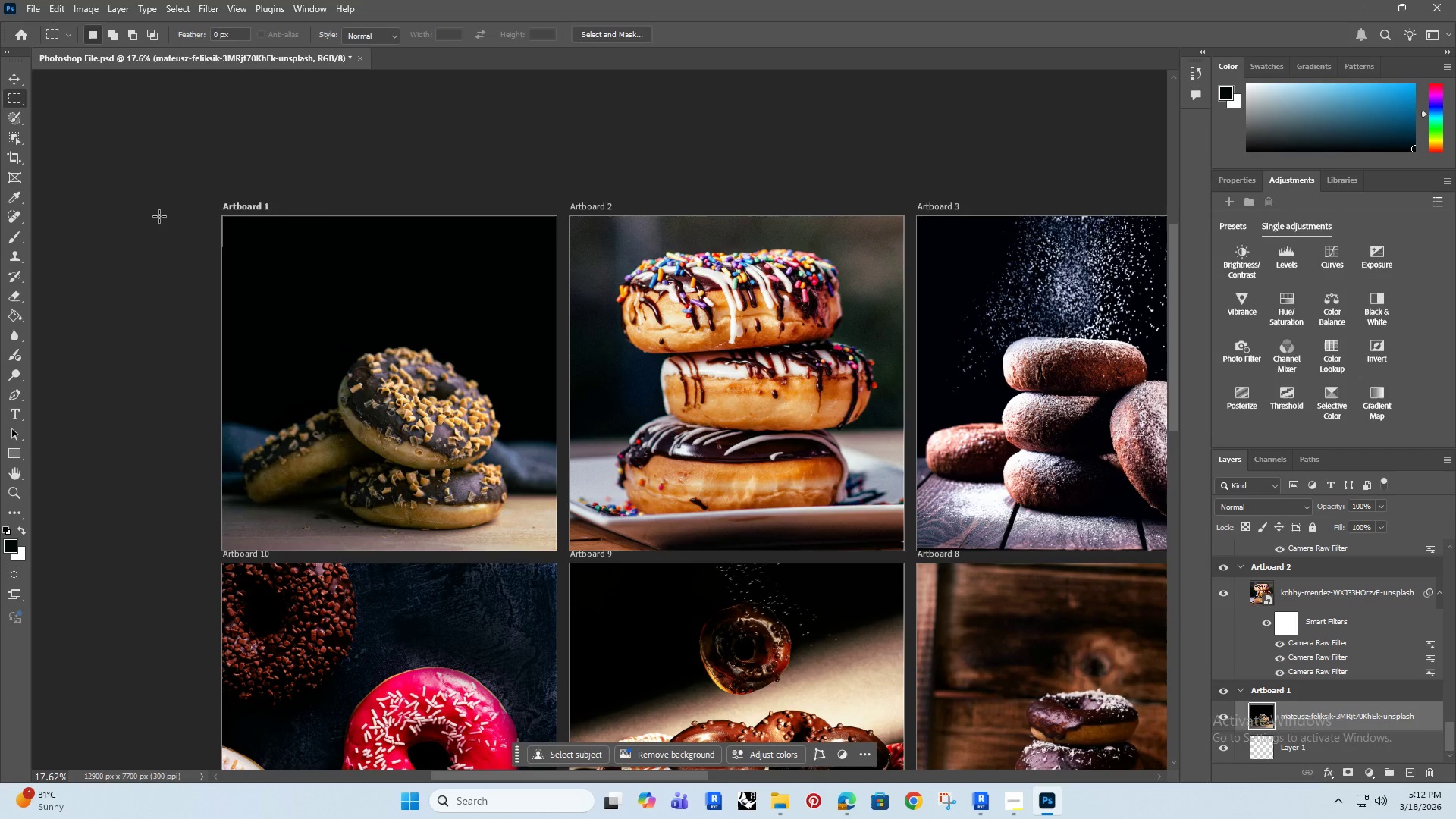 
key(Space)
 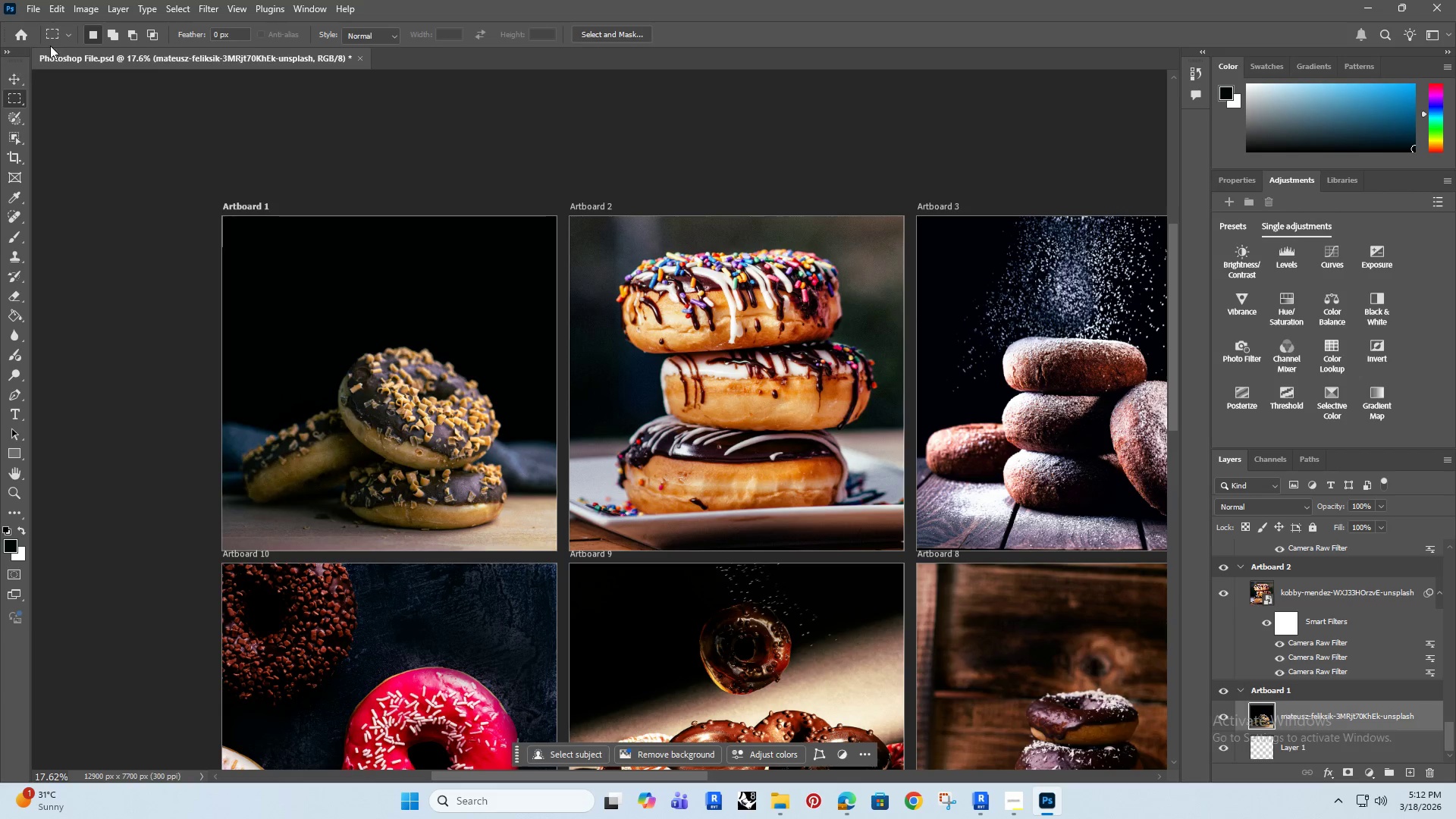 
left_click([184, 7])
 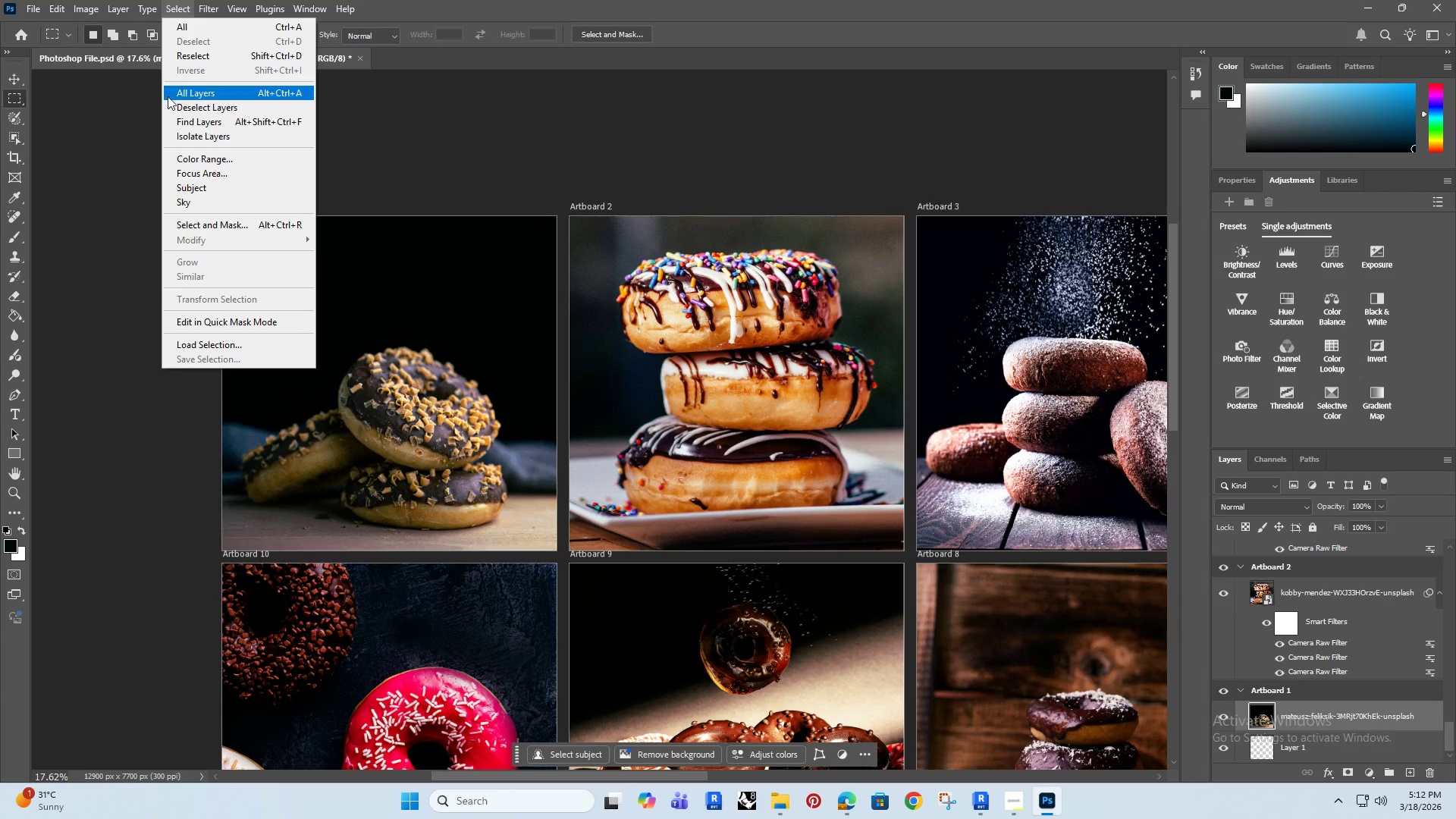 
left_click([107, 139])
 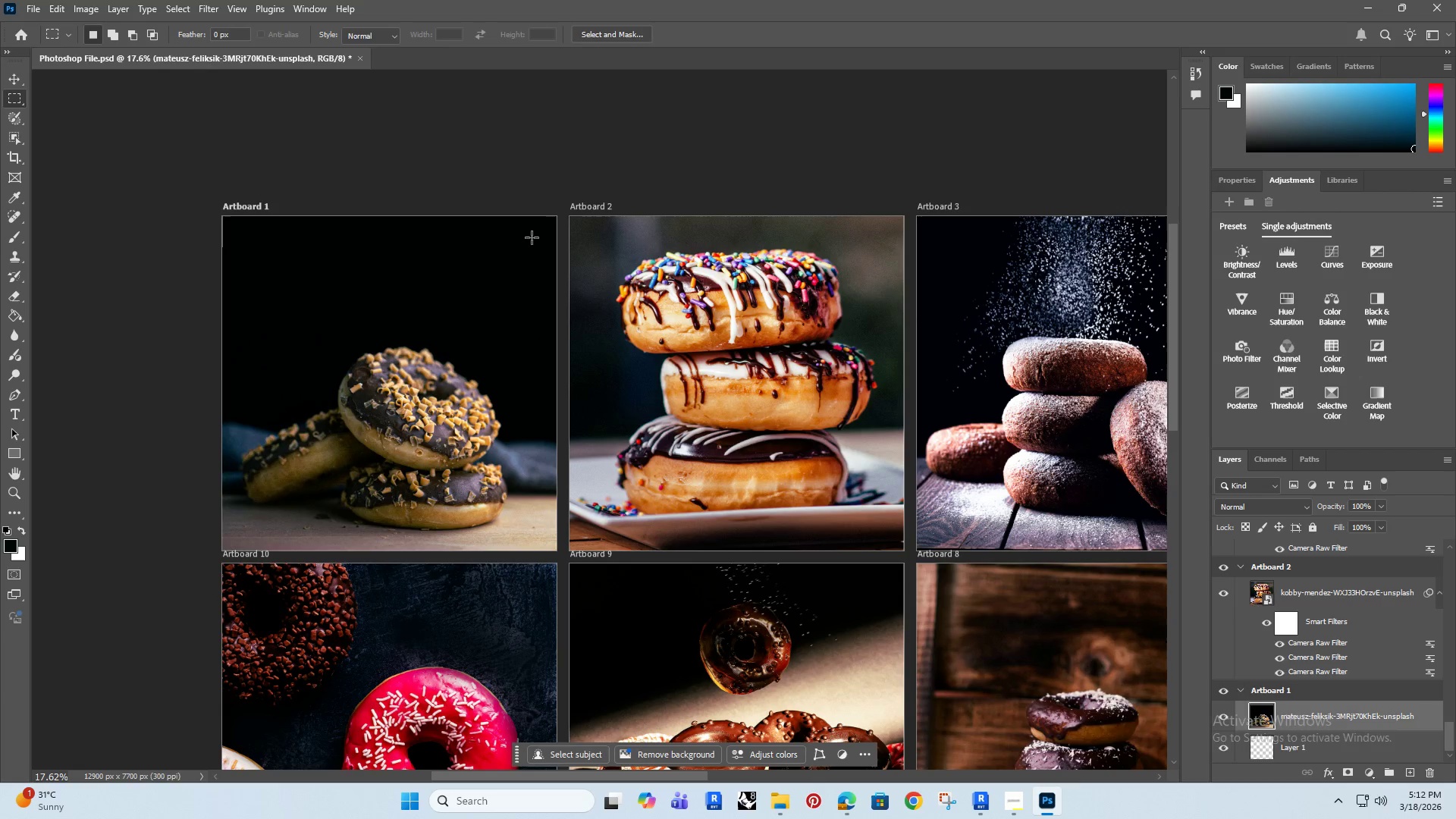 
left_click([690, 364])
 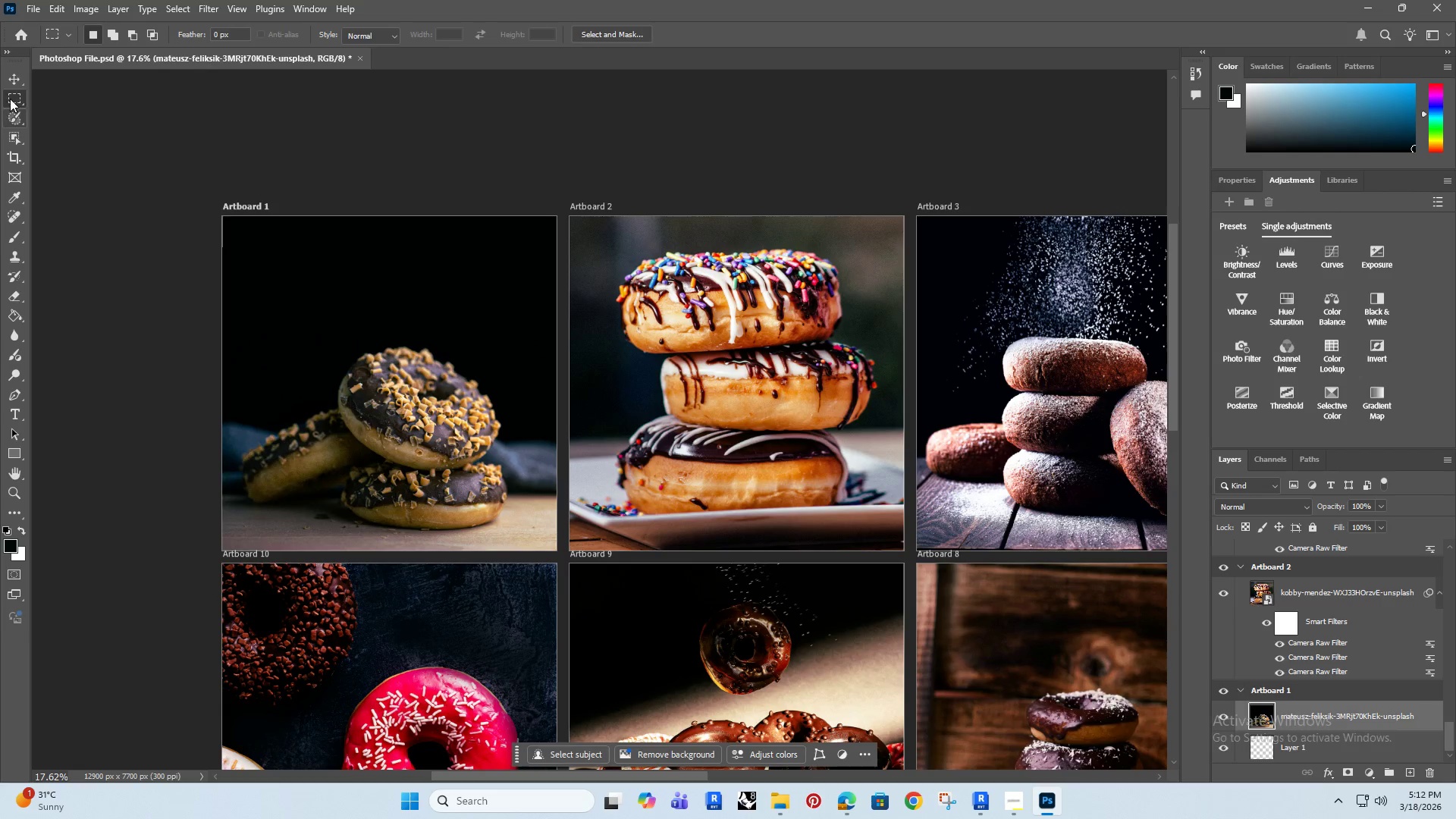 
left_click([14, 77])
 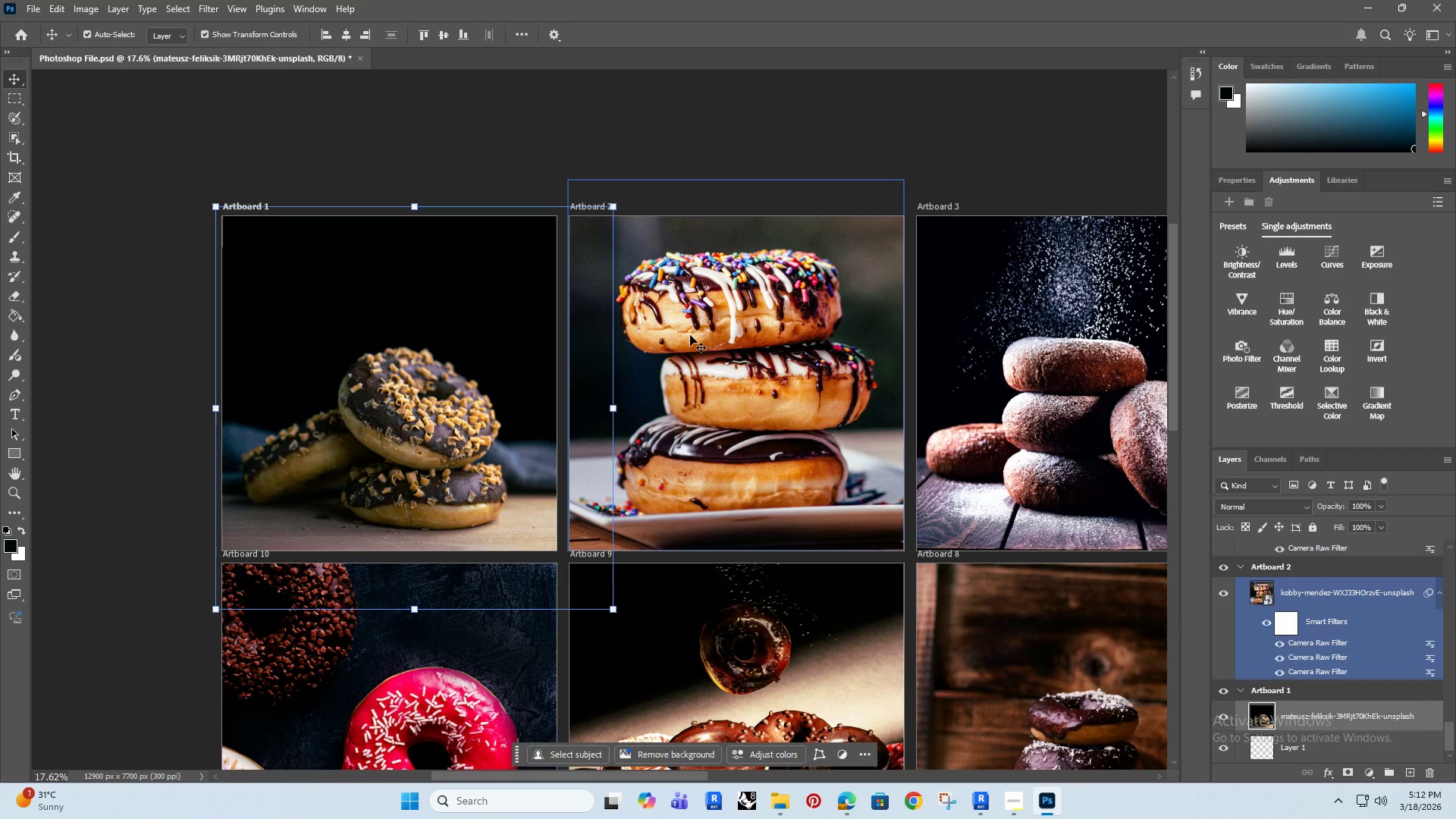 
left_click([690, 335])
 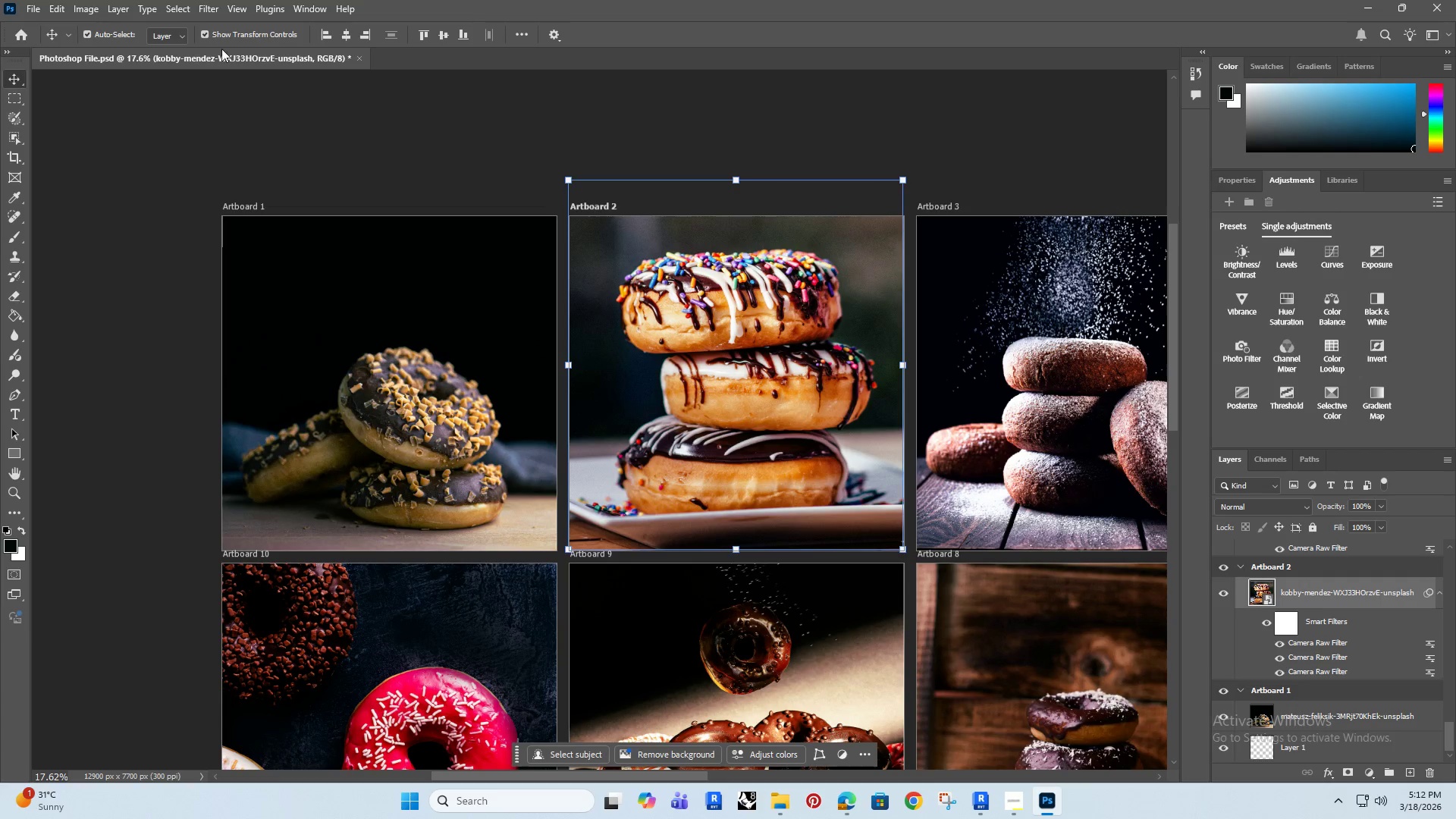 
left_click([176, 8])
 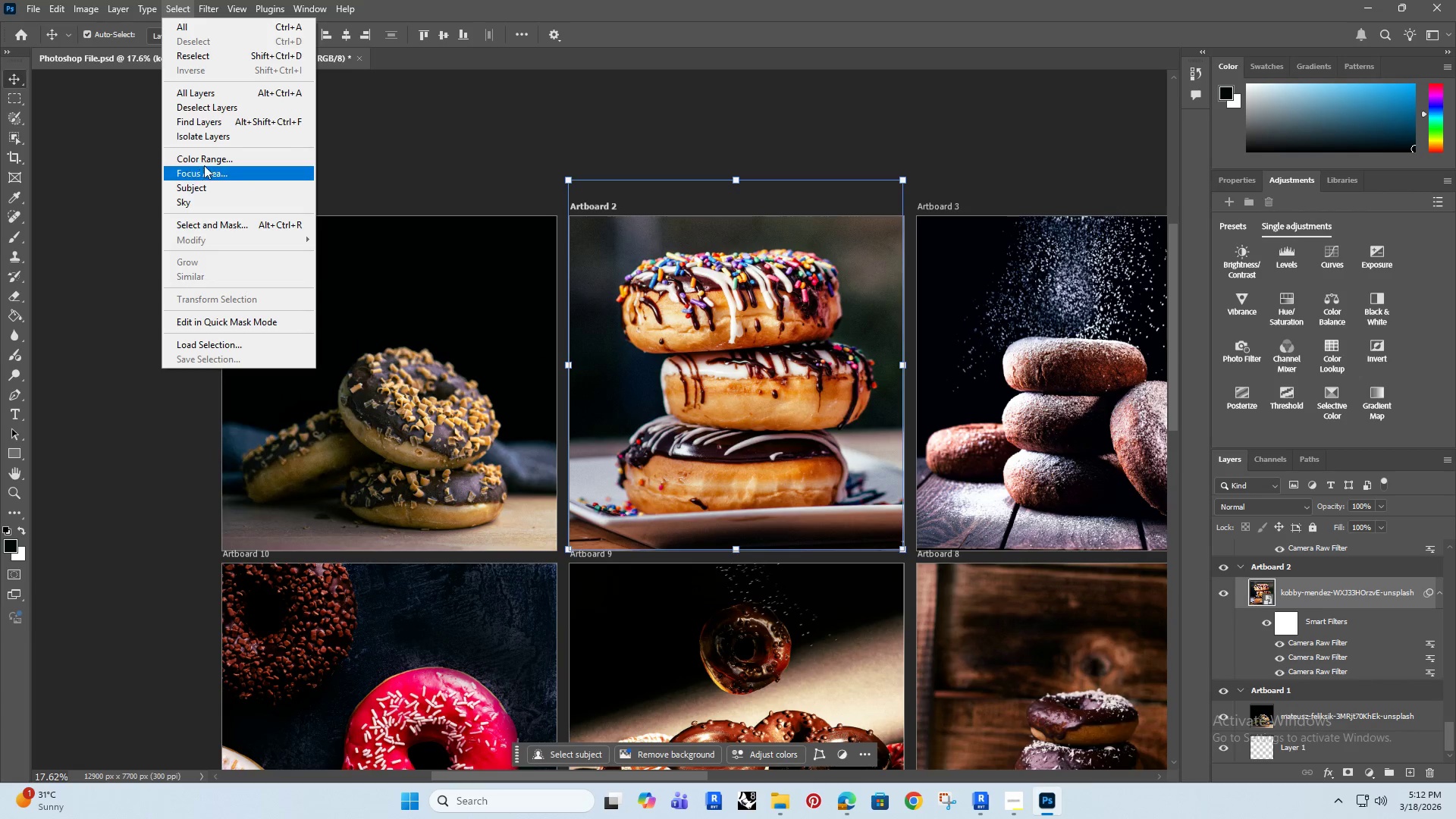 
left_click([206, 159])
 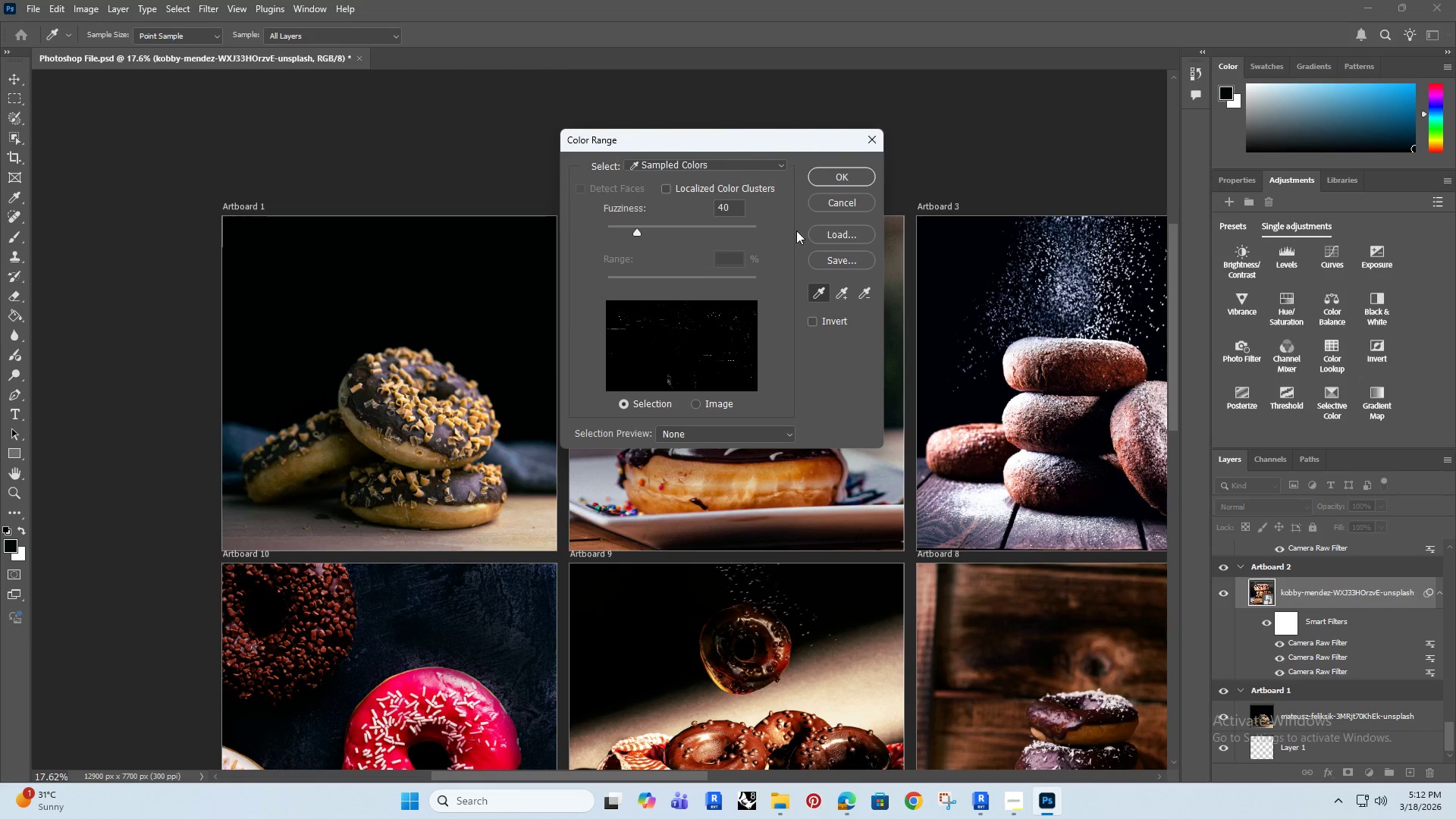 
left_click([845, 201])
 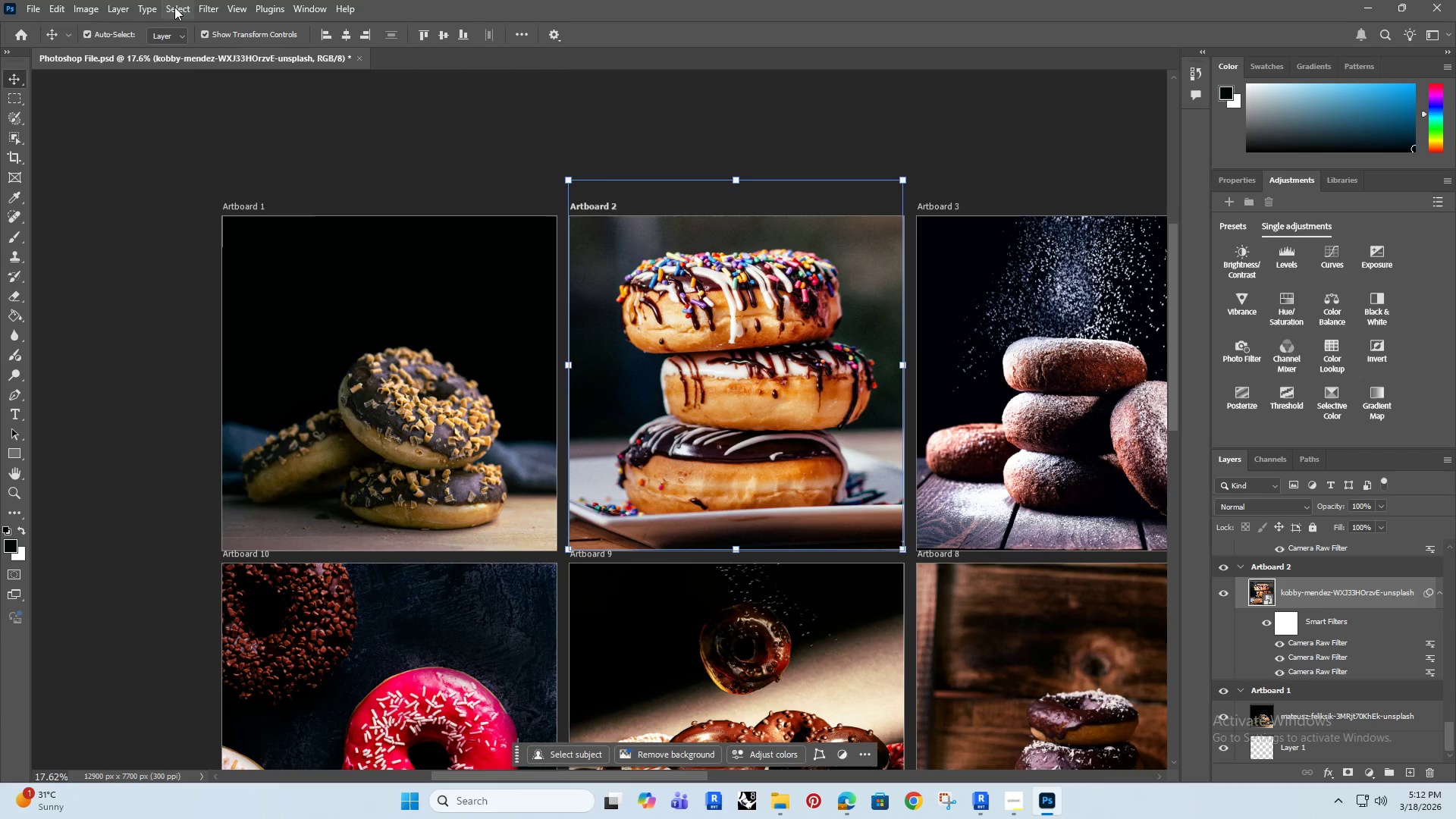 
left_click([174, 7])
 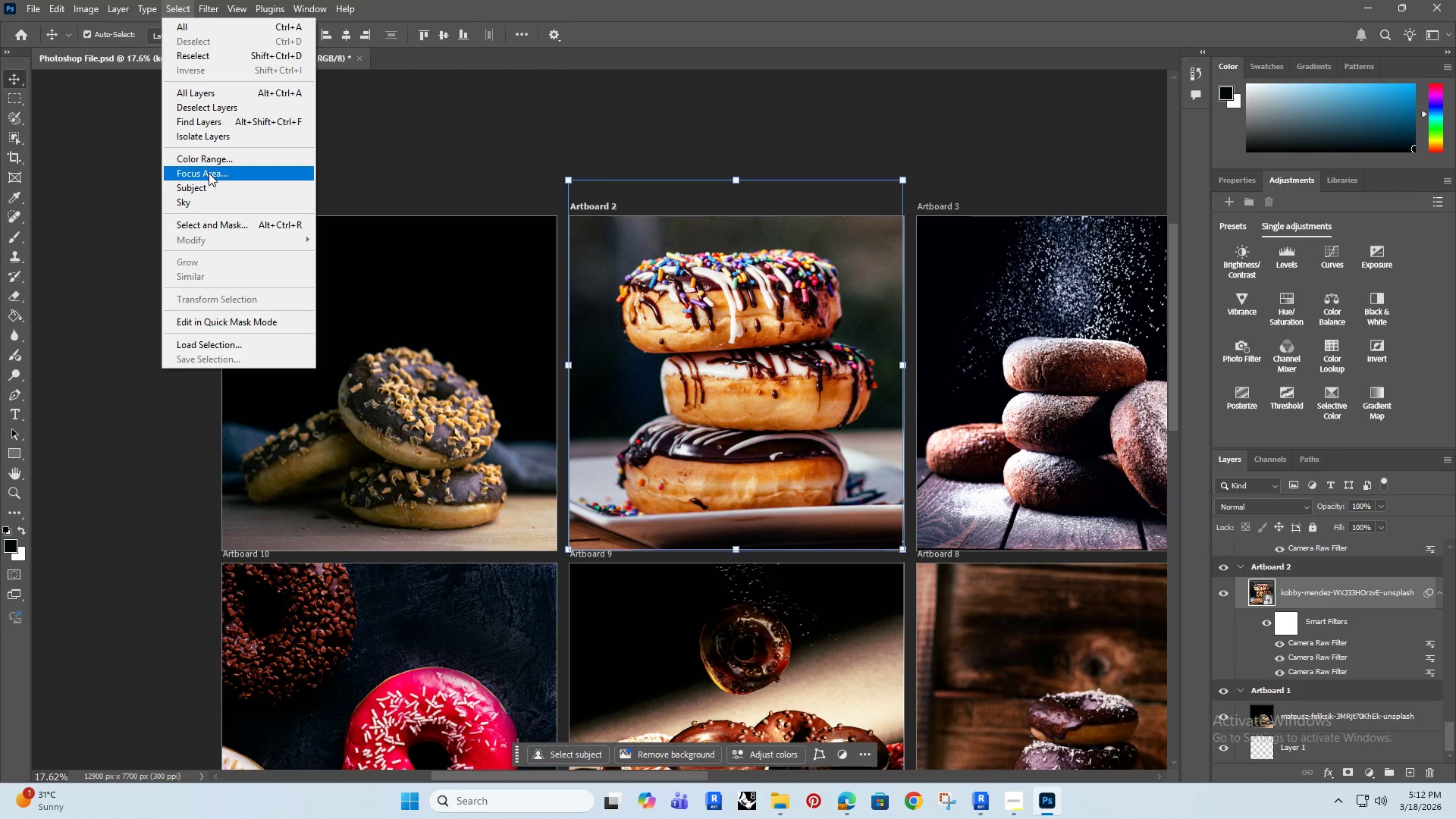 
left_click([201, 187])
 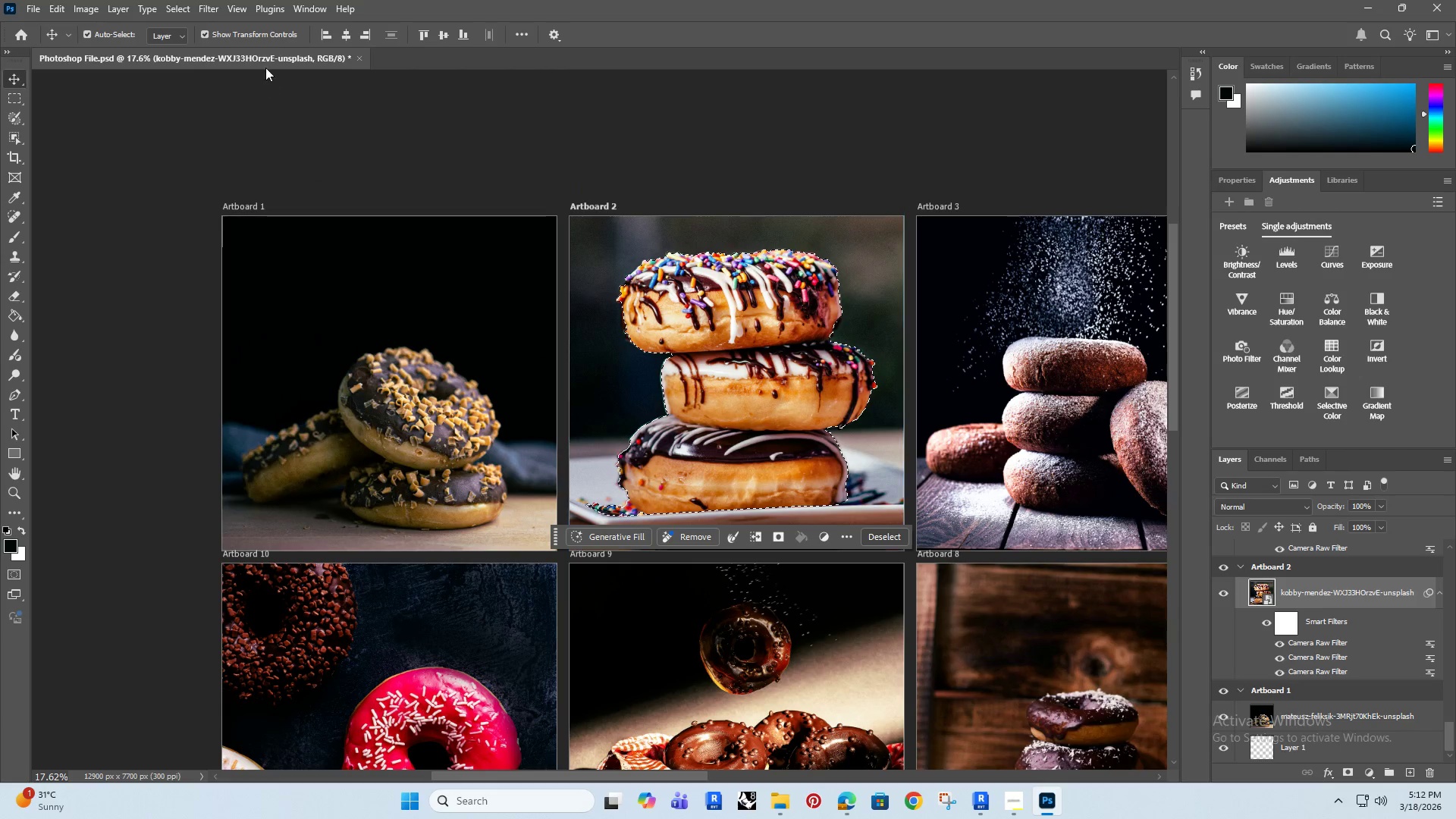 
wait(5.14)
 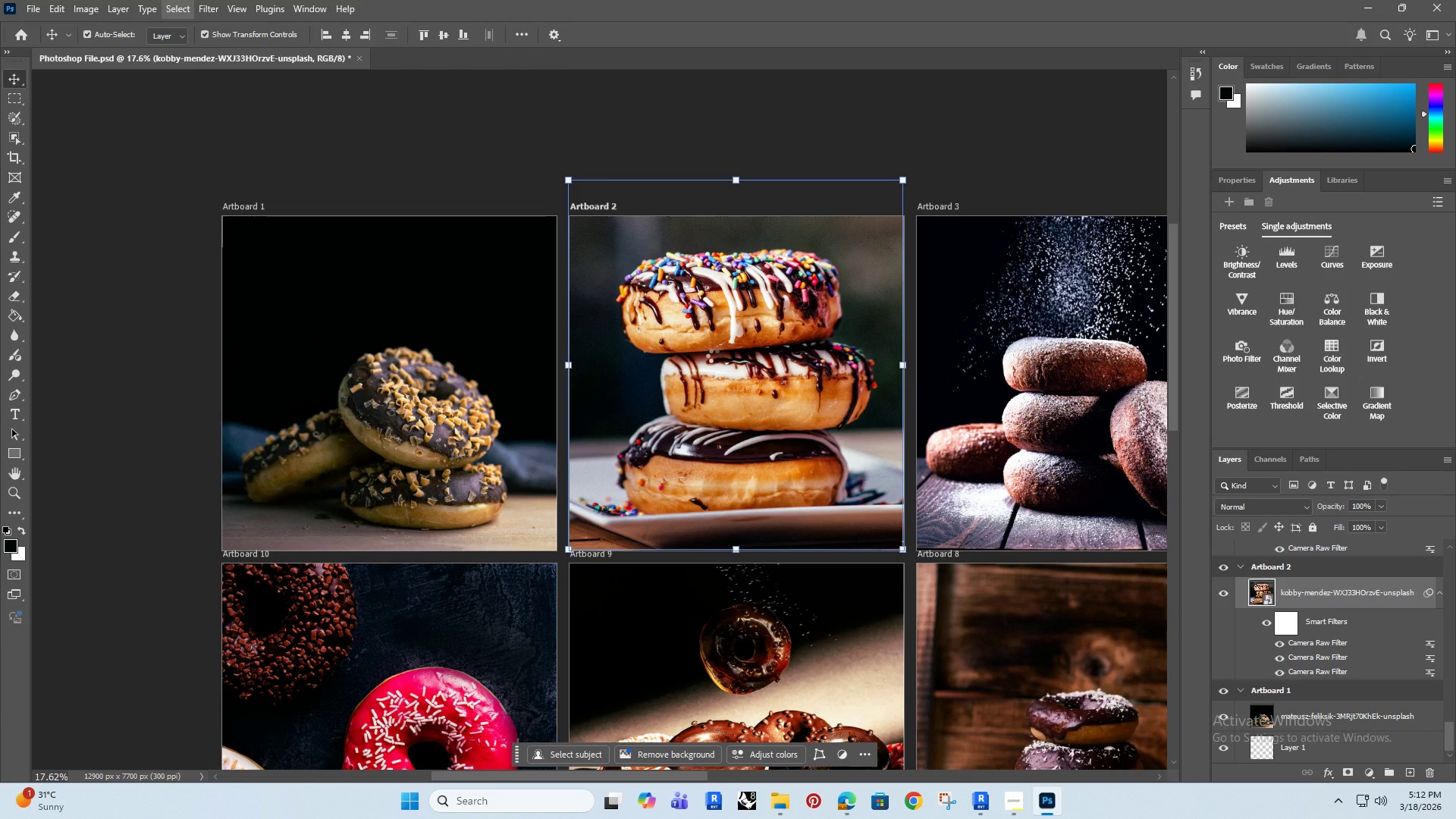 
left_click([209, 6])
 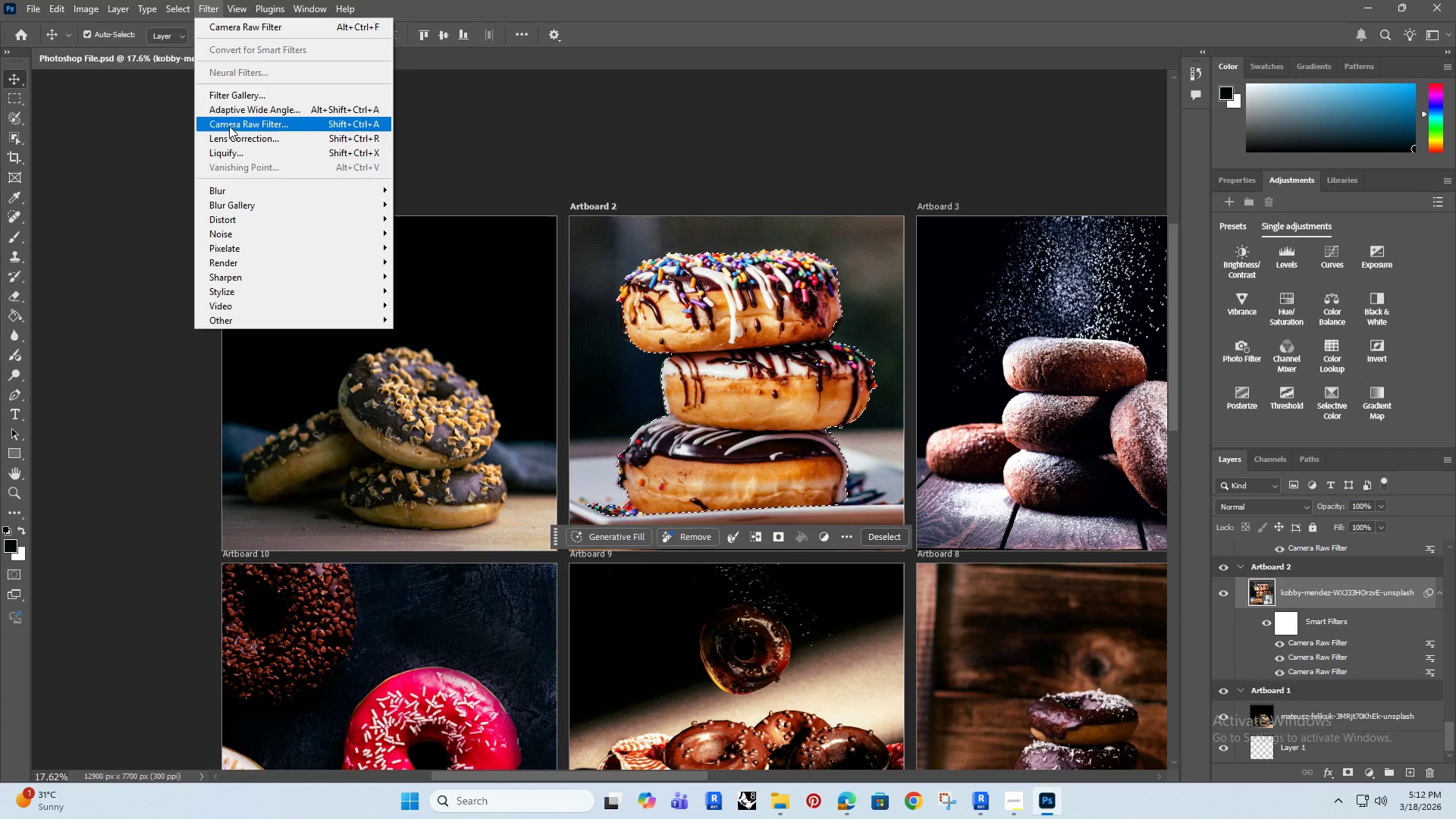 
left_click([242, 124])
 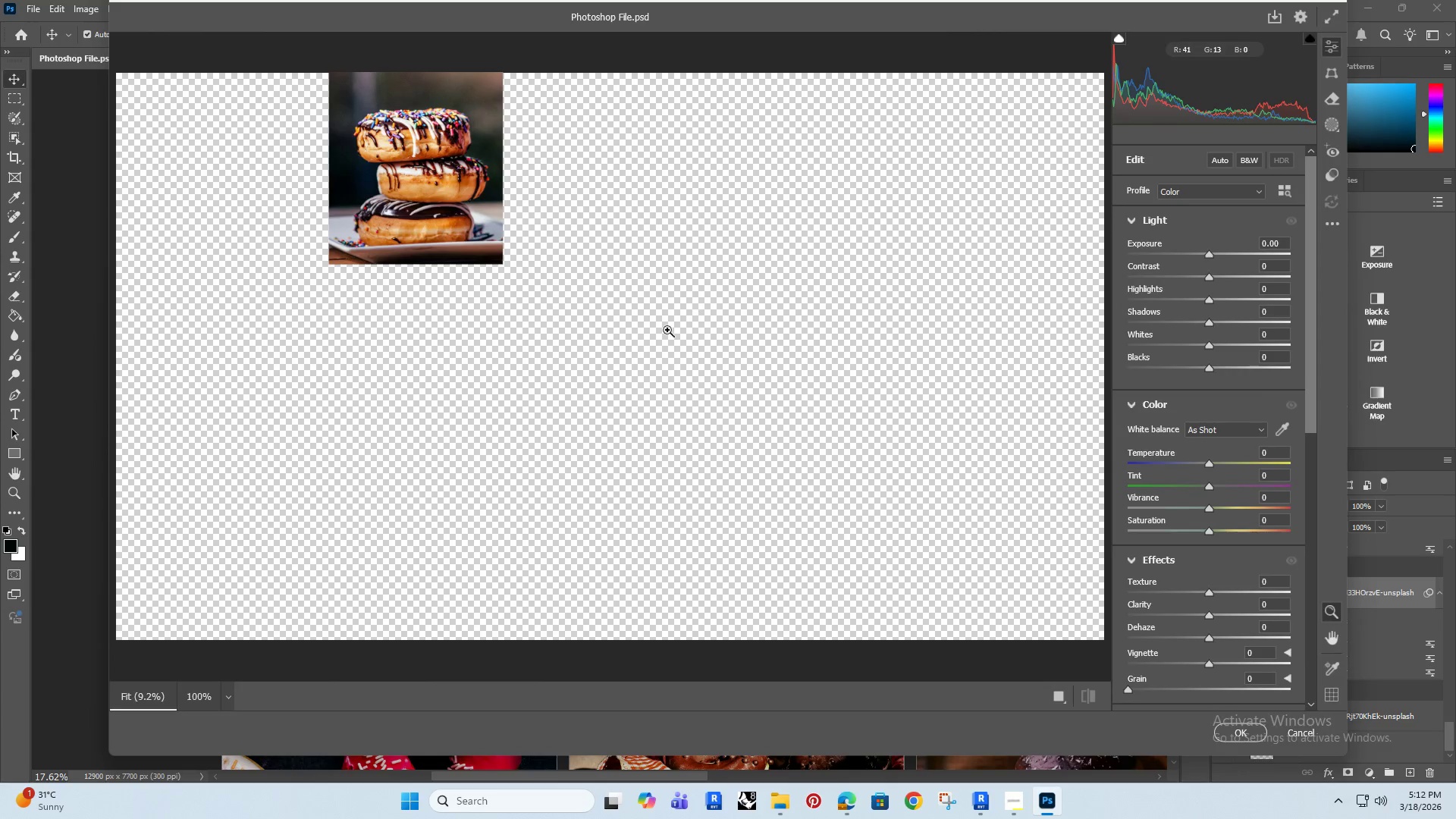 
left_click_drag(start_coordinate=[399, 222], to_coordinate=[497, 225])
 